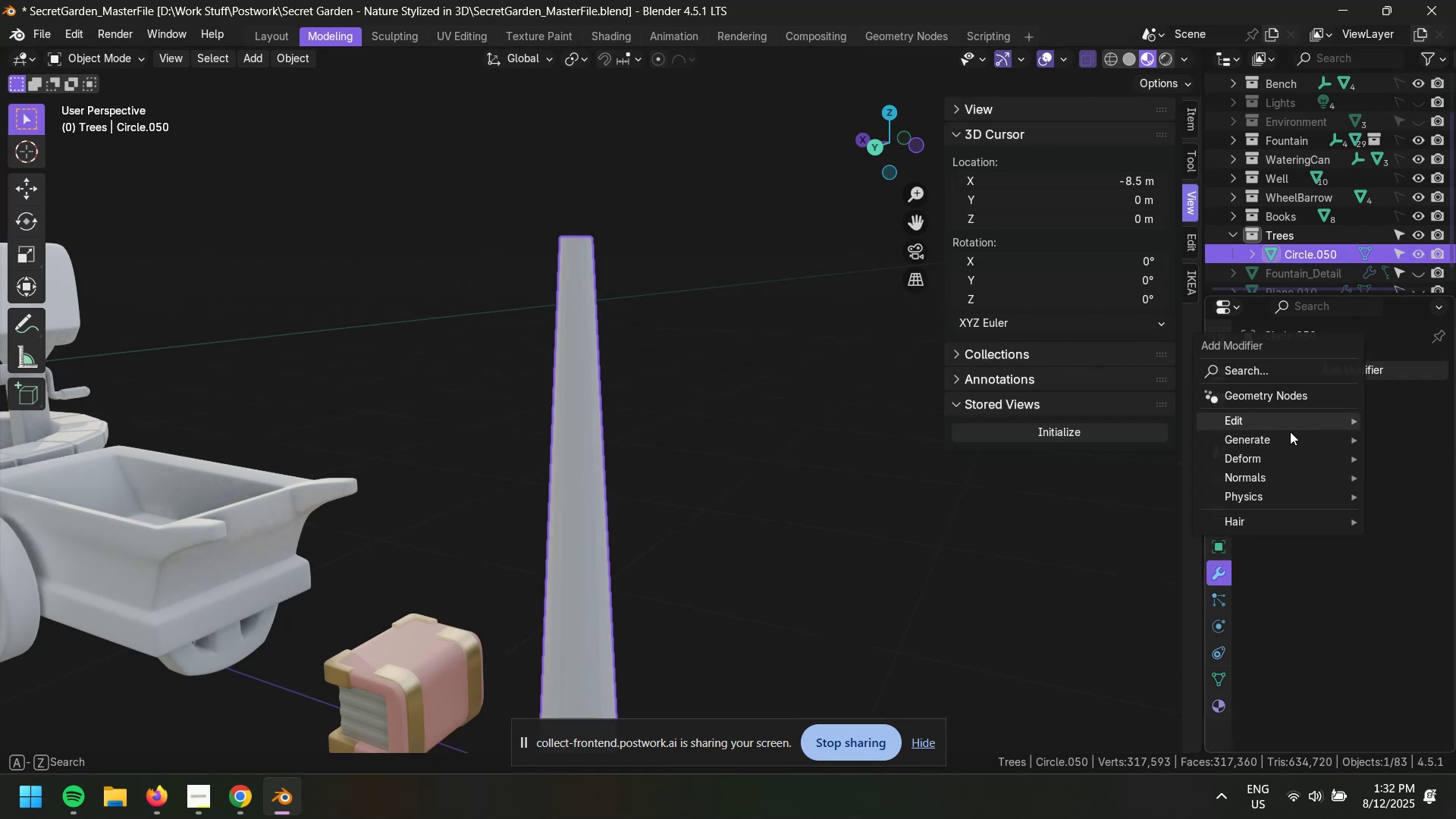 
left_click([1292, 438])
 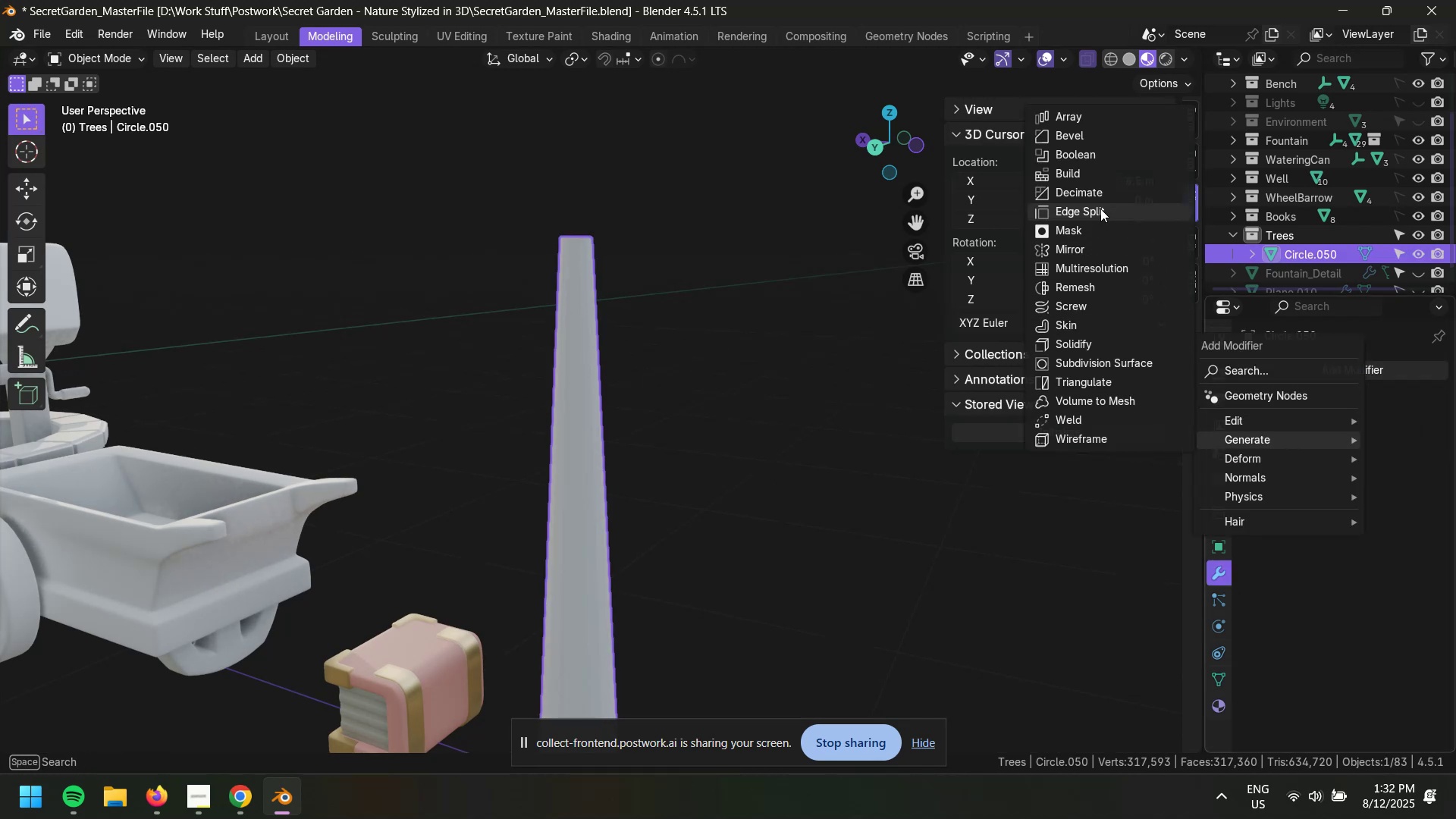 
mouse_move([1012, 113])
 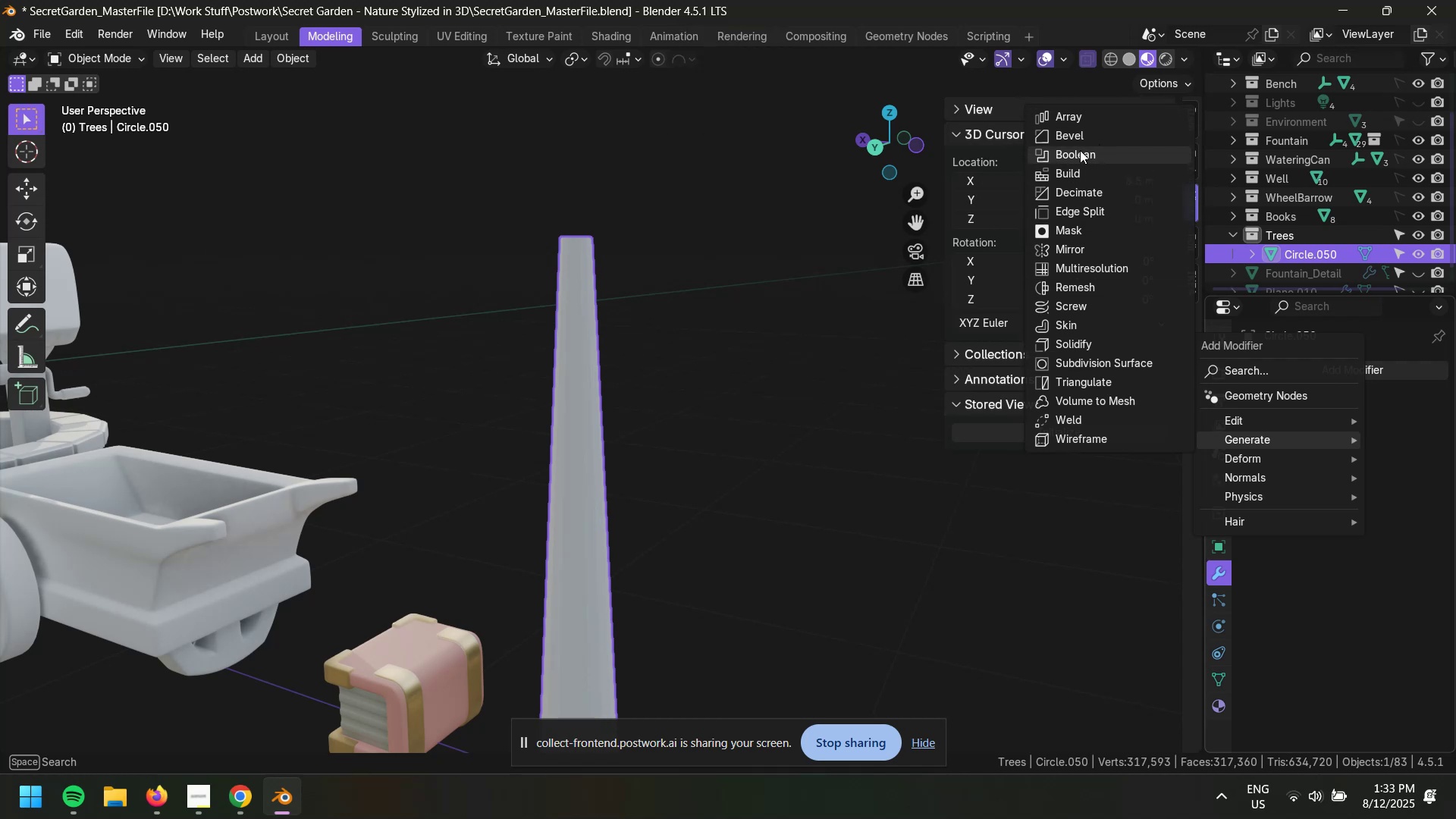 
wait(5.17)
 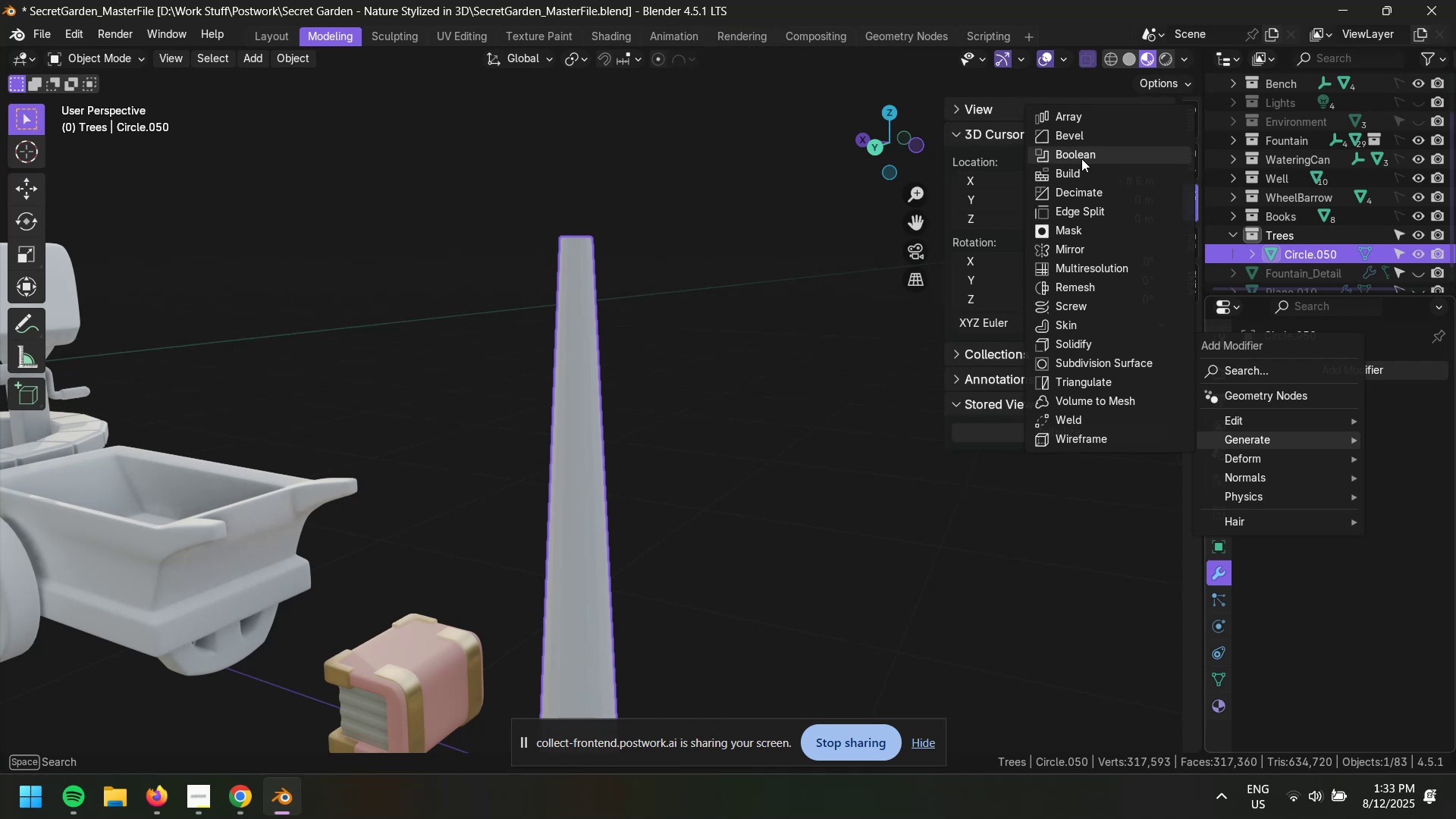 
left_click([1081, 140])
 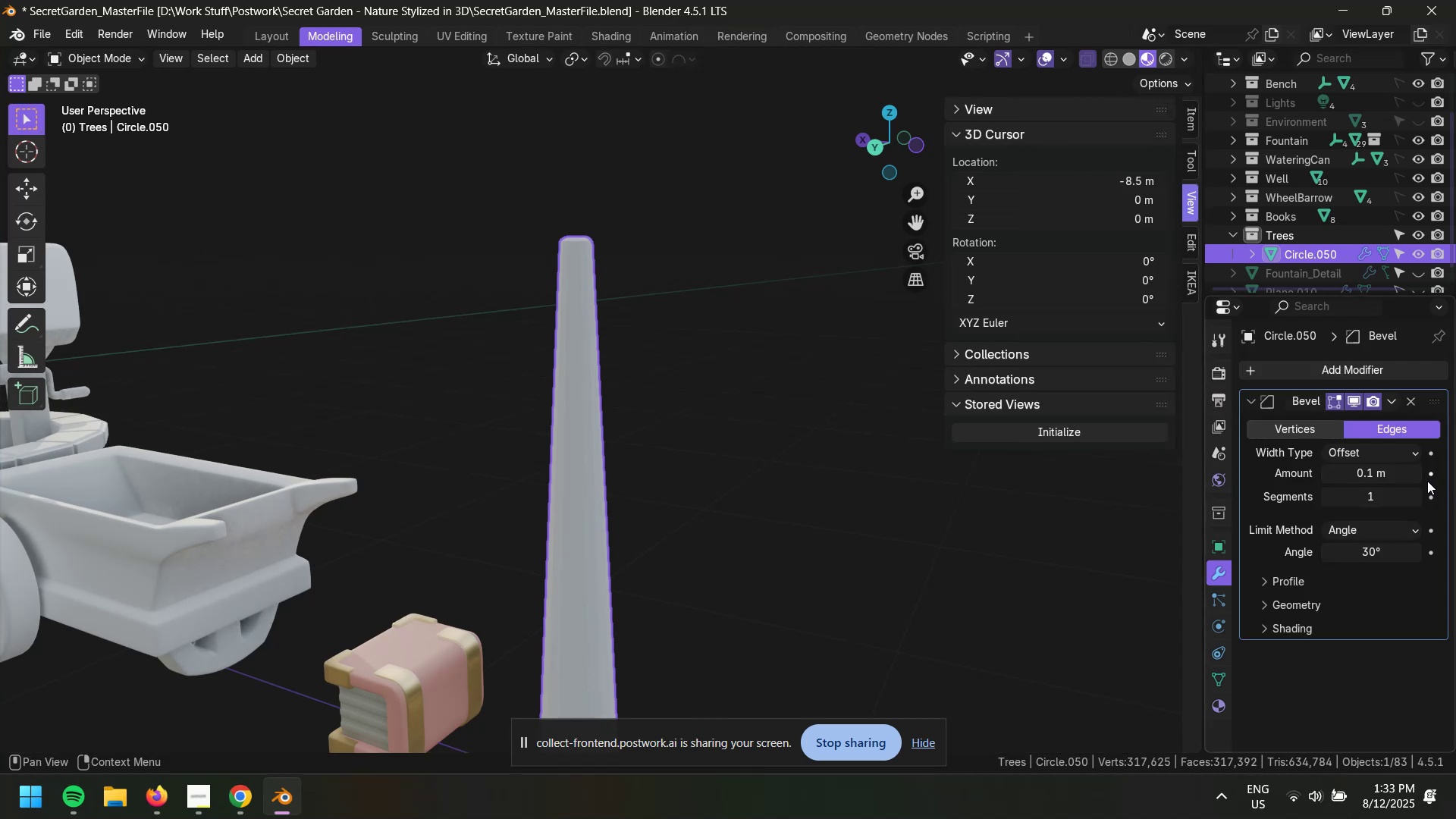 
left_click([1415, 497])
 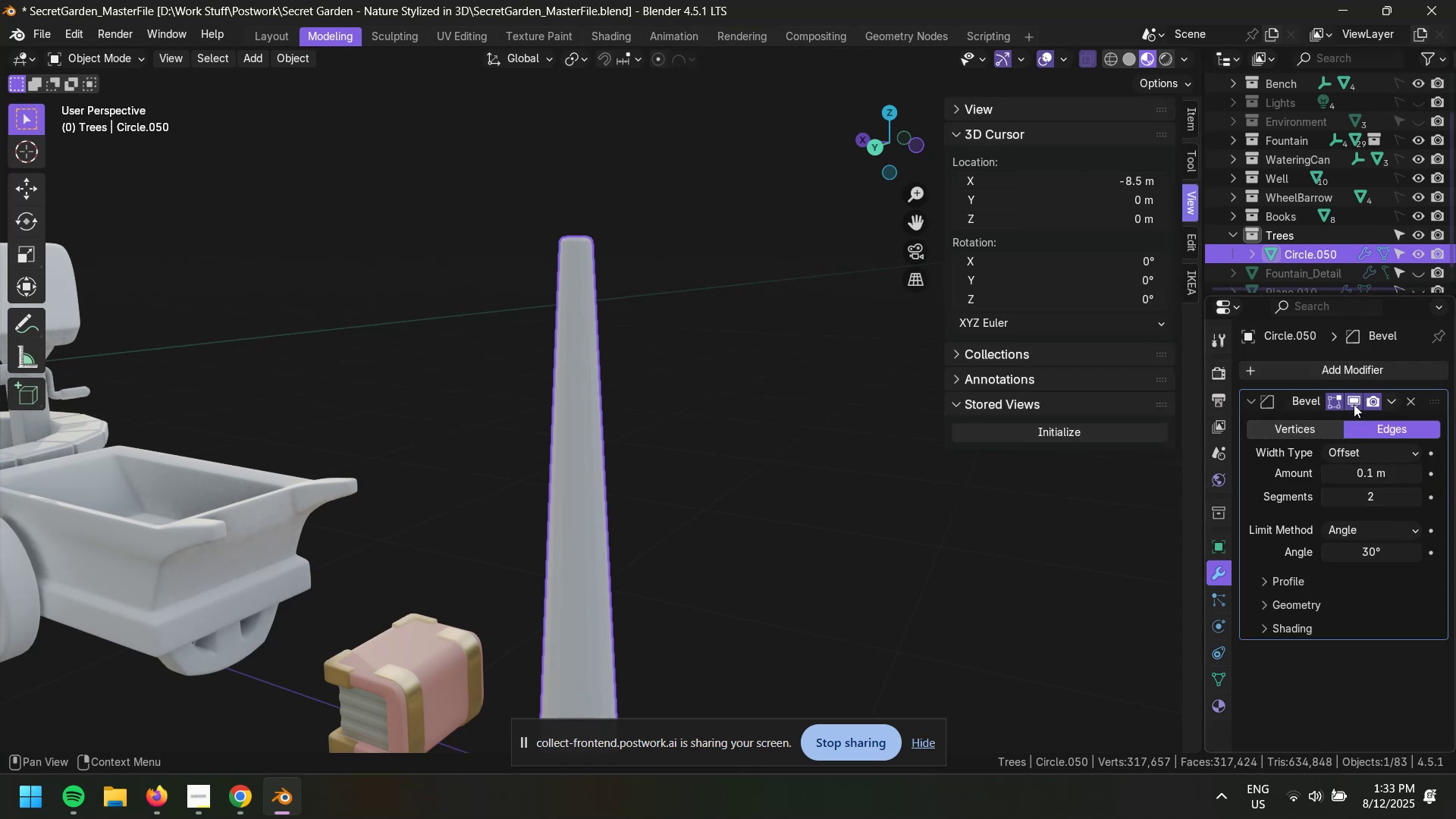 
left_click([1346, 364])
 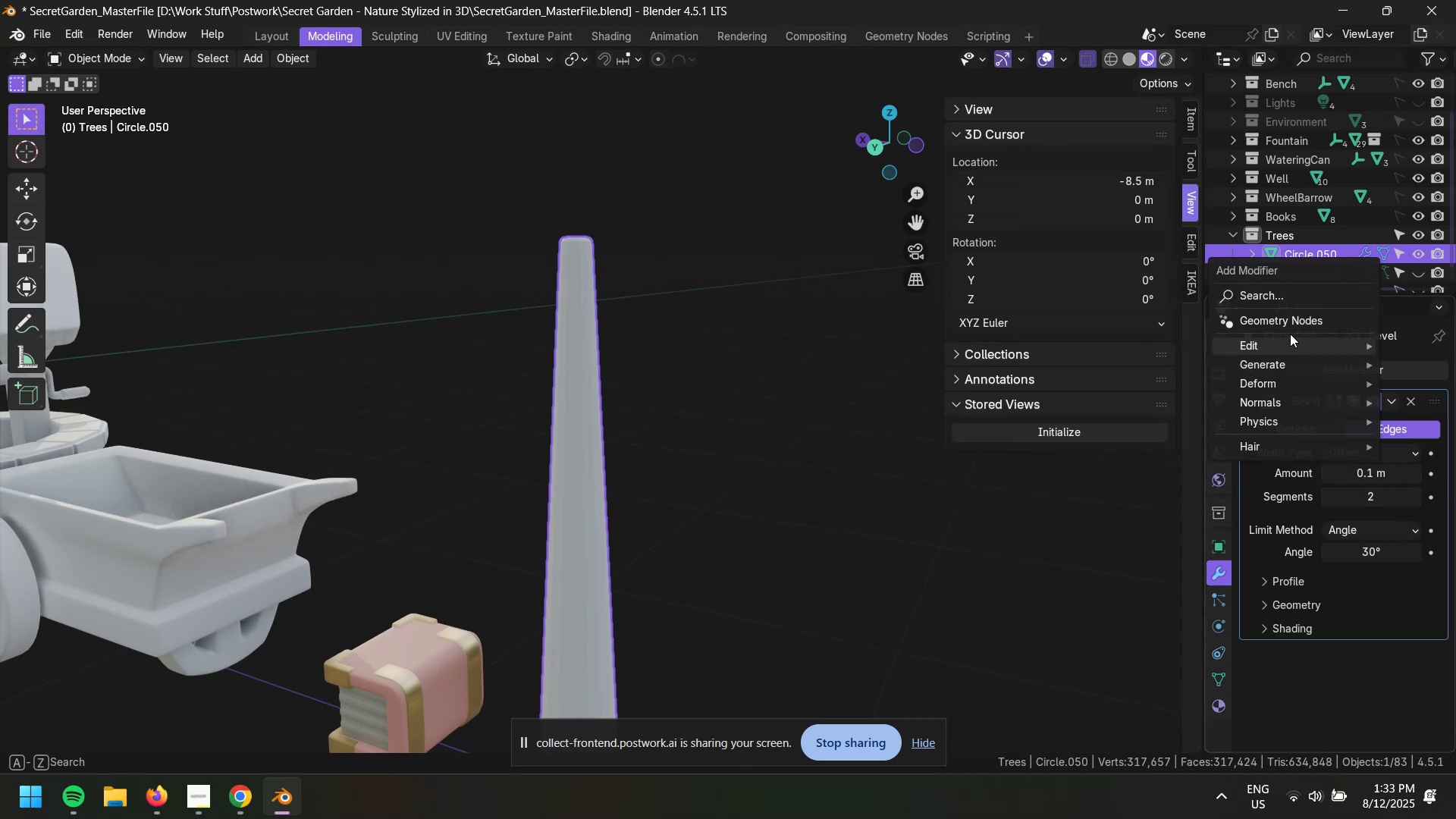 
left_click([1293, 359])
 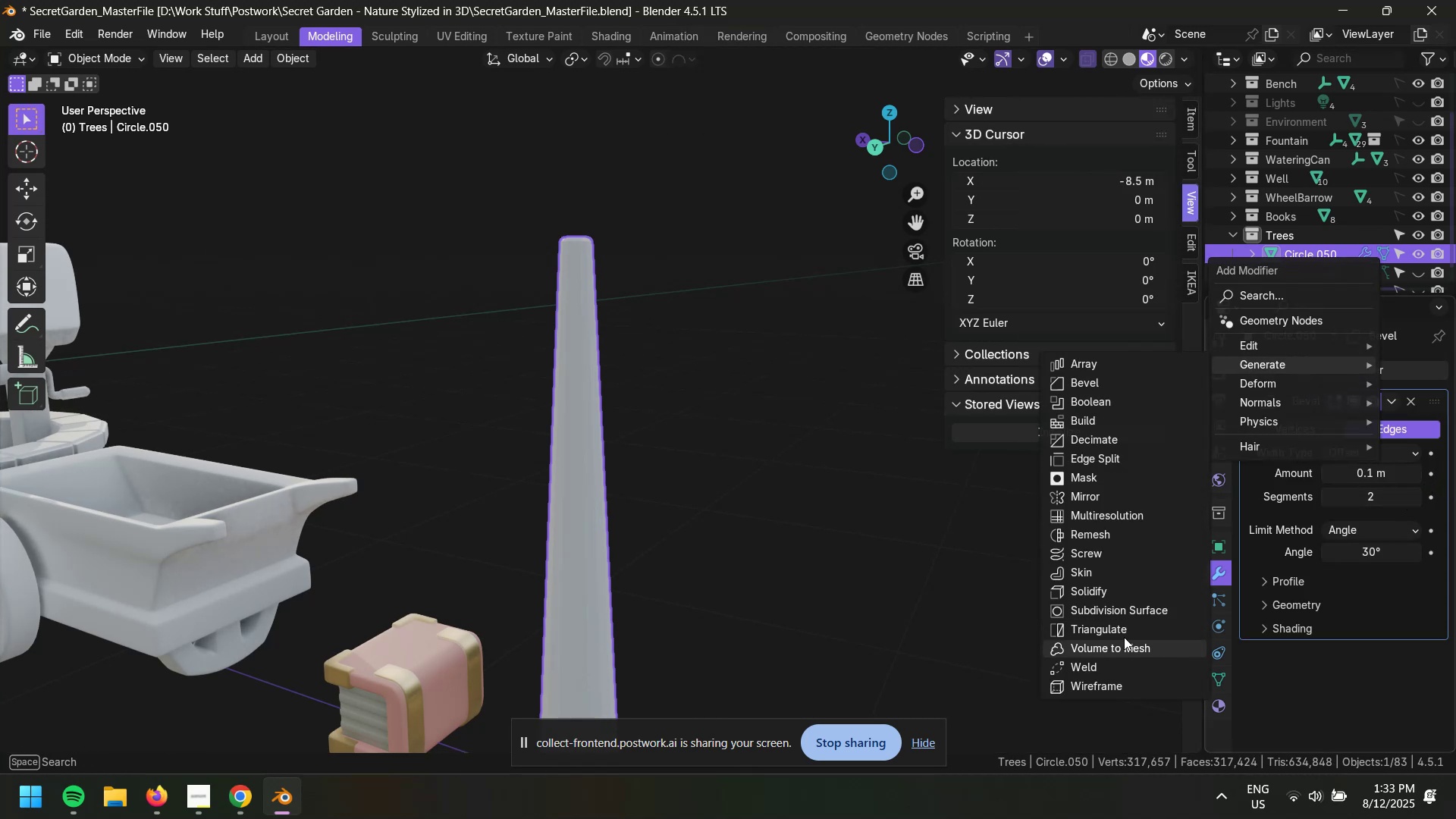 
left_click([1130, 612])
 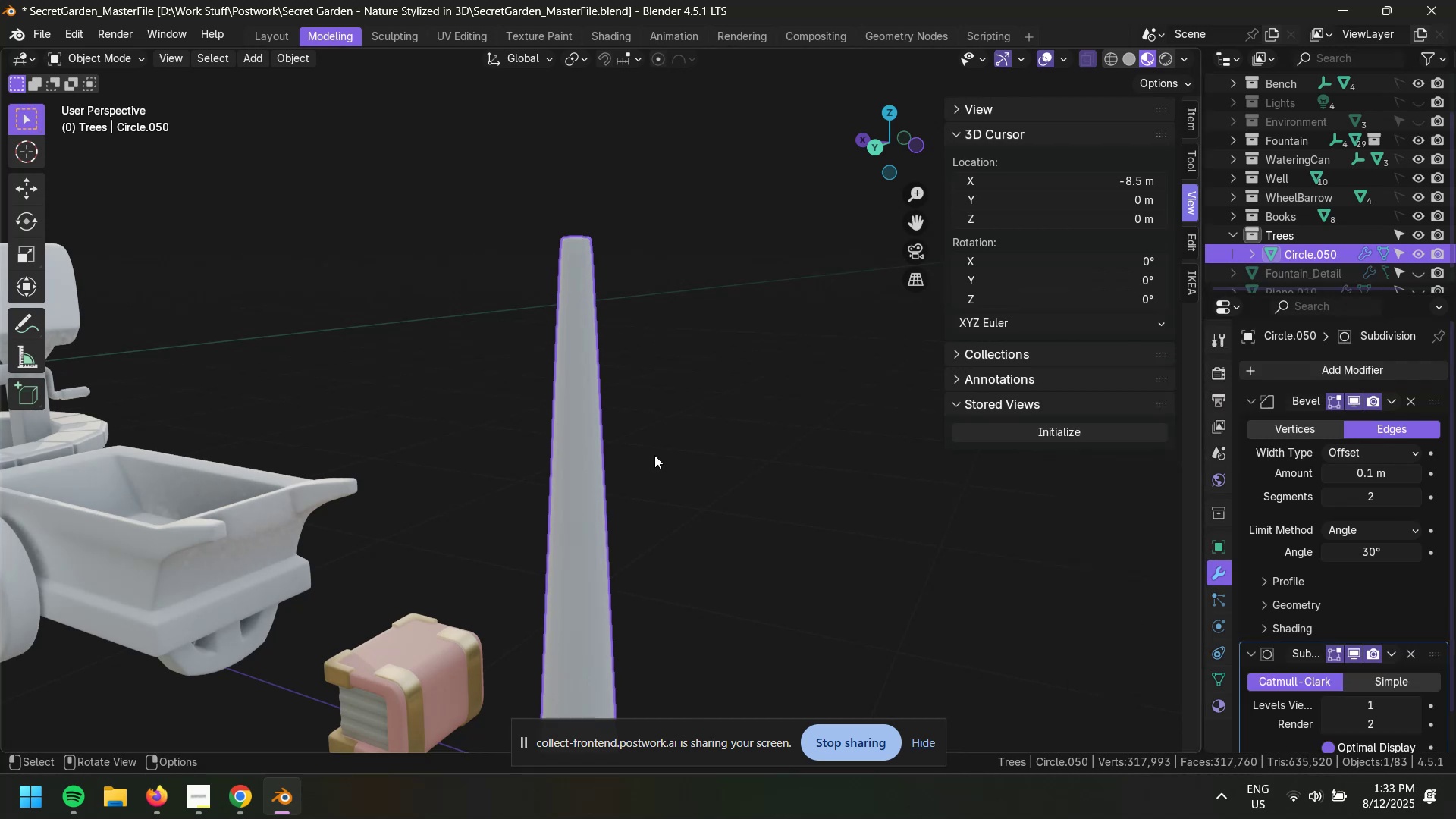 
scroll: coordinate [660, 439], scroll_direction: none, amount: 0.0
 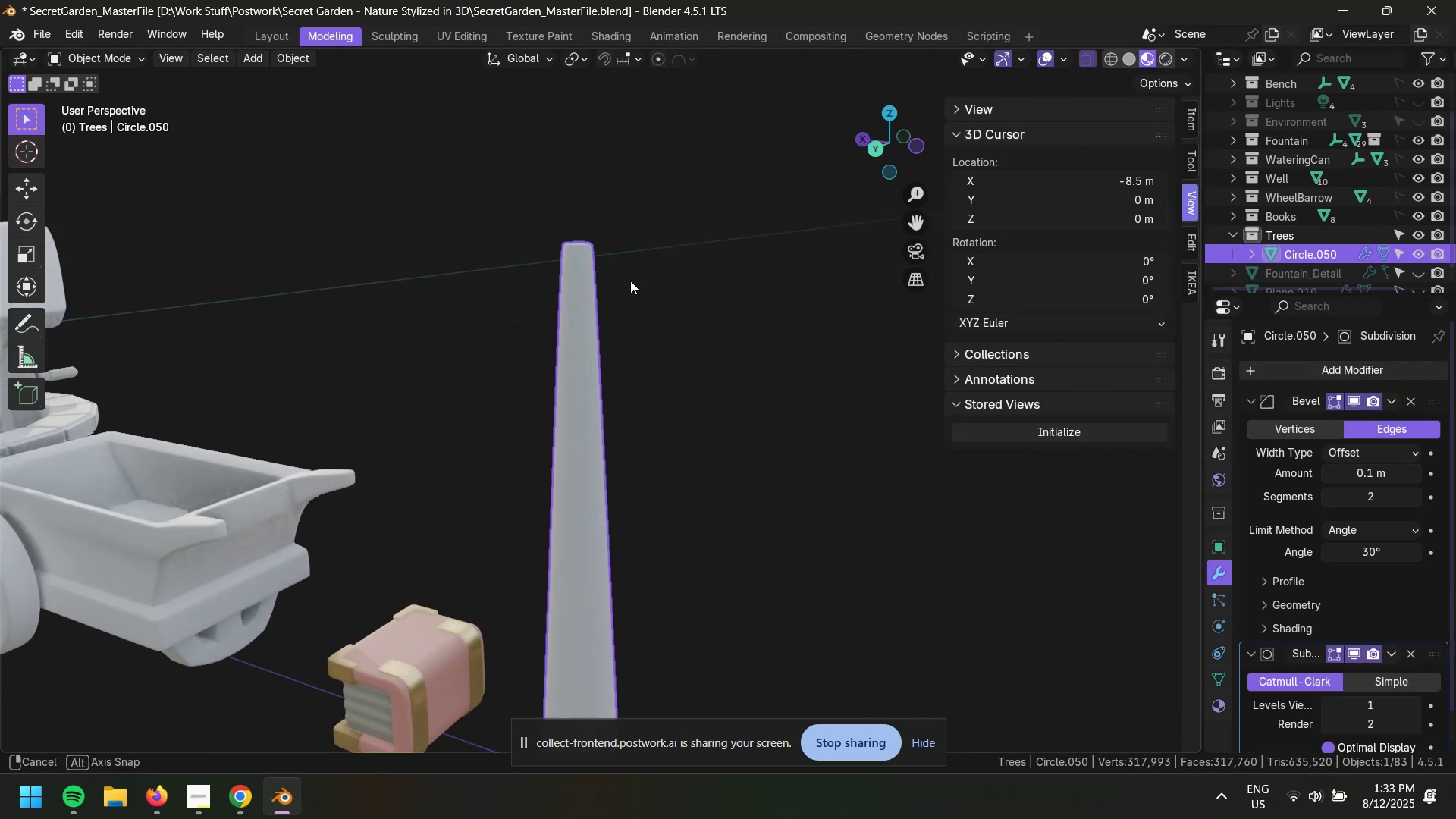 
scroll: coordinate [603, 322], scroll_direction: up, amount: 6.0
 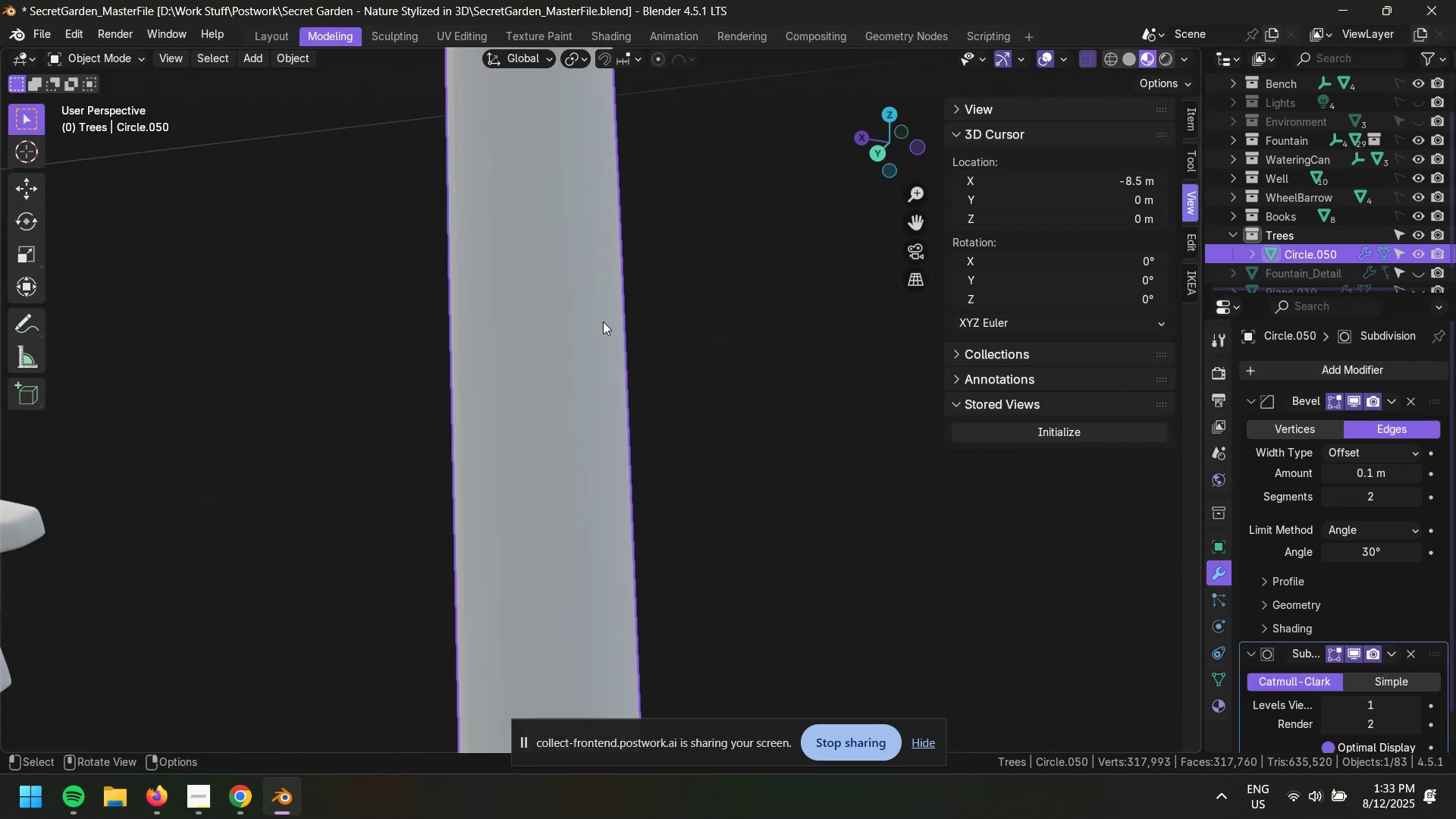 
hold_key(key=ShiftLeft, duration=0.52)
 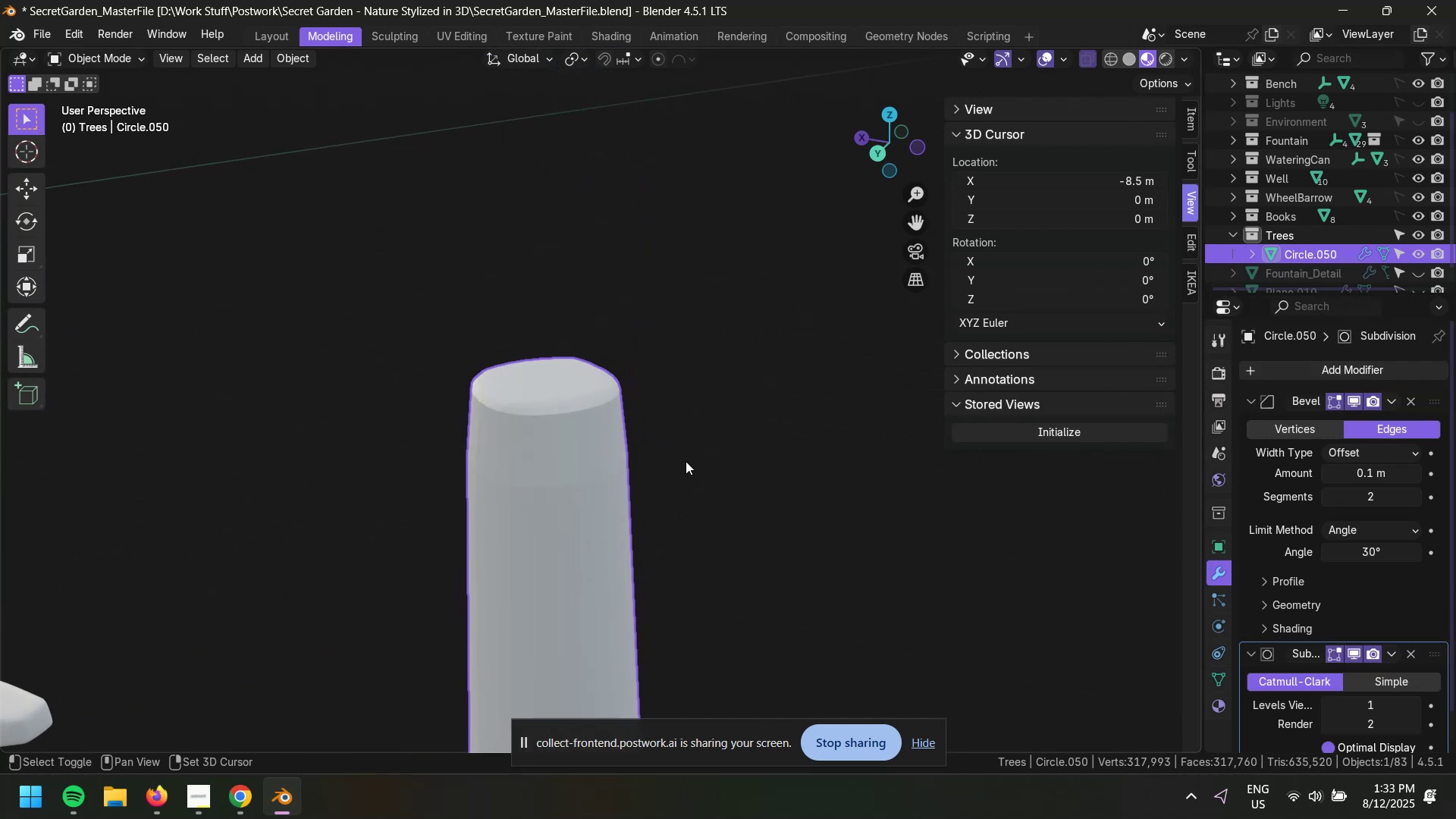 
type(za)
key(Tab)
type(S)
 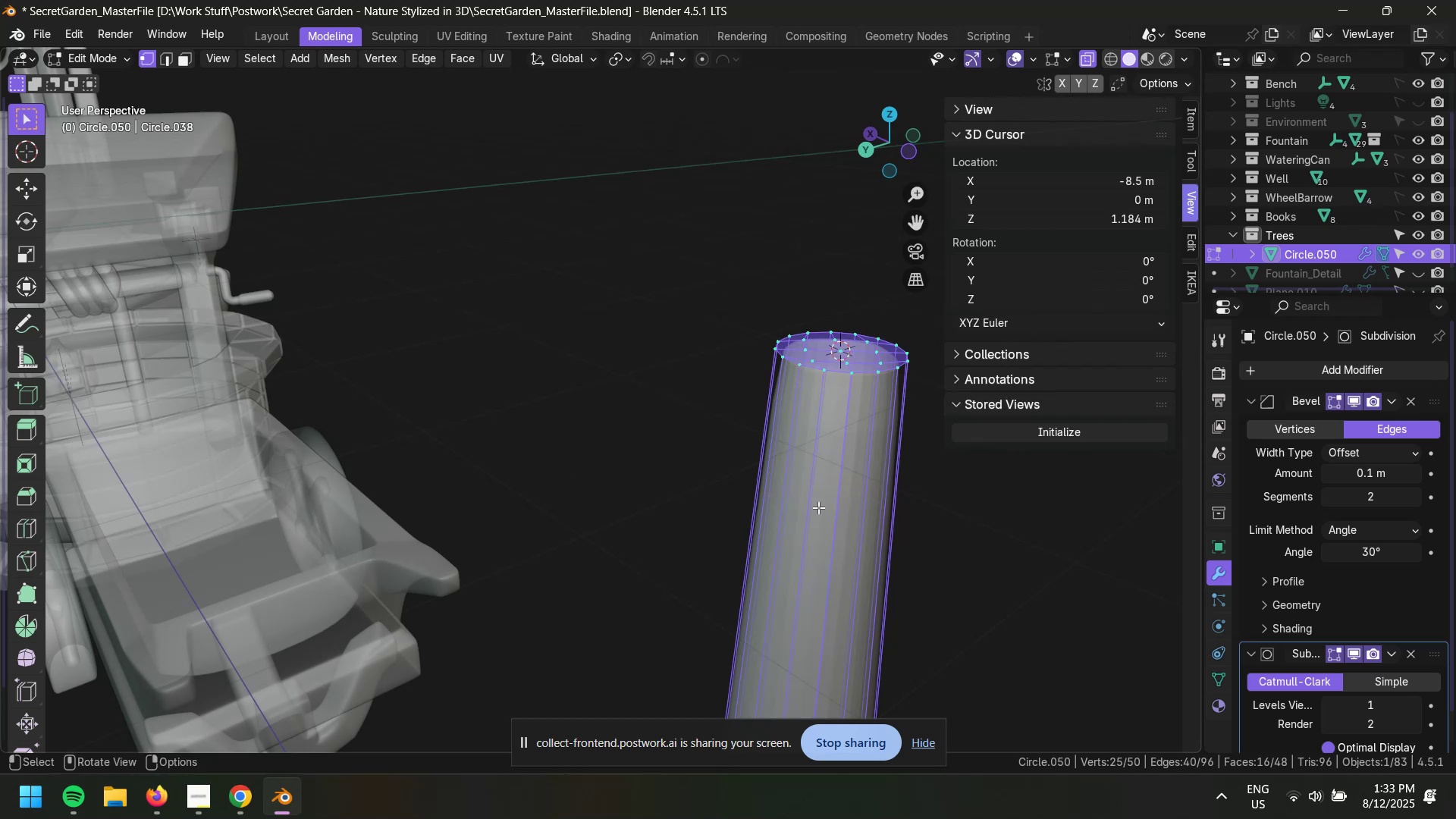 
scroll: coordinate [761, 644], scroll_direction: up, amount: 9.0
 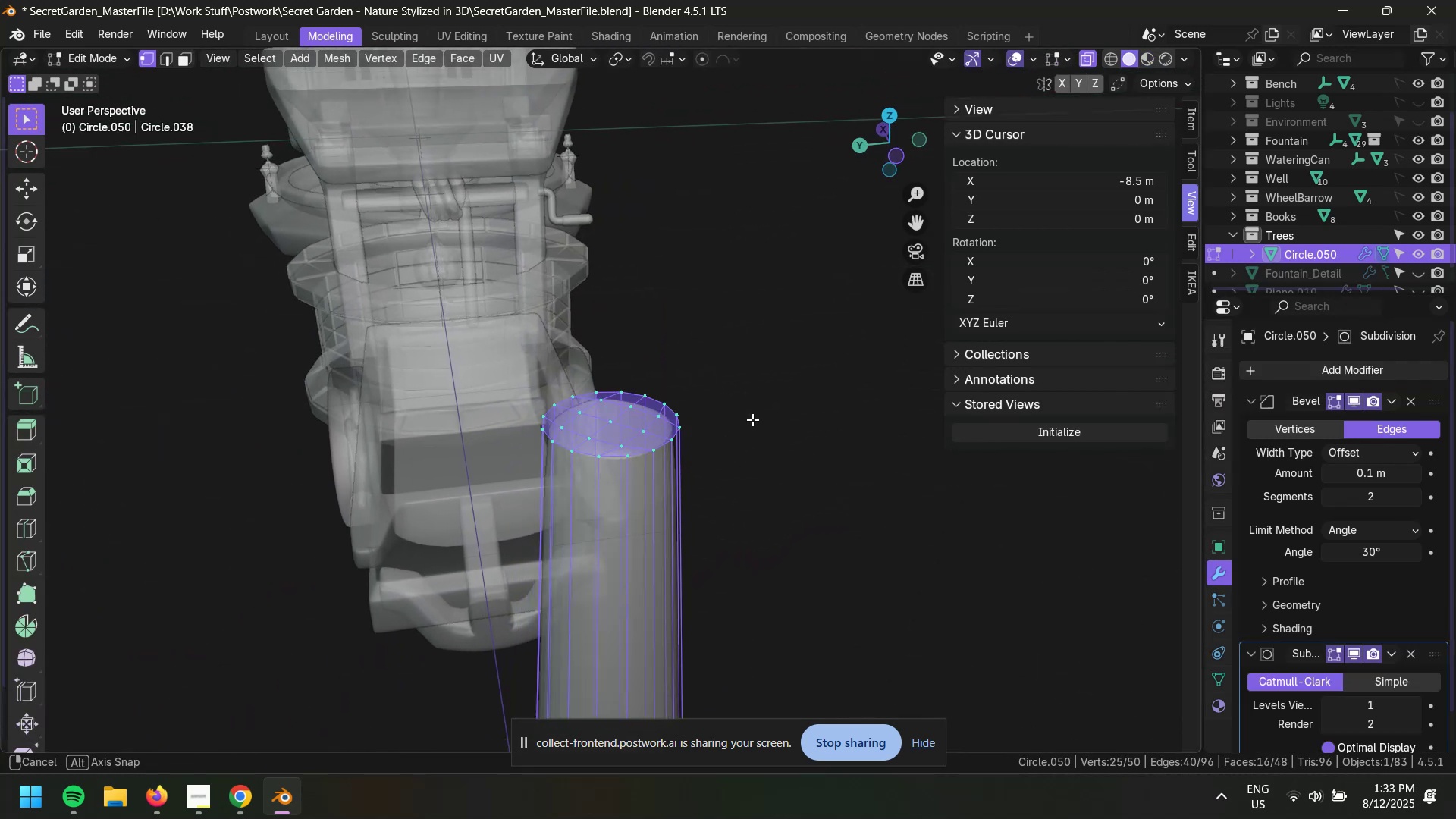 
left_click([956, 607])
 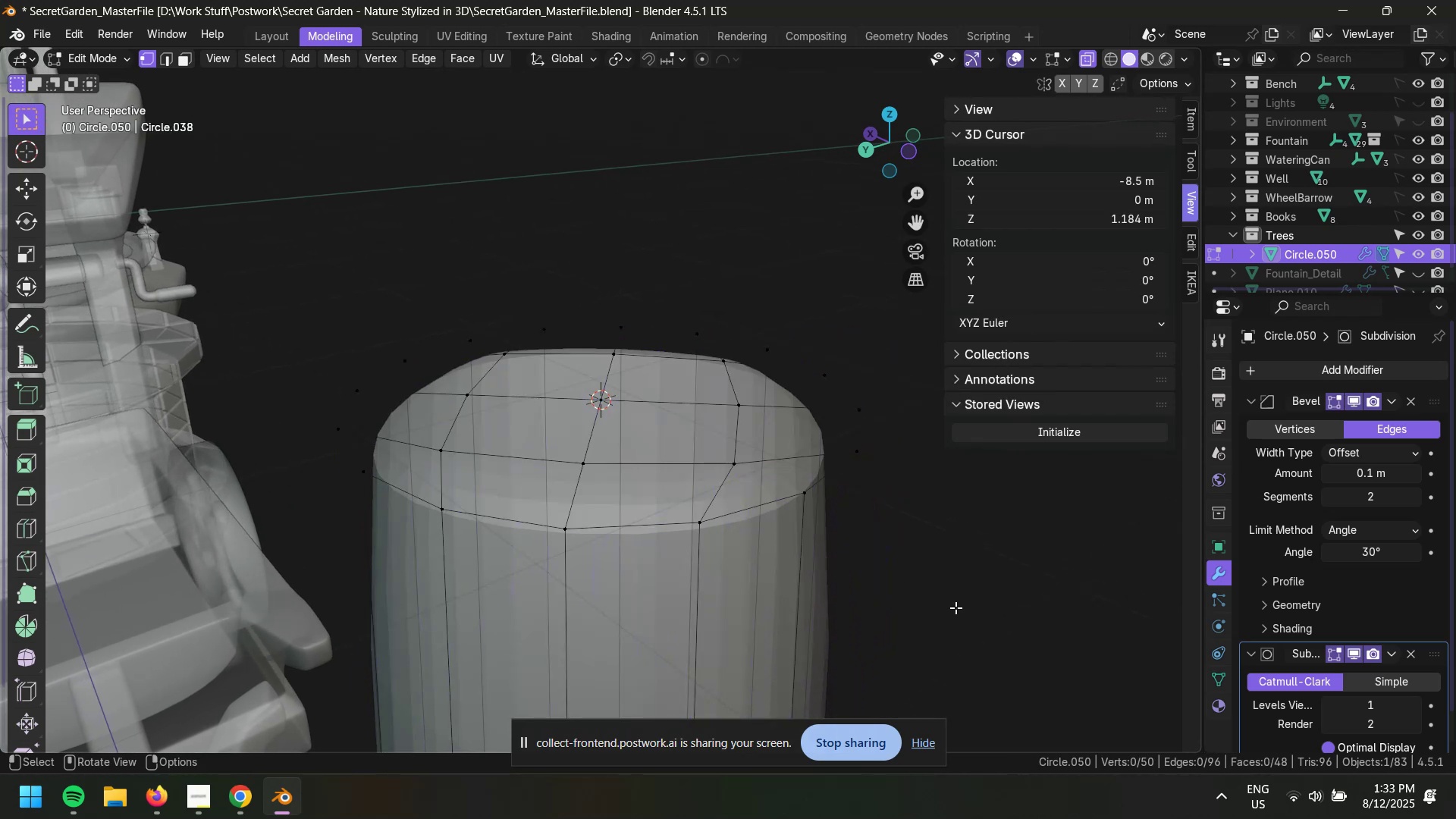 
key(Tab)
 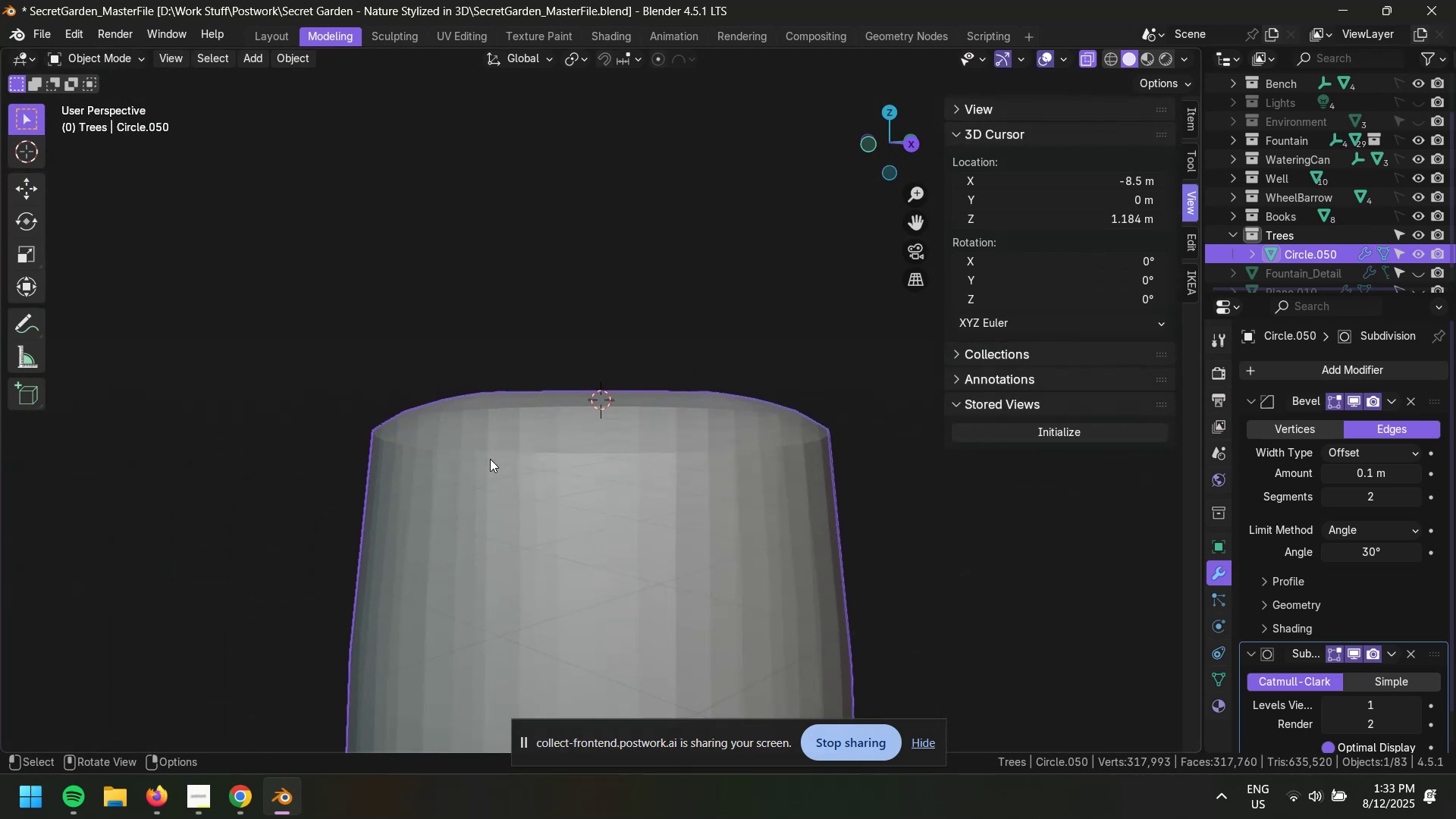 
left_click([645, 467])
 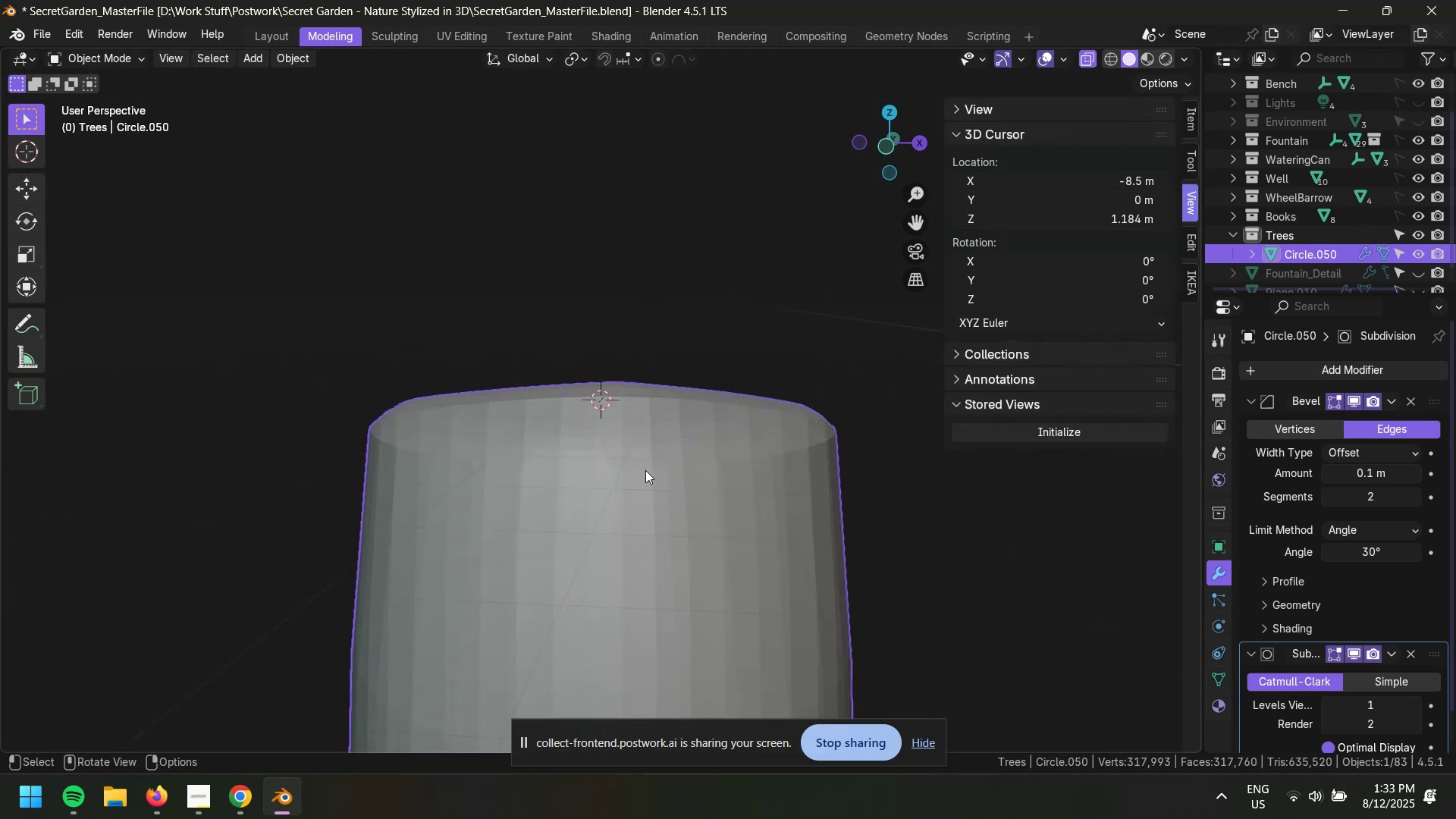 
key(Tab)
 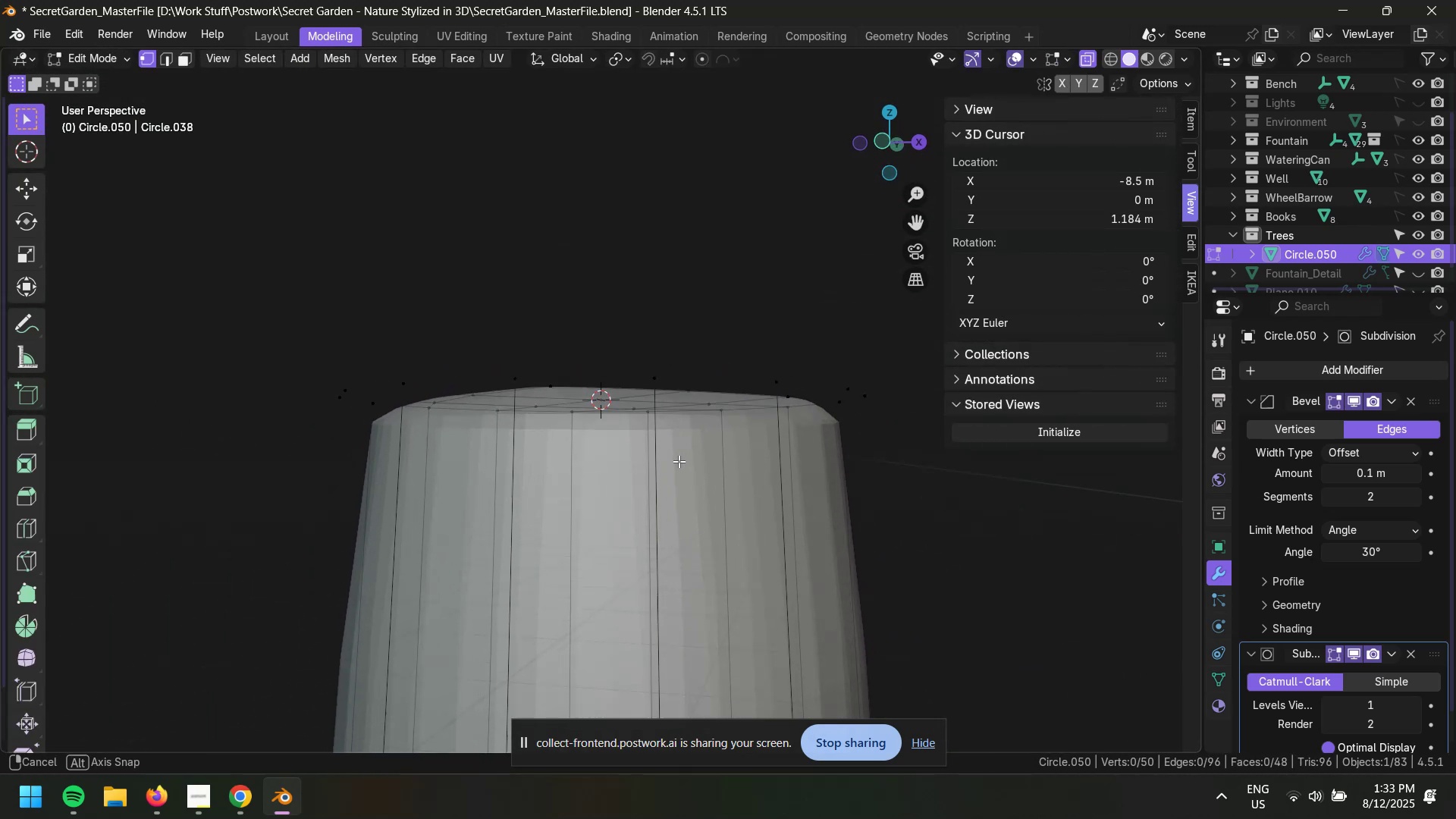 
scroll: coordinate [679, 481], scroll_direction: down, amount: 12.0
 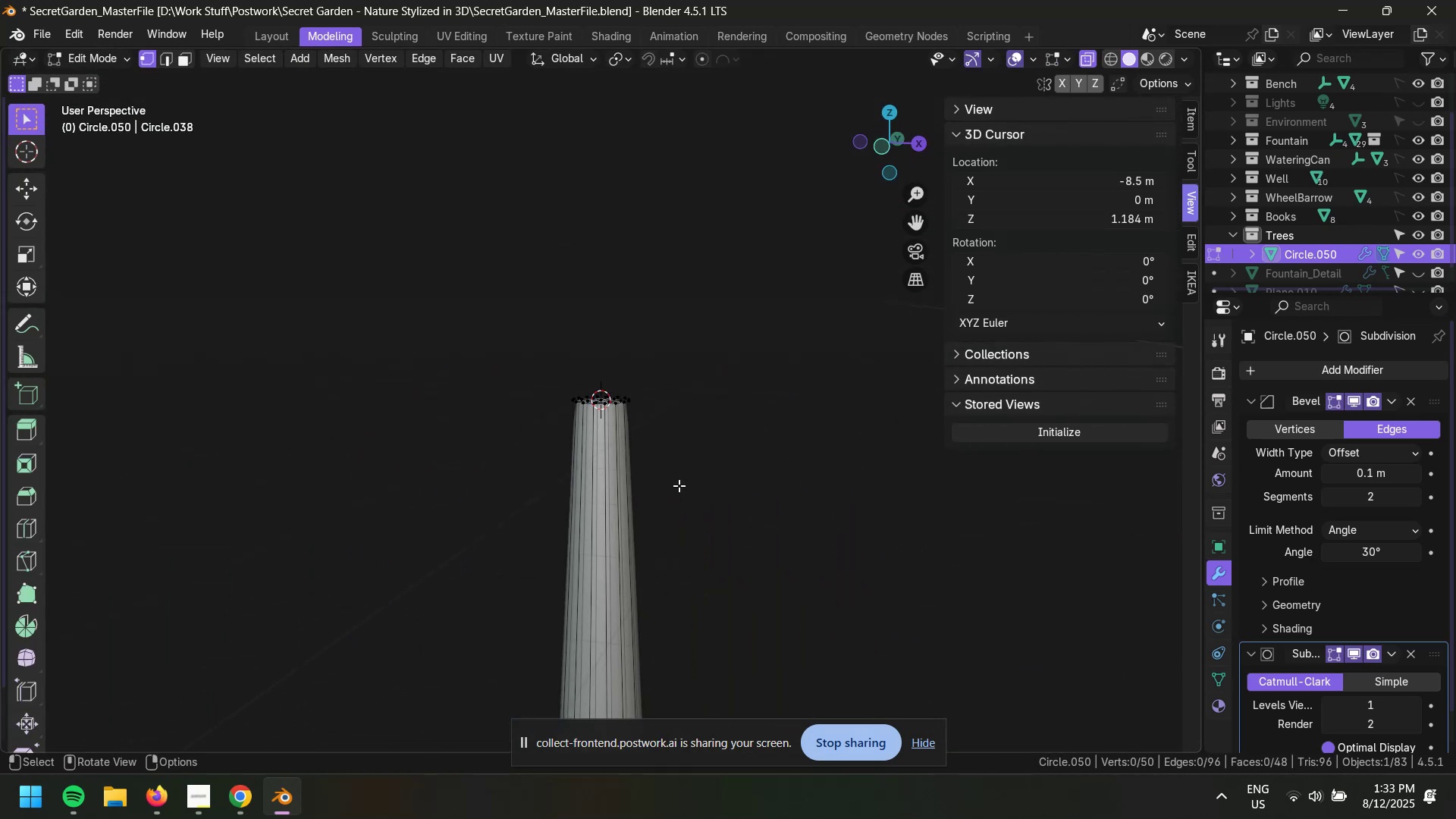 
hold_key(key=ShiftLeft, duration=1.53)
scroll: coordinate [646, 594], scroll_direction: up, amount: 2.0
 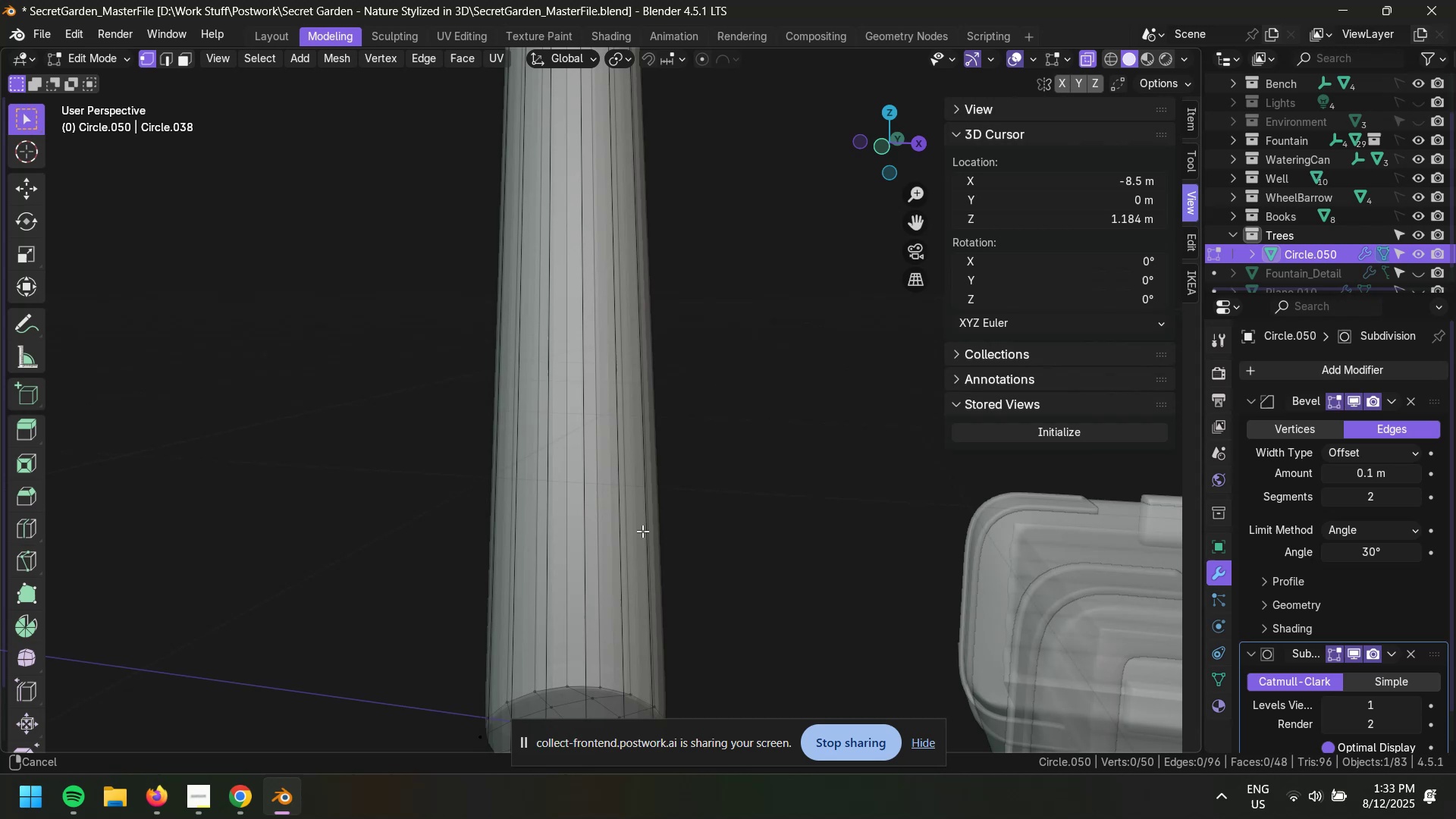 
key(Shift+ShiftLeft)
 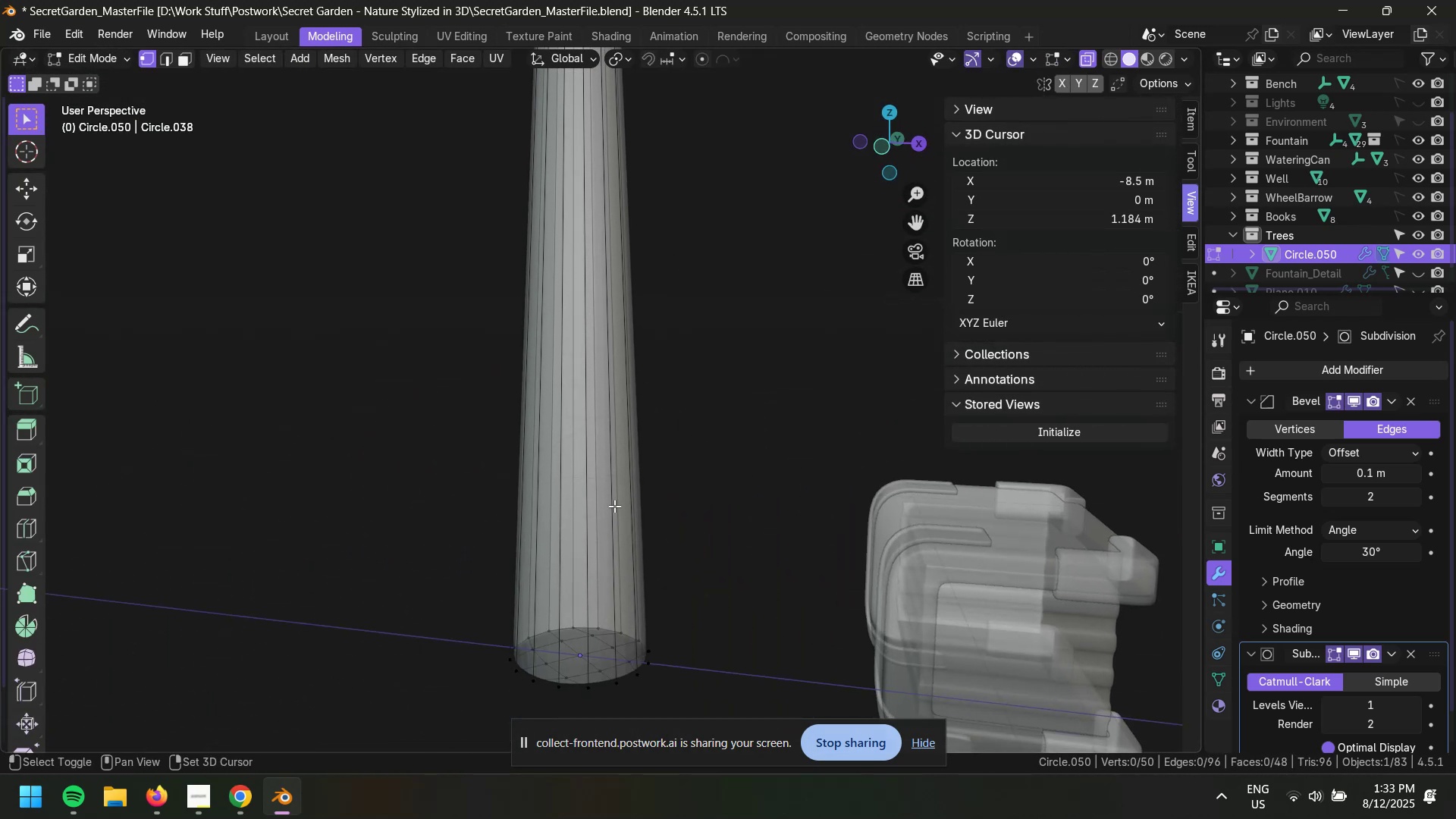 
key(Shift+ShiftLeft)
 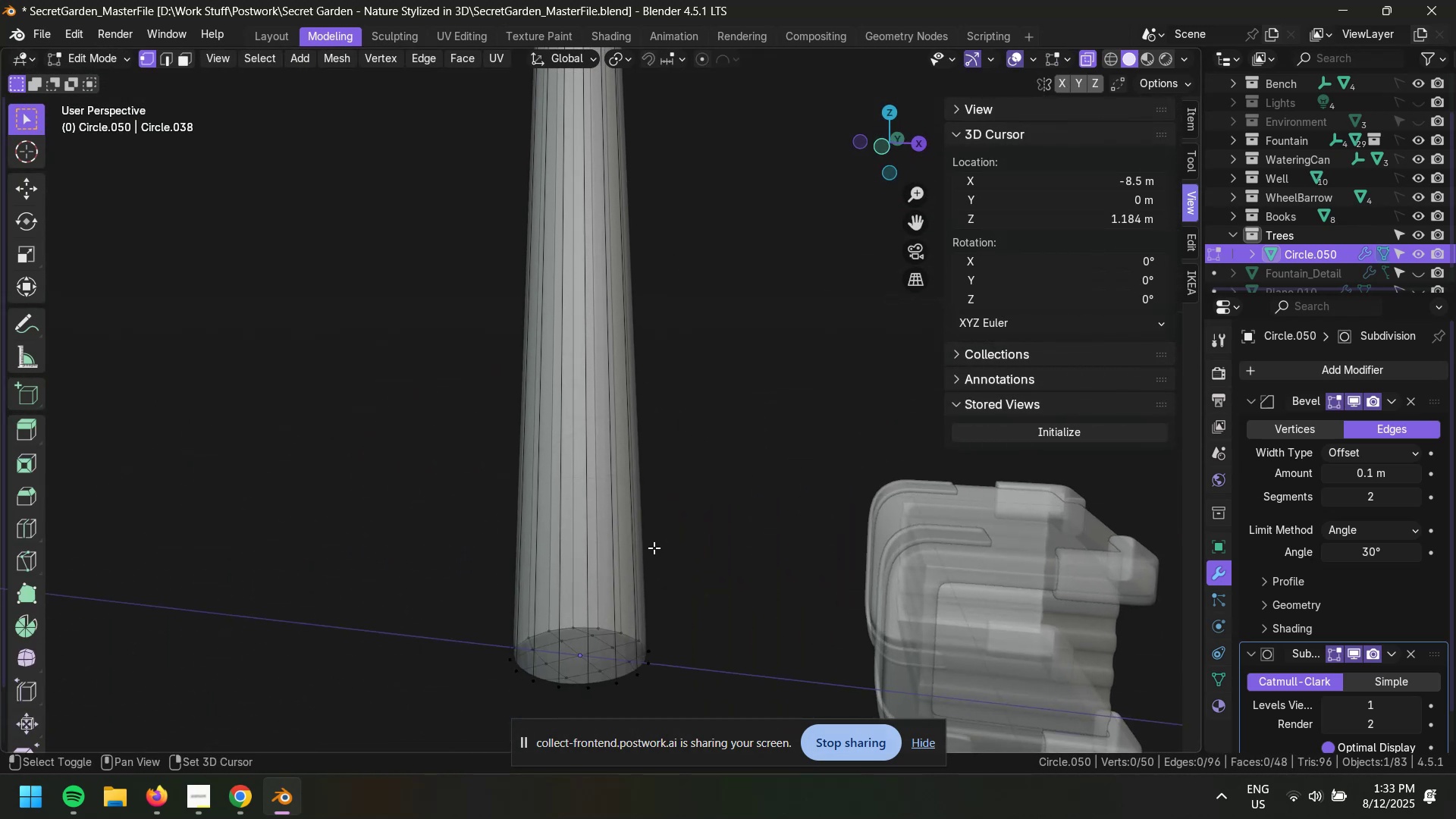 
key(Shift+ShiftLeft)
 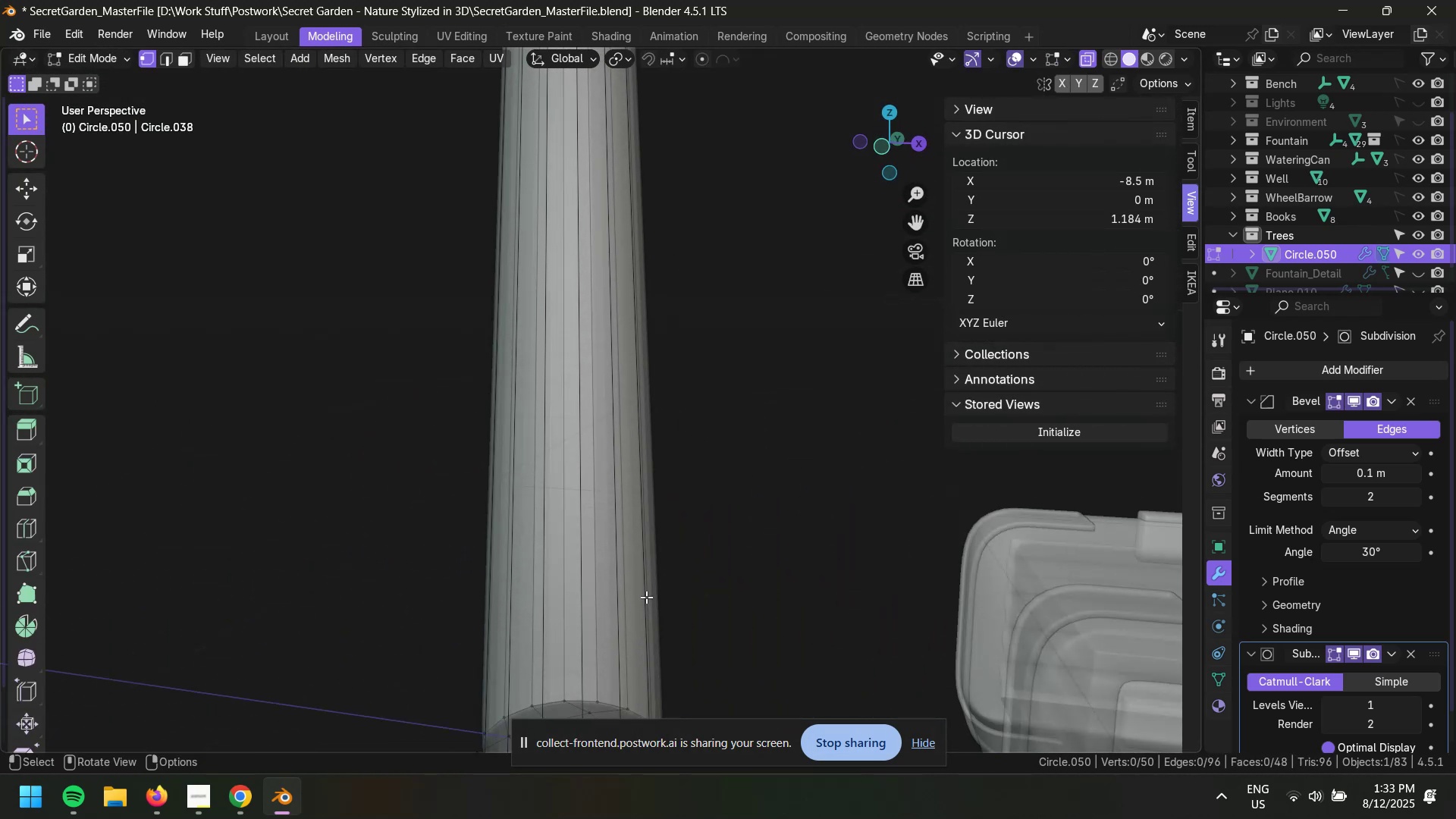 
hold_key(key=ShiftLeft, duration=0.42)
 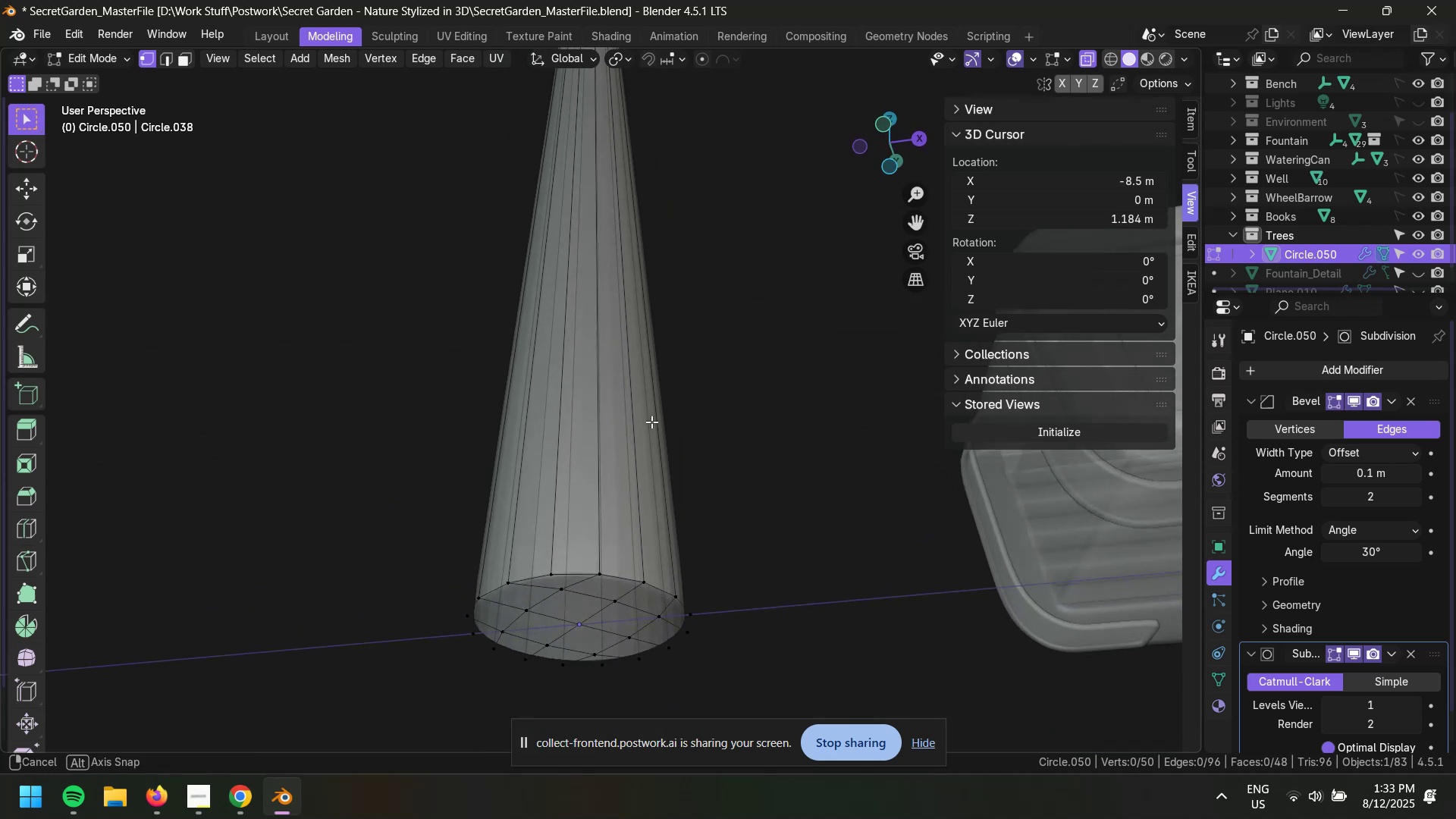 
scroll: coordinate [628, 578], scroll_direction: up, amount: 3.0
 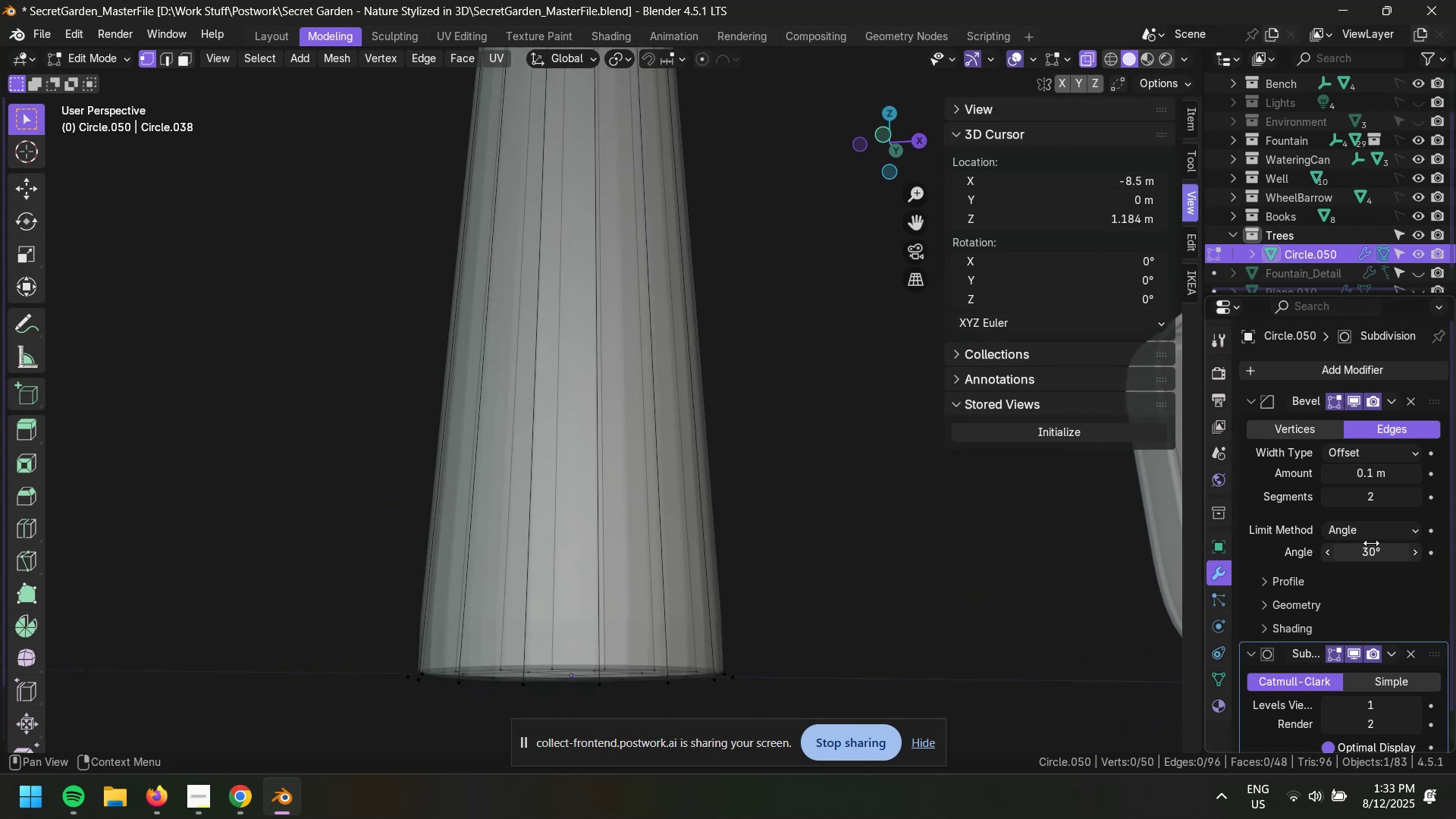 
left_click_drag(start_coordinate=[1370, 479], to_coordinate=[320, 472])
 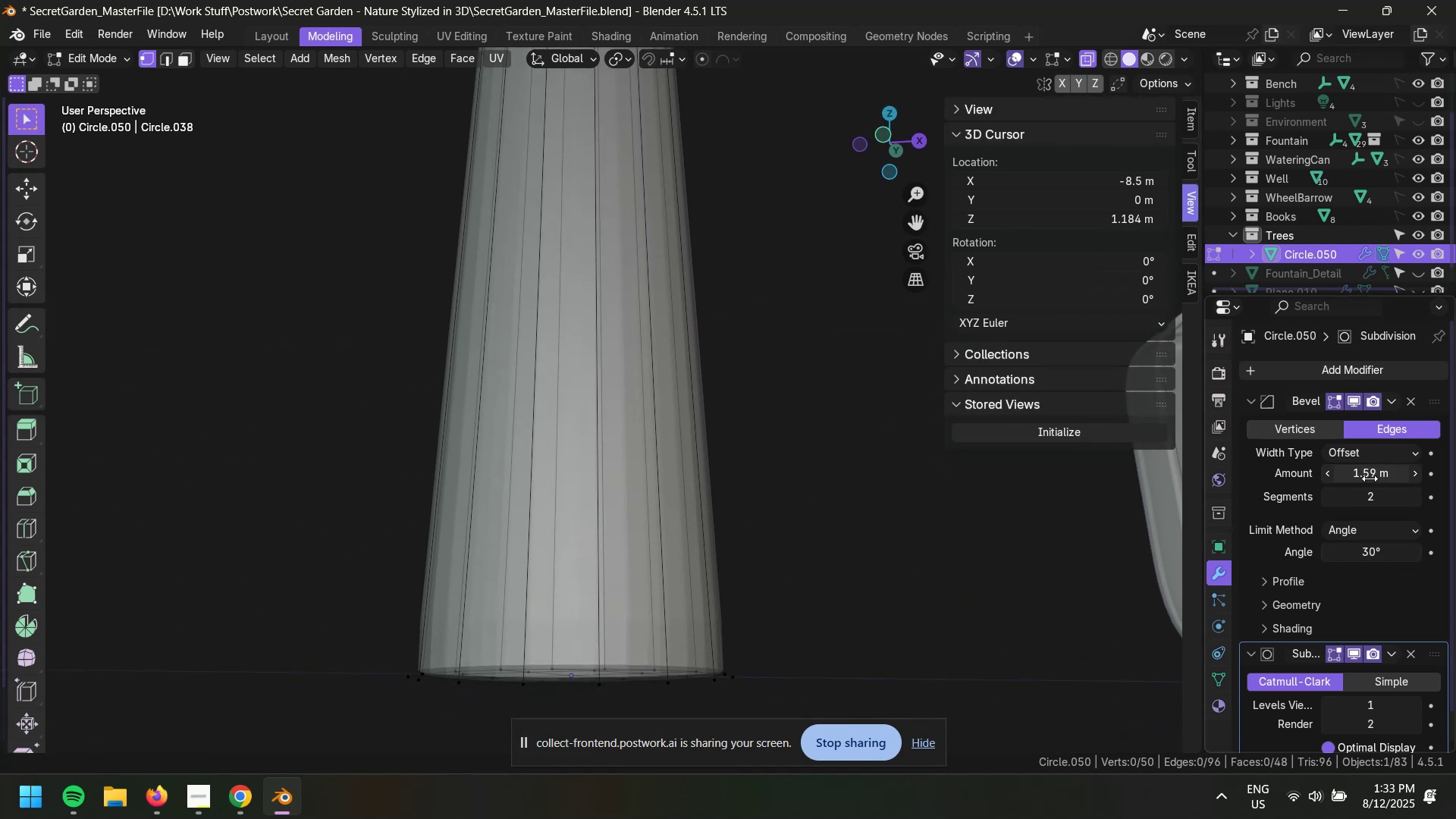 
key(Control+ControlLeft)
 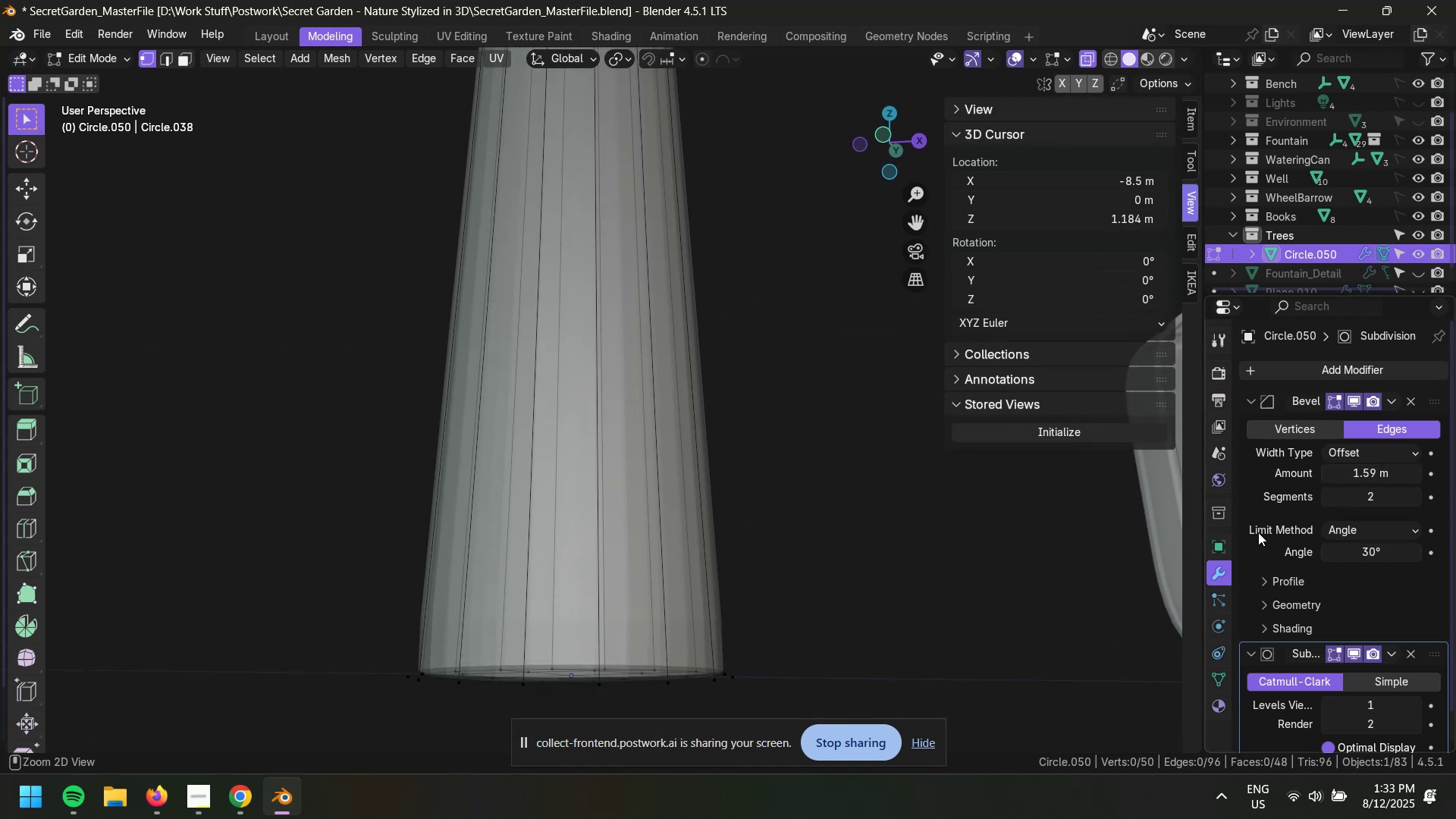 
key(Control+Z)
 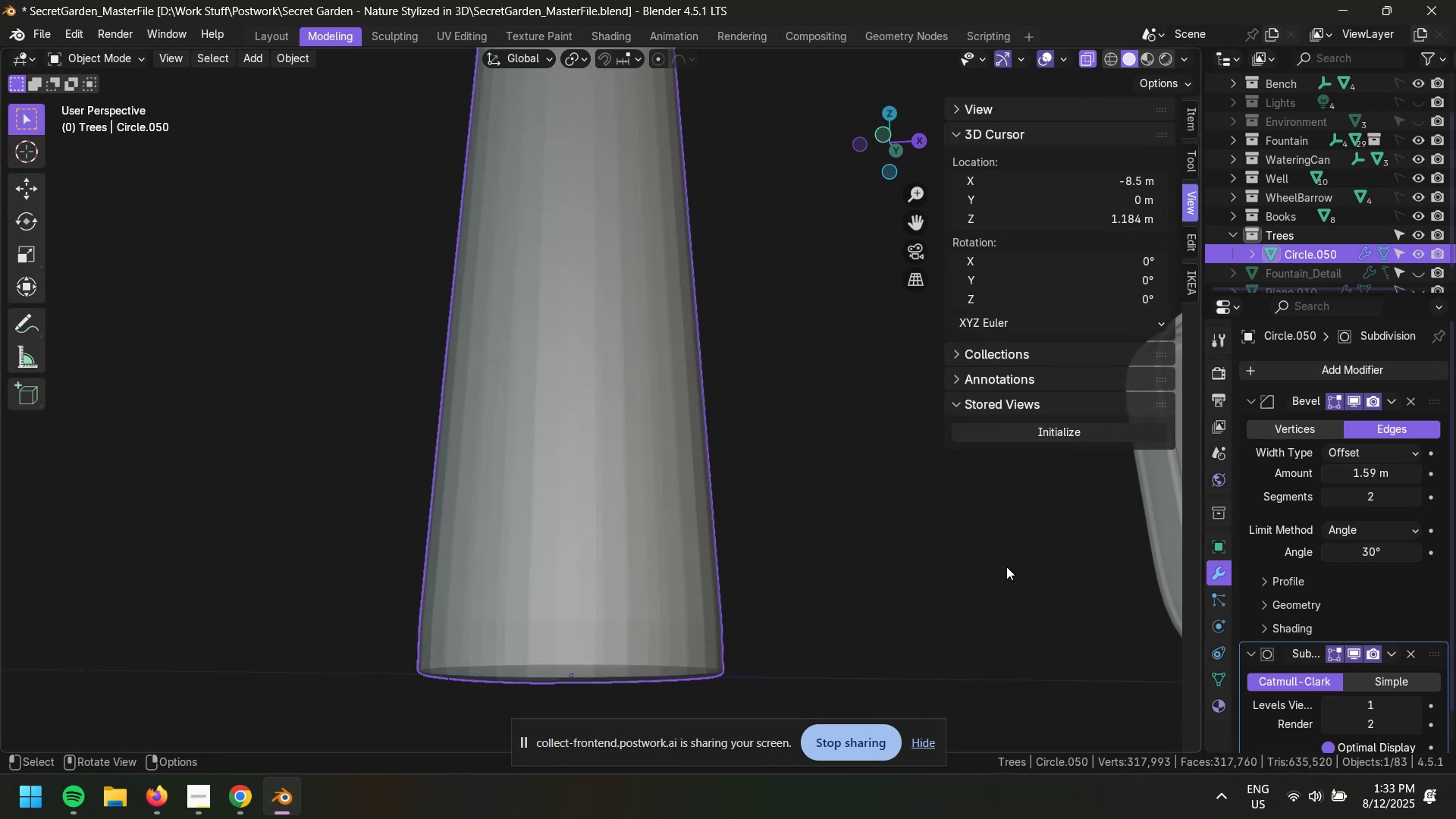 
left_click([927, 566])
 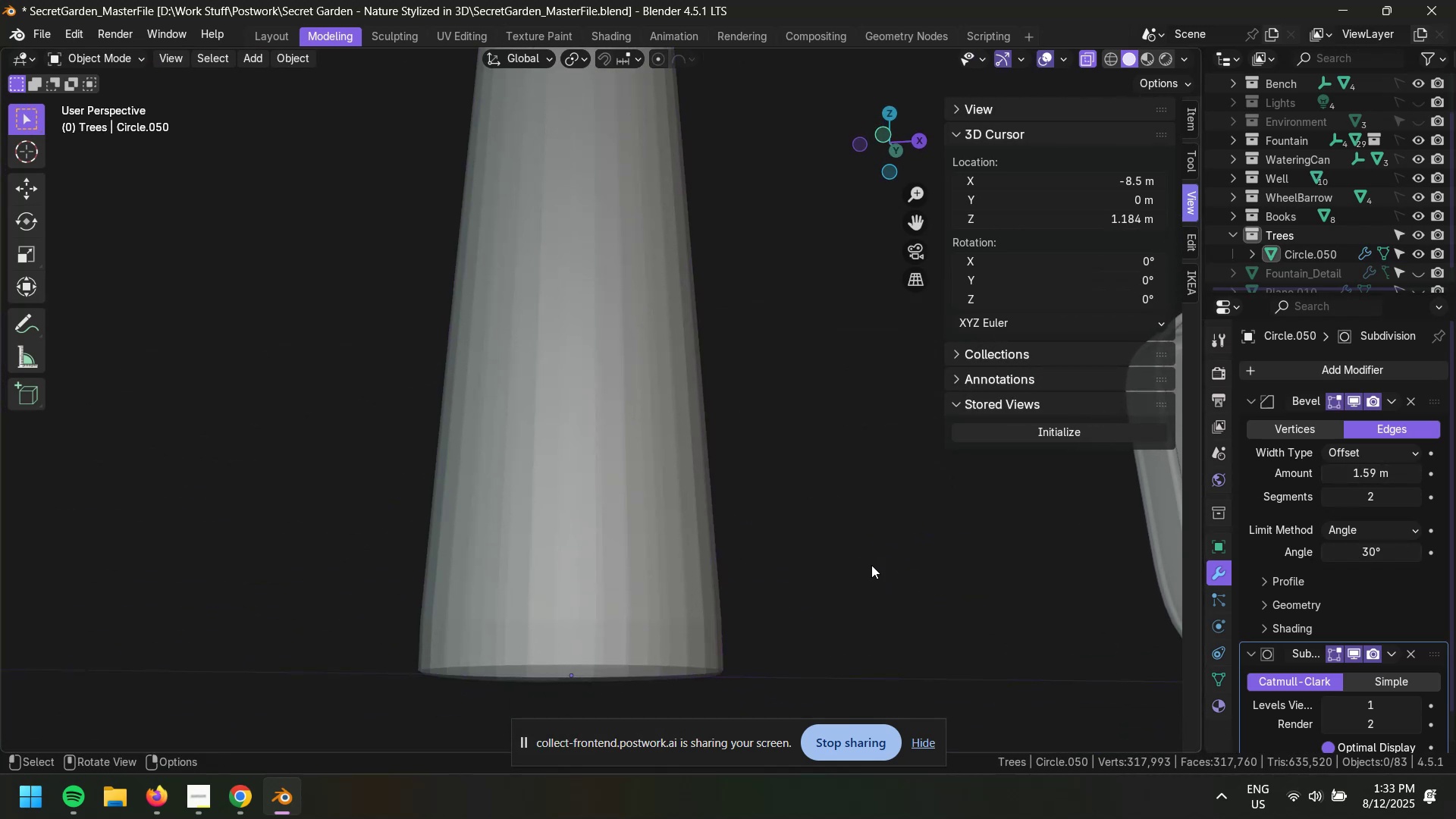 
left_click([726, 554])
 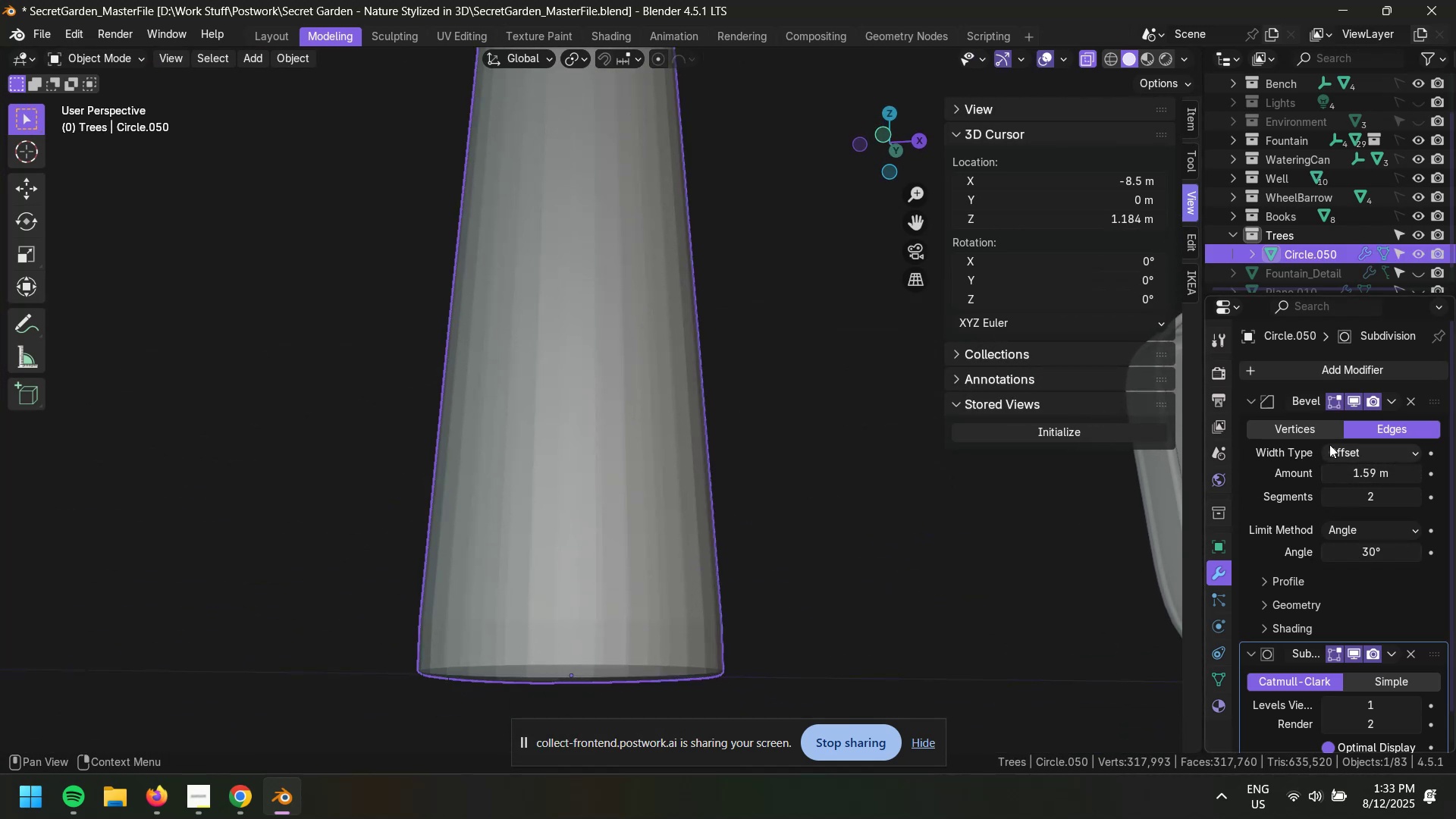 
left_click_drag(start_coordinate=[1356, 471], to_coordinate=[253, 474])
 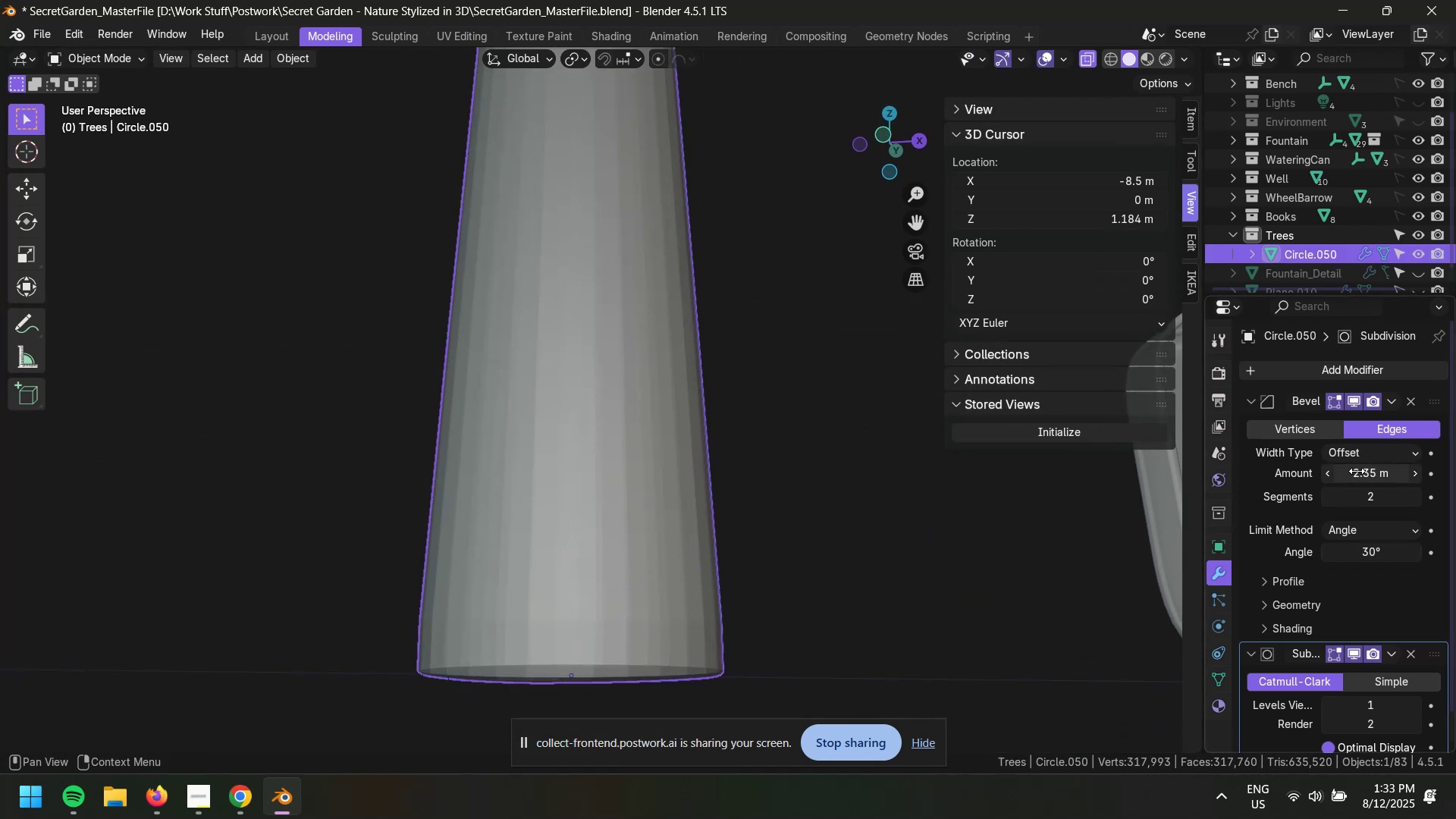 
key(Control+Z)
 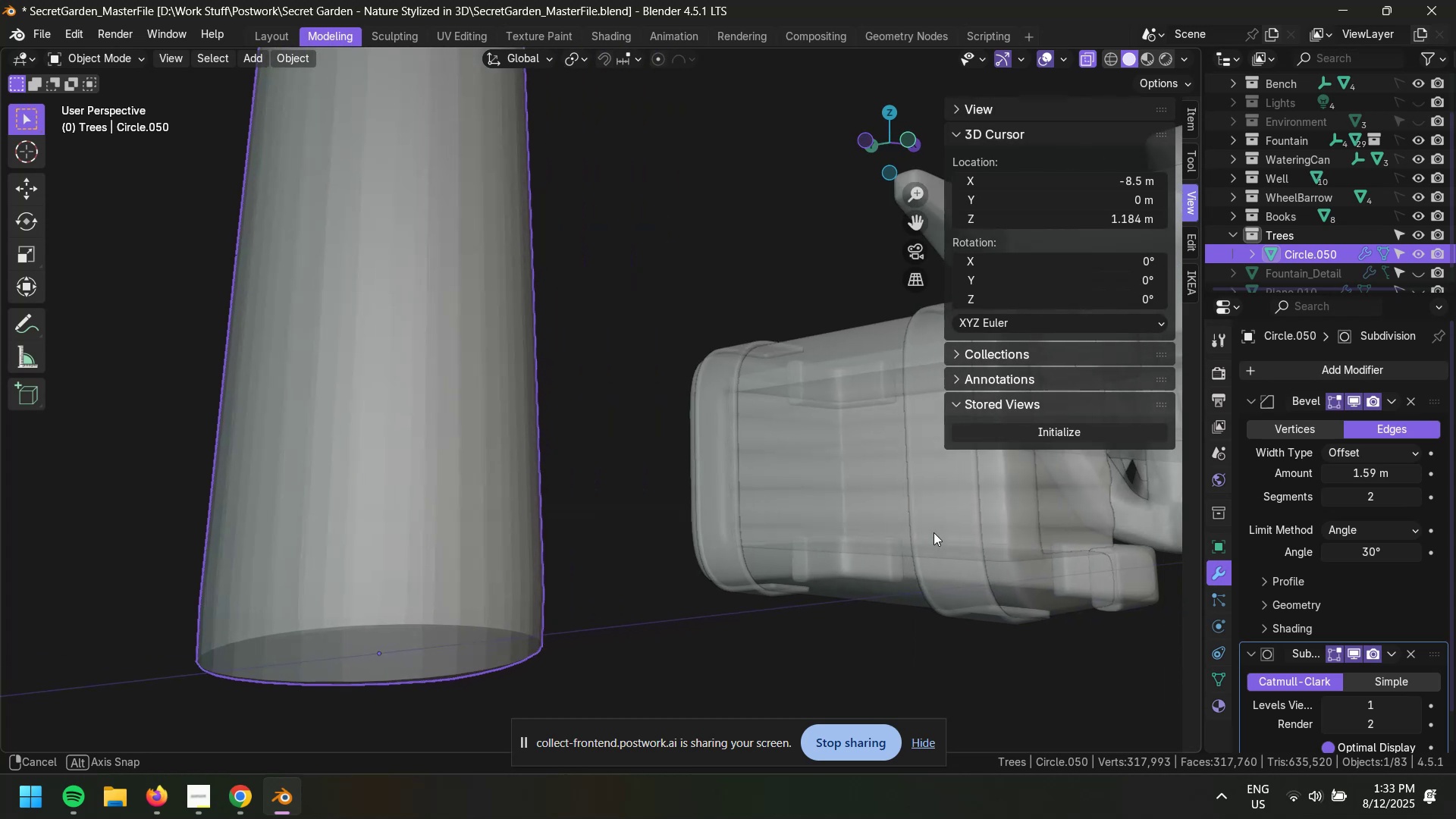 
scroll: coordinate [597, 567], scroll_direction: none, amount: 0.0
 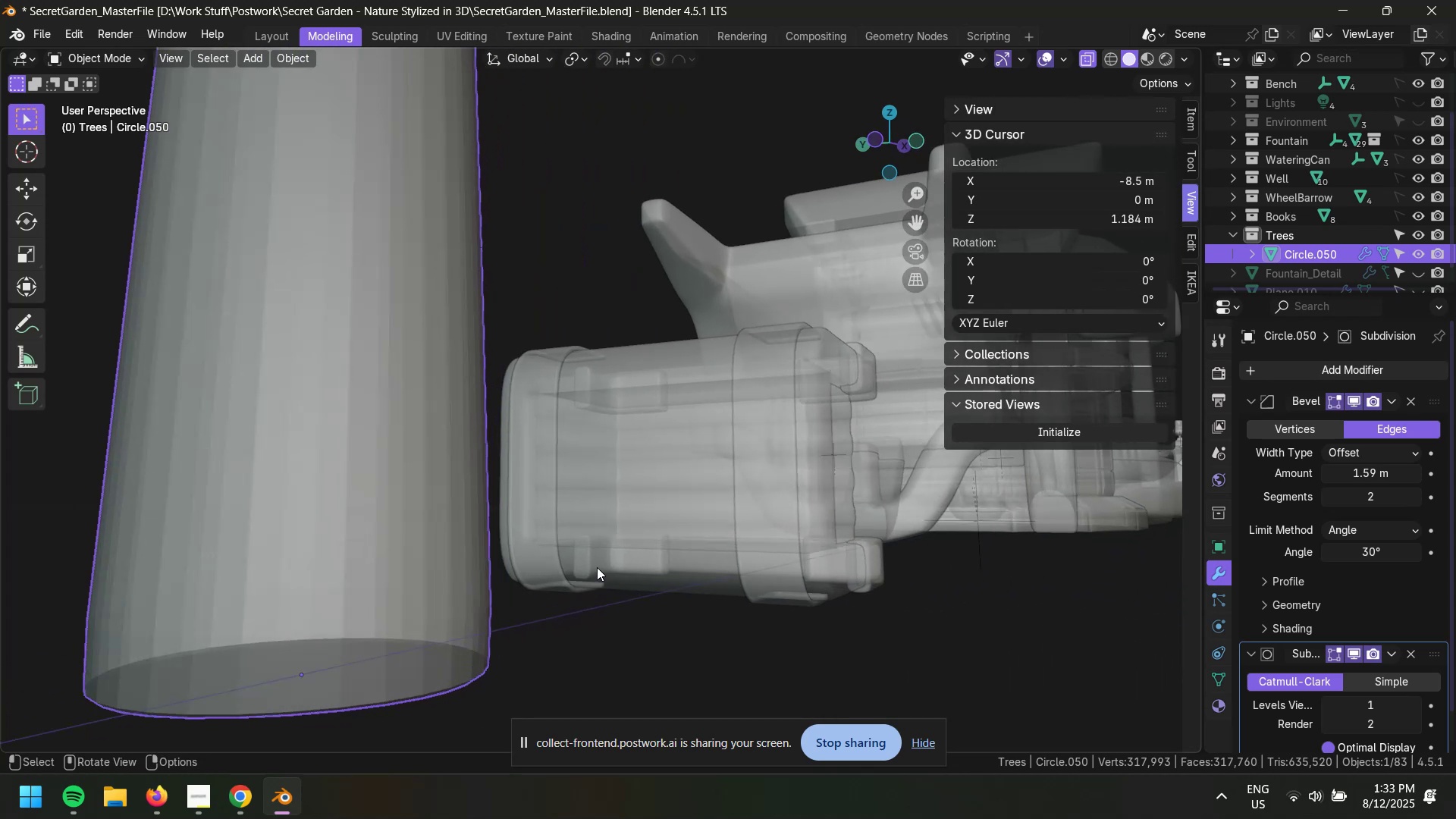 
hold_key(key=ShiftLeft, duration=0.48)
 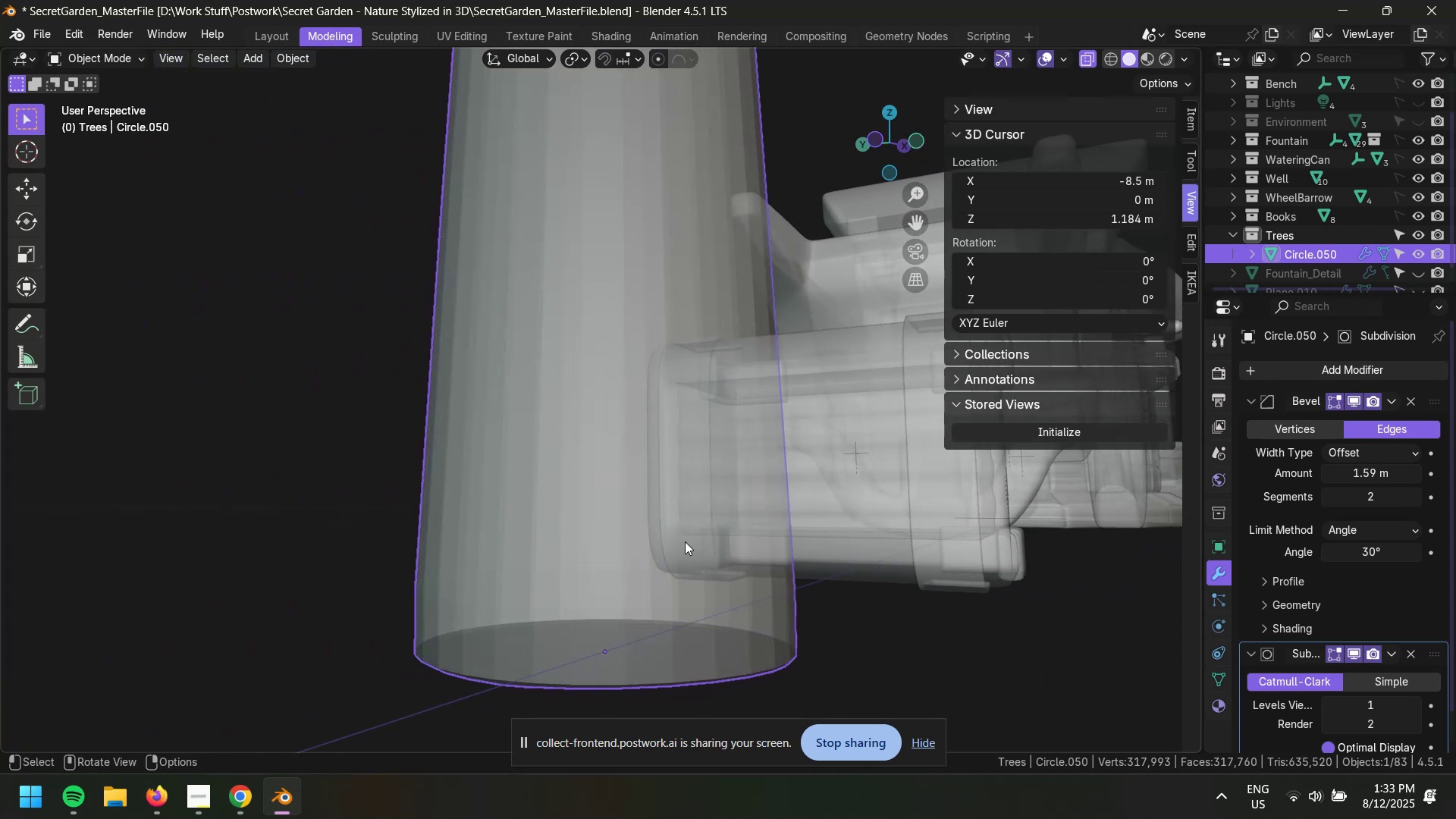 
left_click([678, 541])
 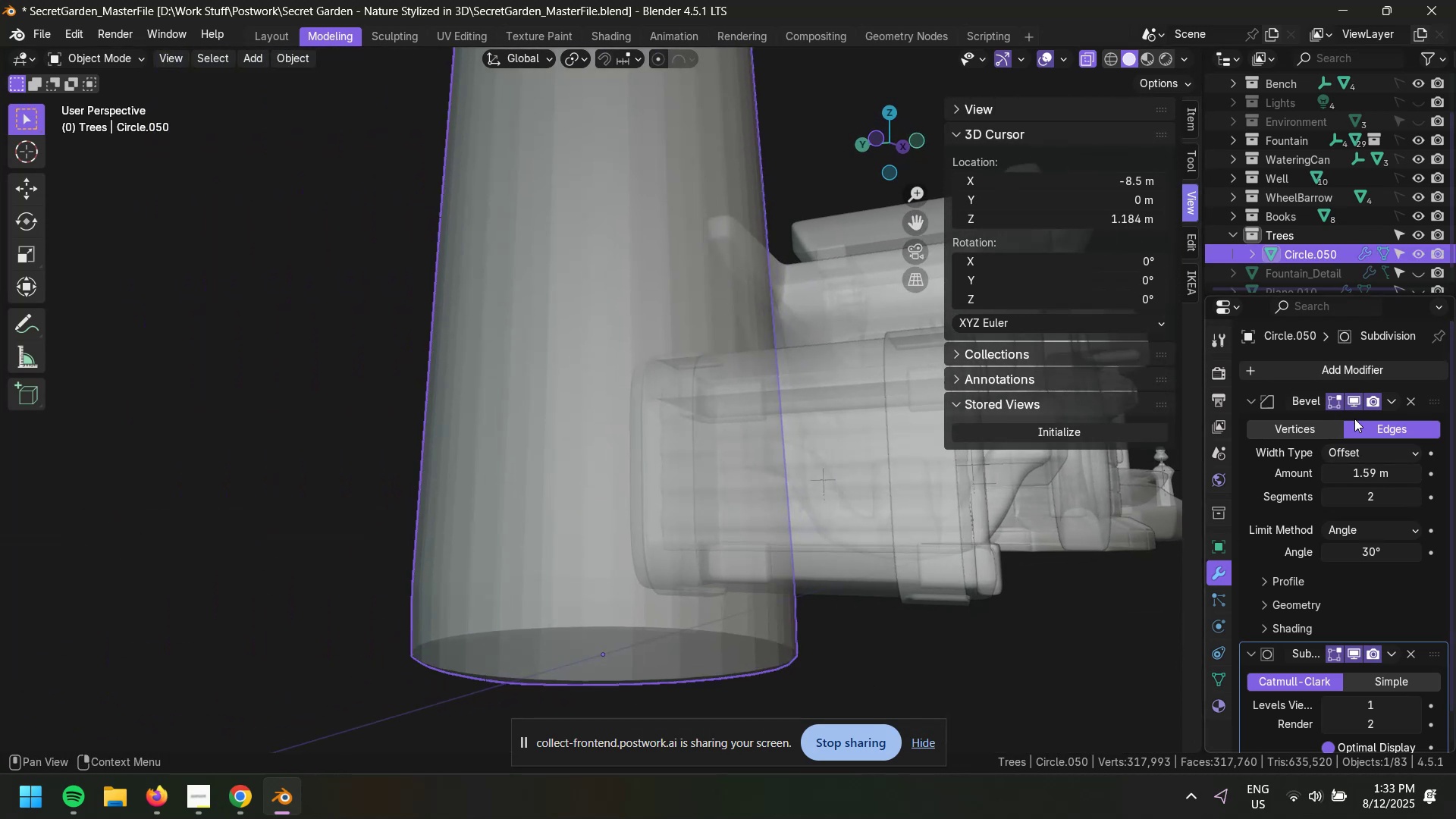 
wait(5.21)
 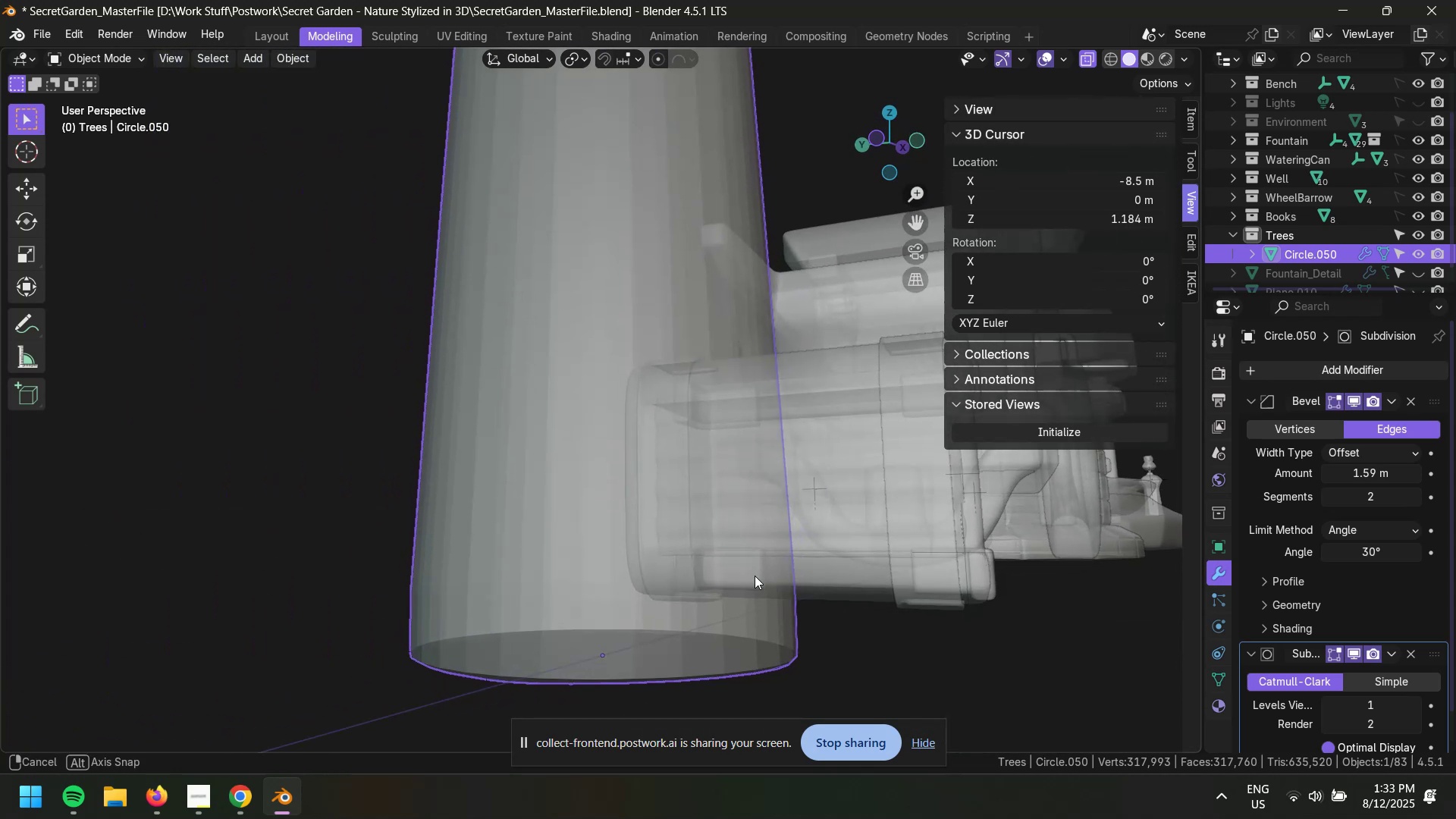 
scroll: coordinate [1301, 591], scroll_direction: down, amount: 1.0
 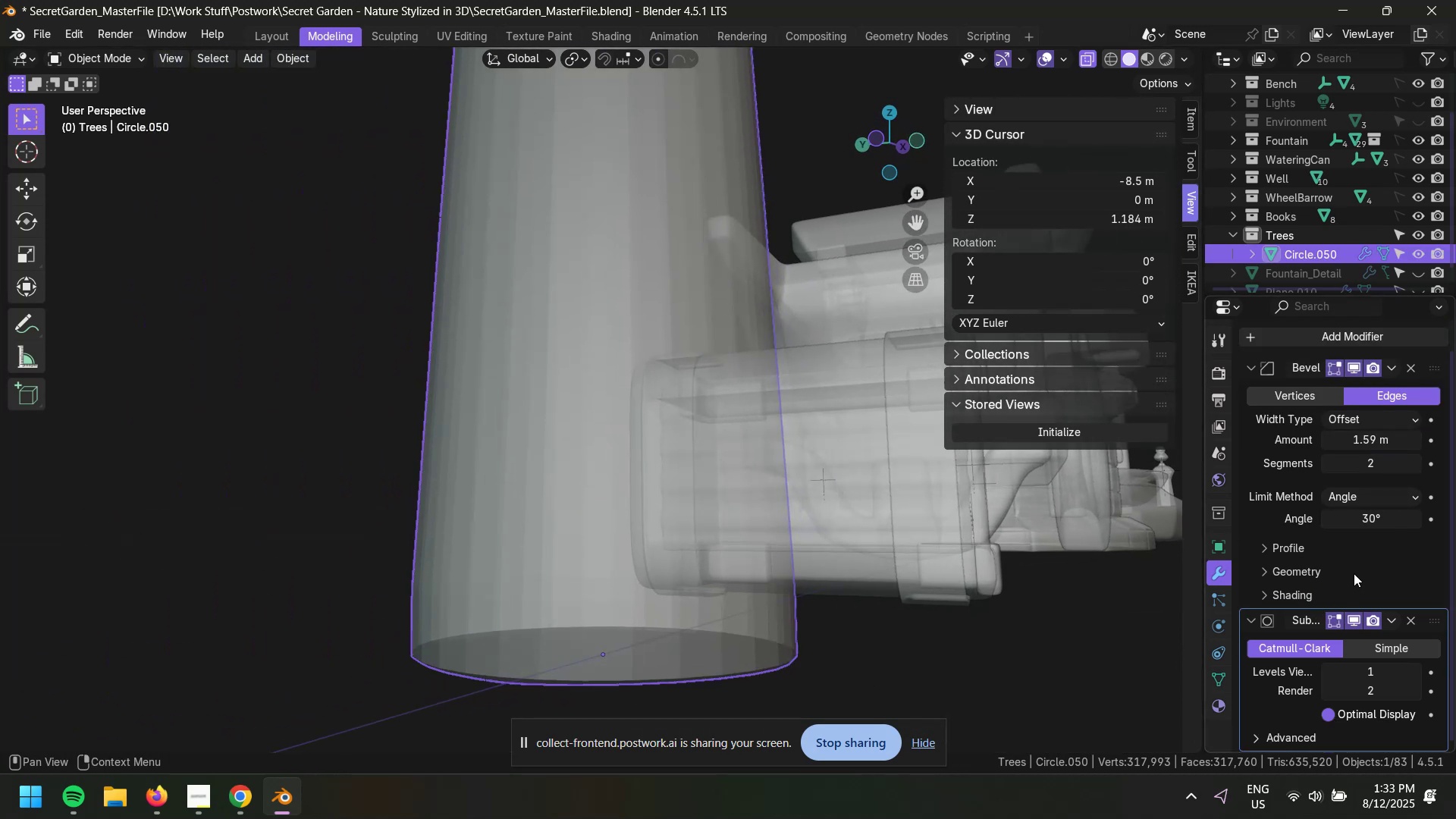 
left_click_drag(start_coordinate=[1373, 435], to_coordinate=[1266, 440])
 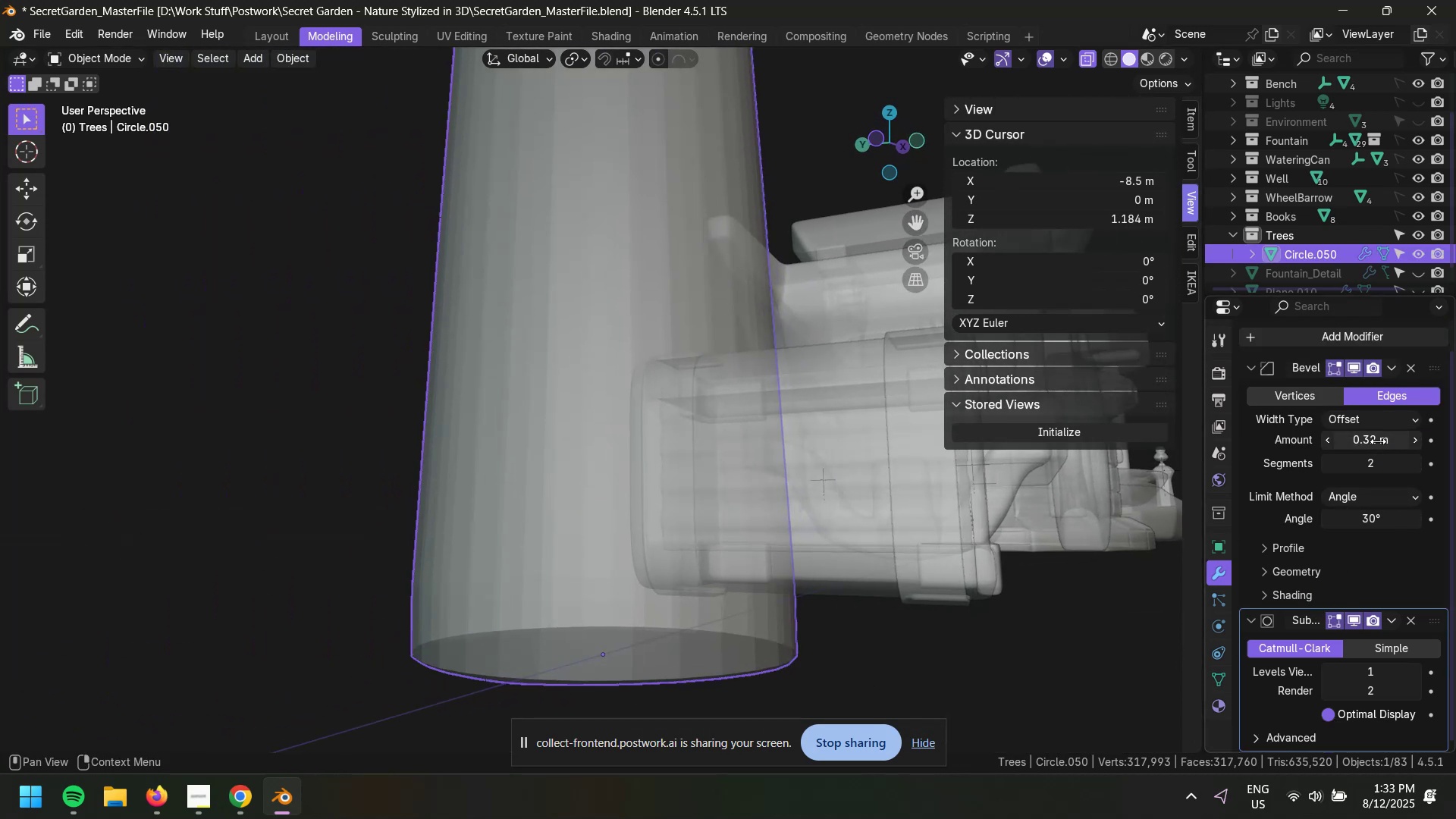 
key(Control+Z)
 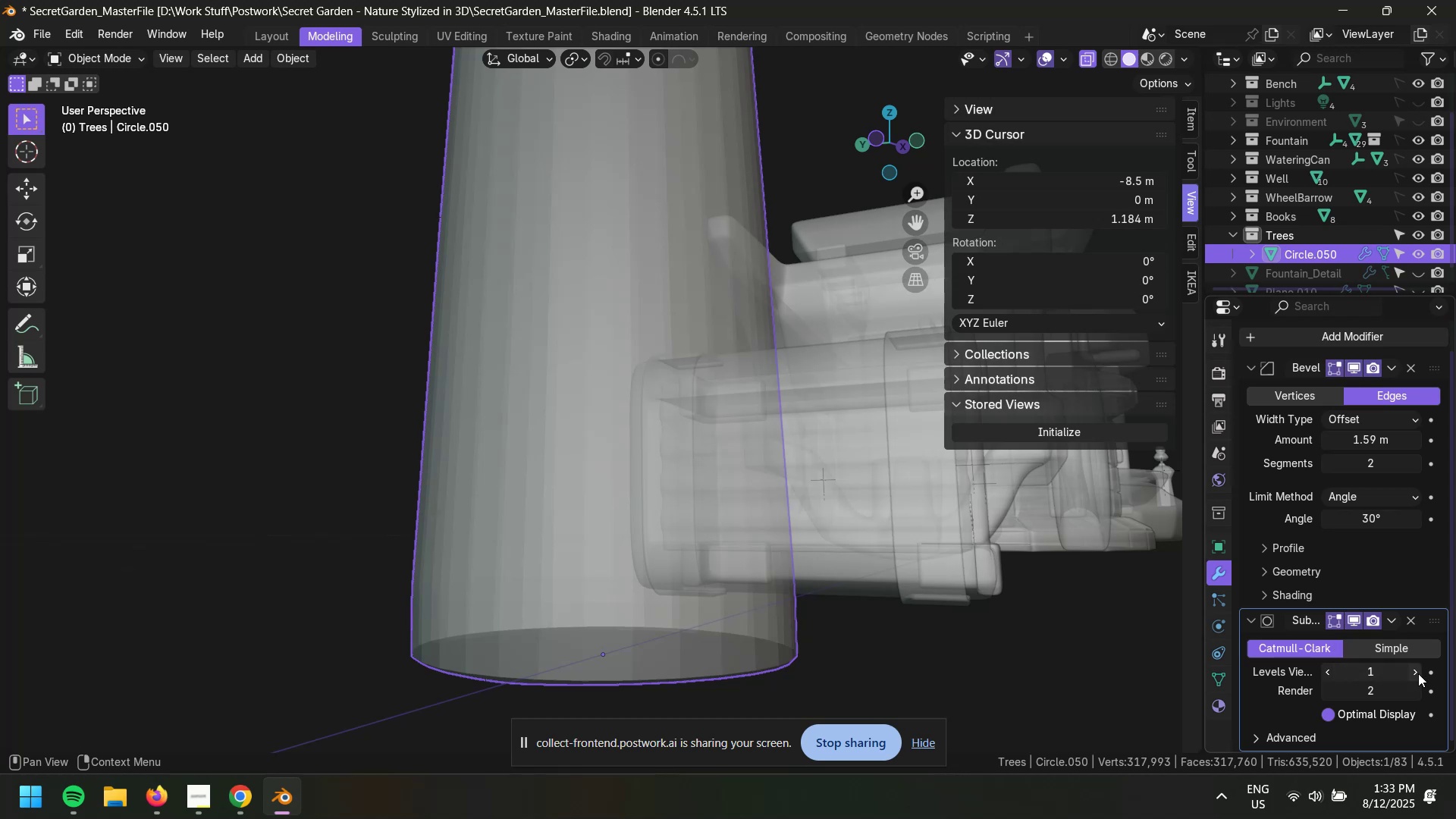 
left_click([1417, 674])
 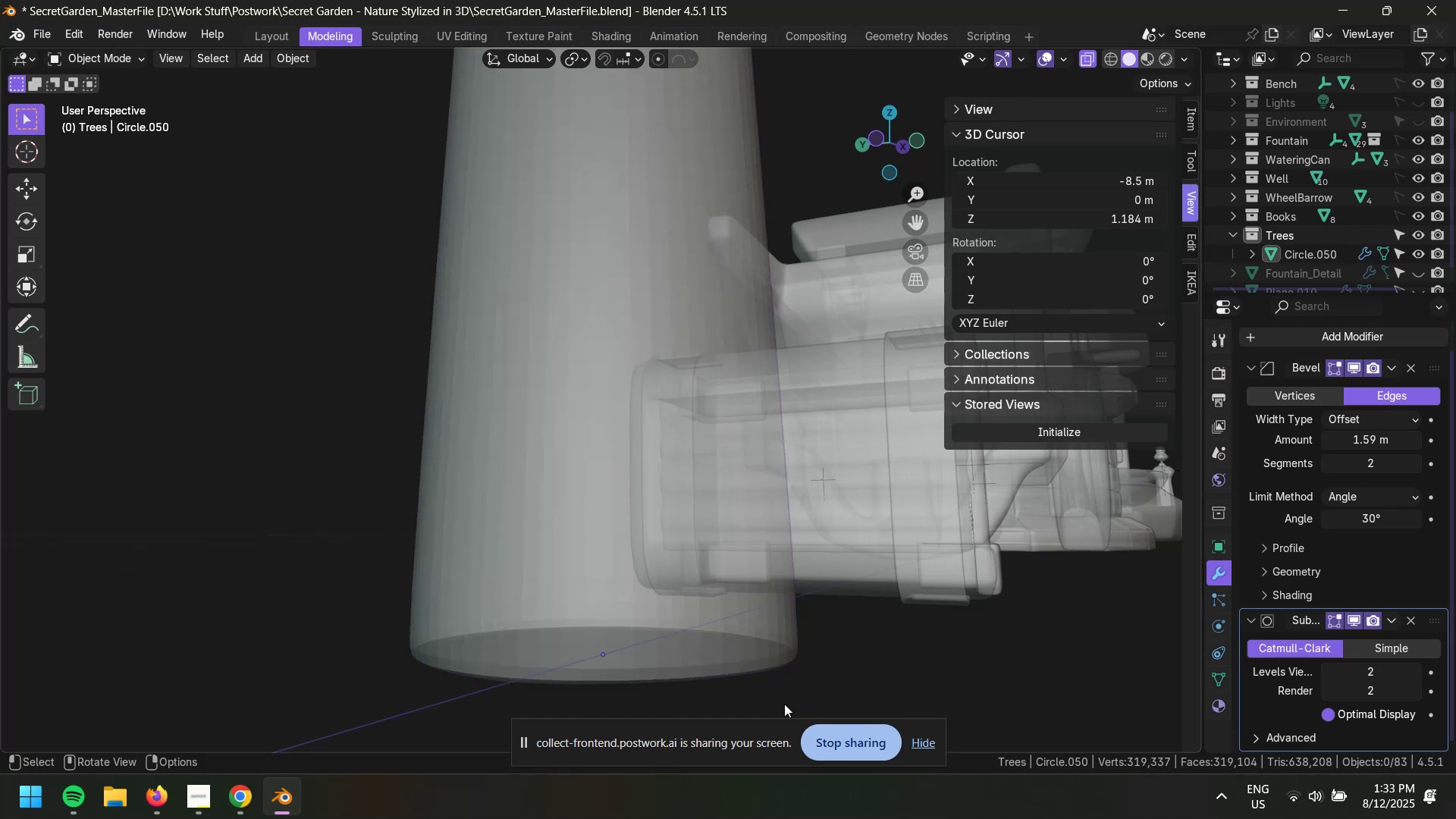 
double_click([715, 536])
 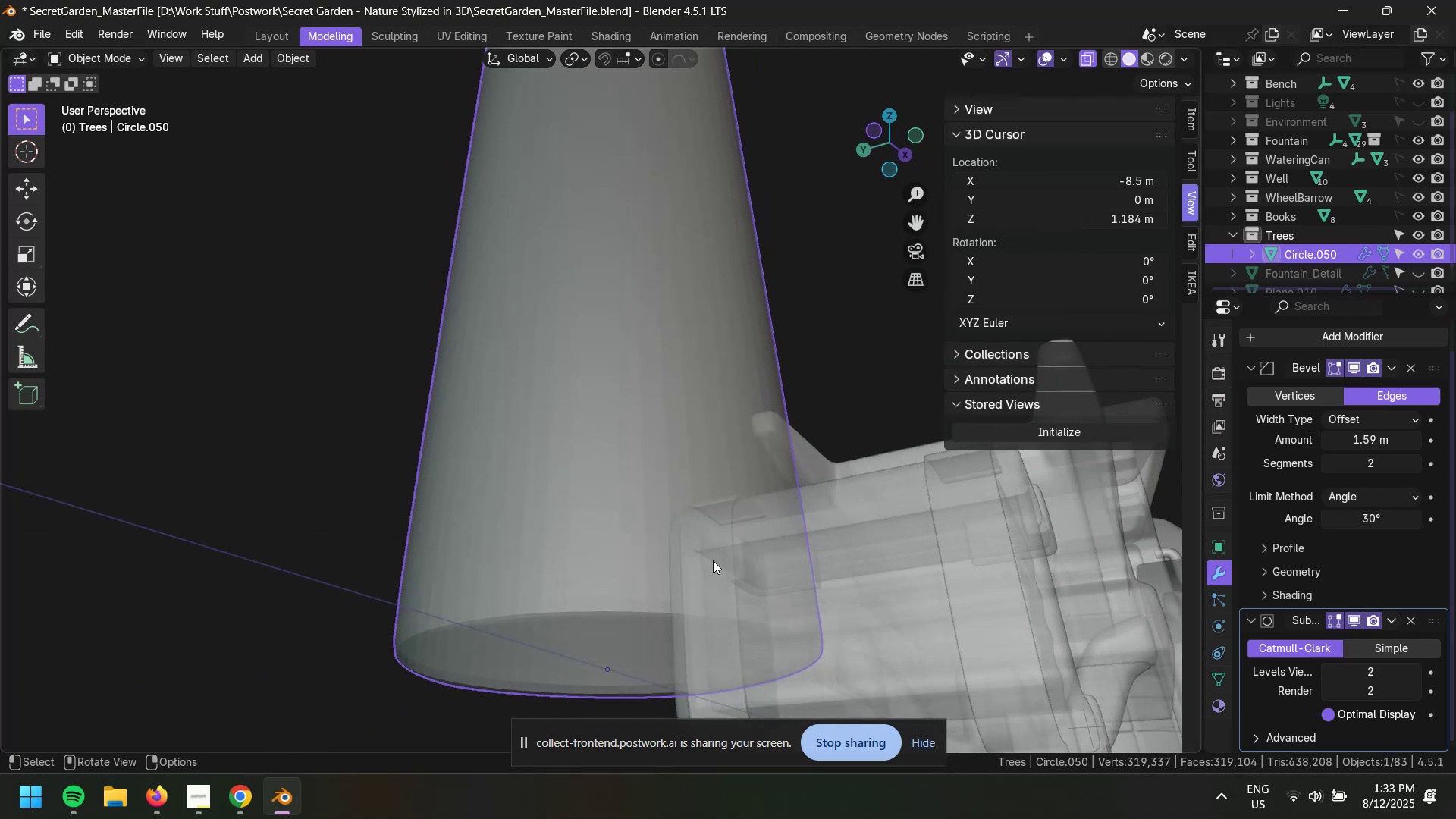 
scroll: coordinate [686, 625], scroll_direction: up, amount: 1.0
 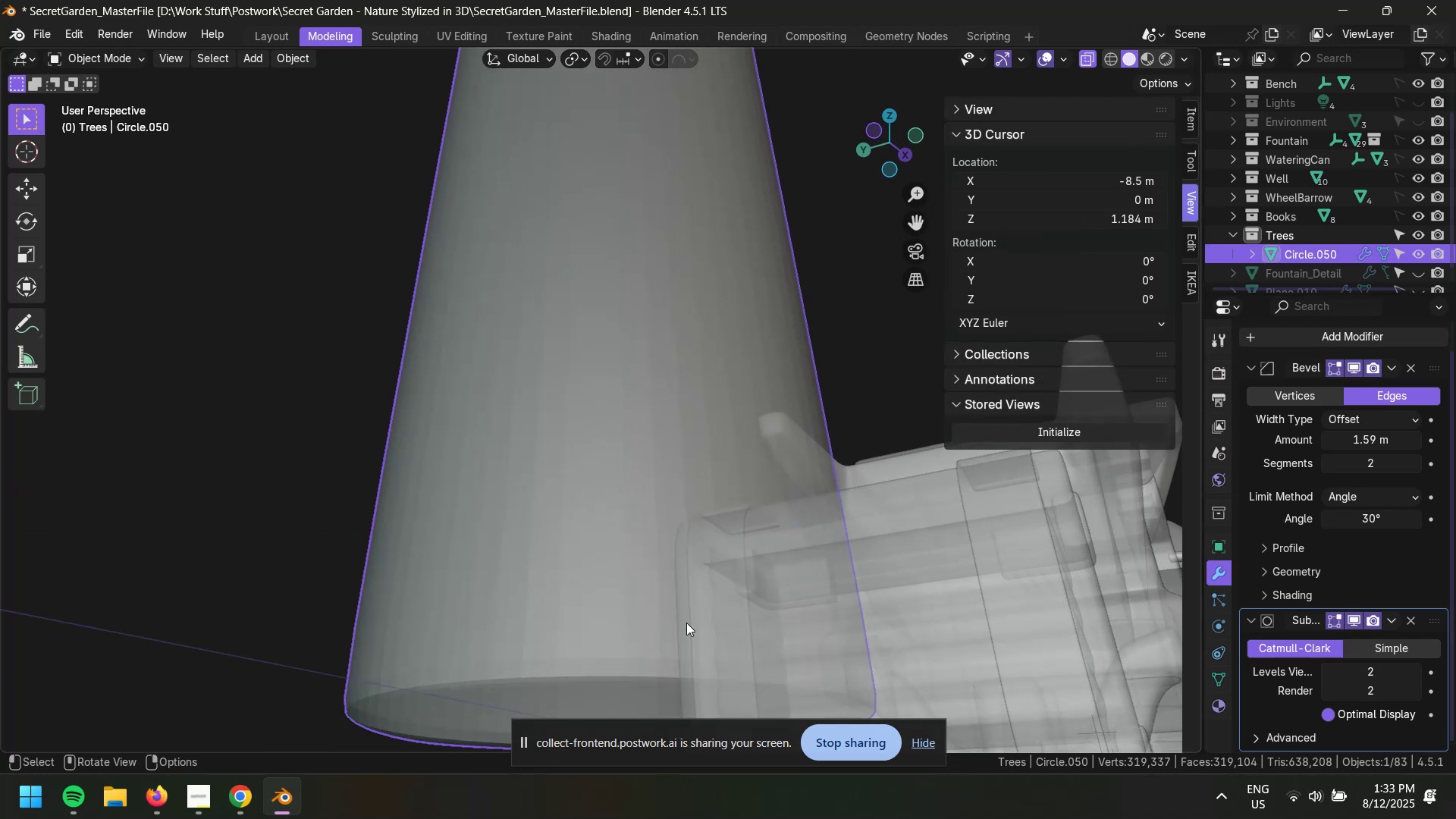 
key(Alt+AltLeft)
 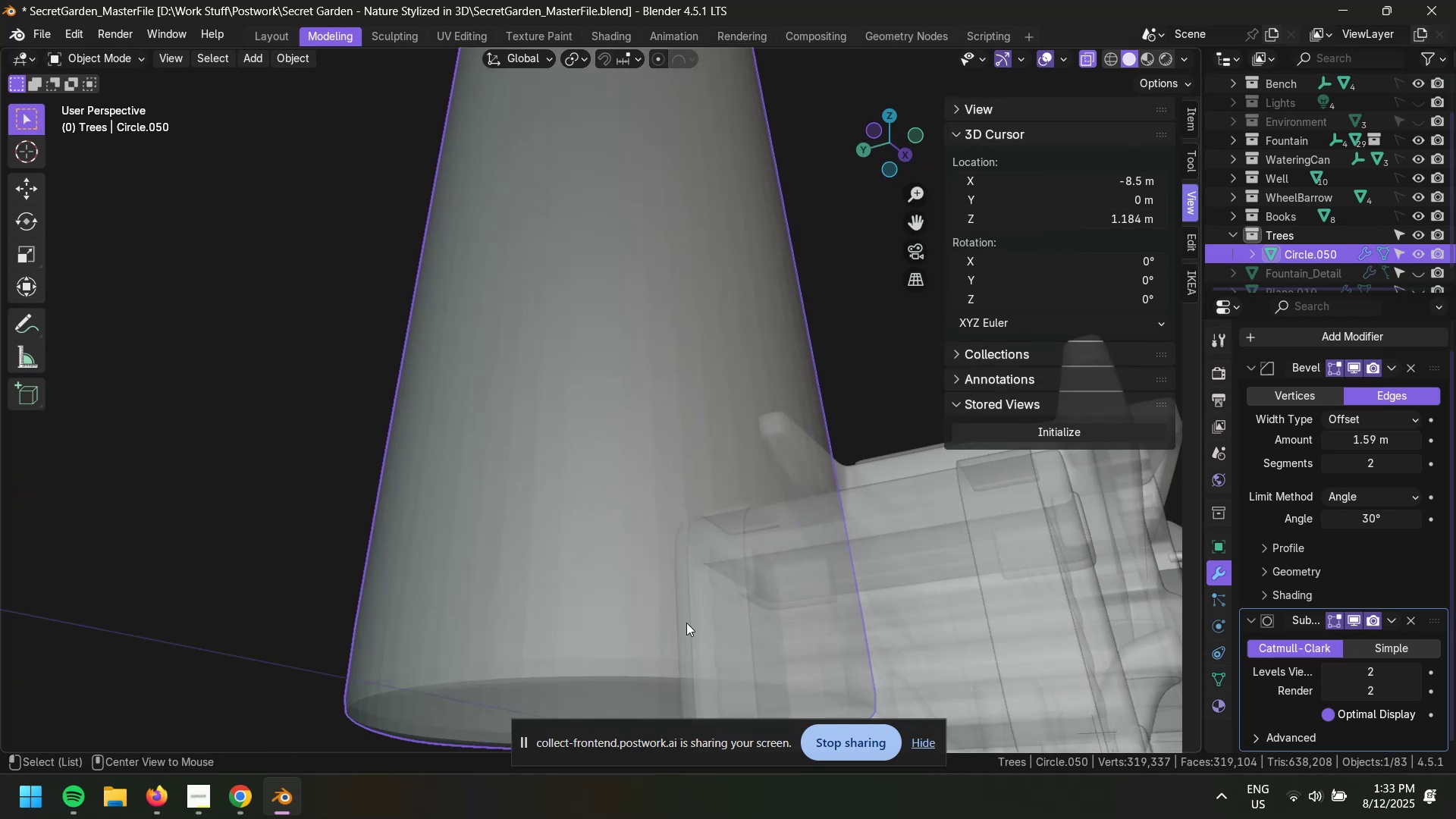 
key(Alt+Z)
 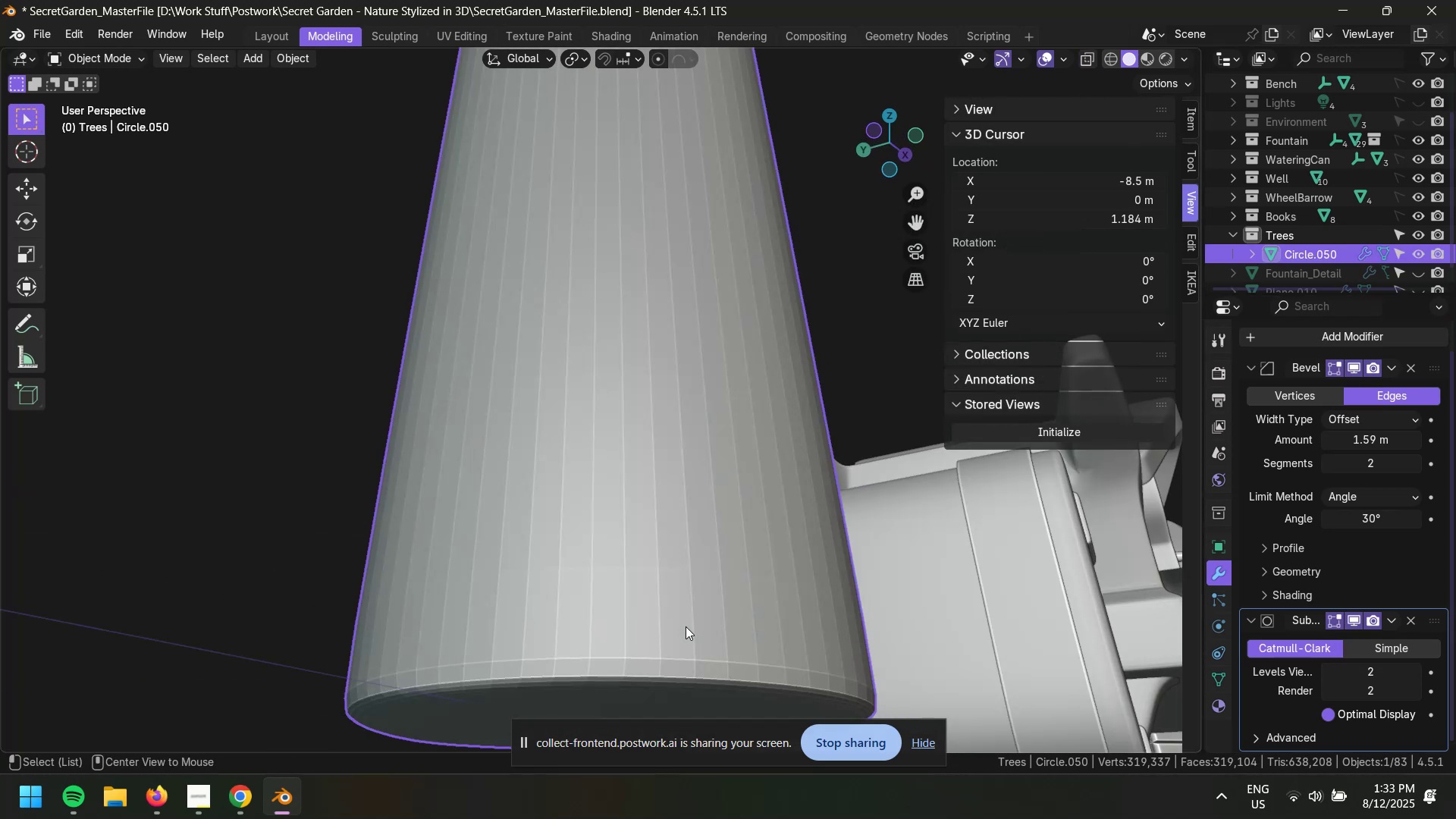 
hold_key(key=ShiftLeft, duration=0.47)
 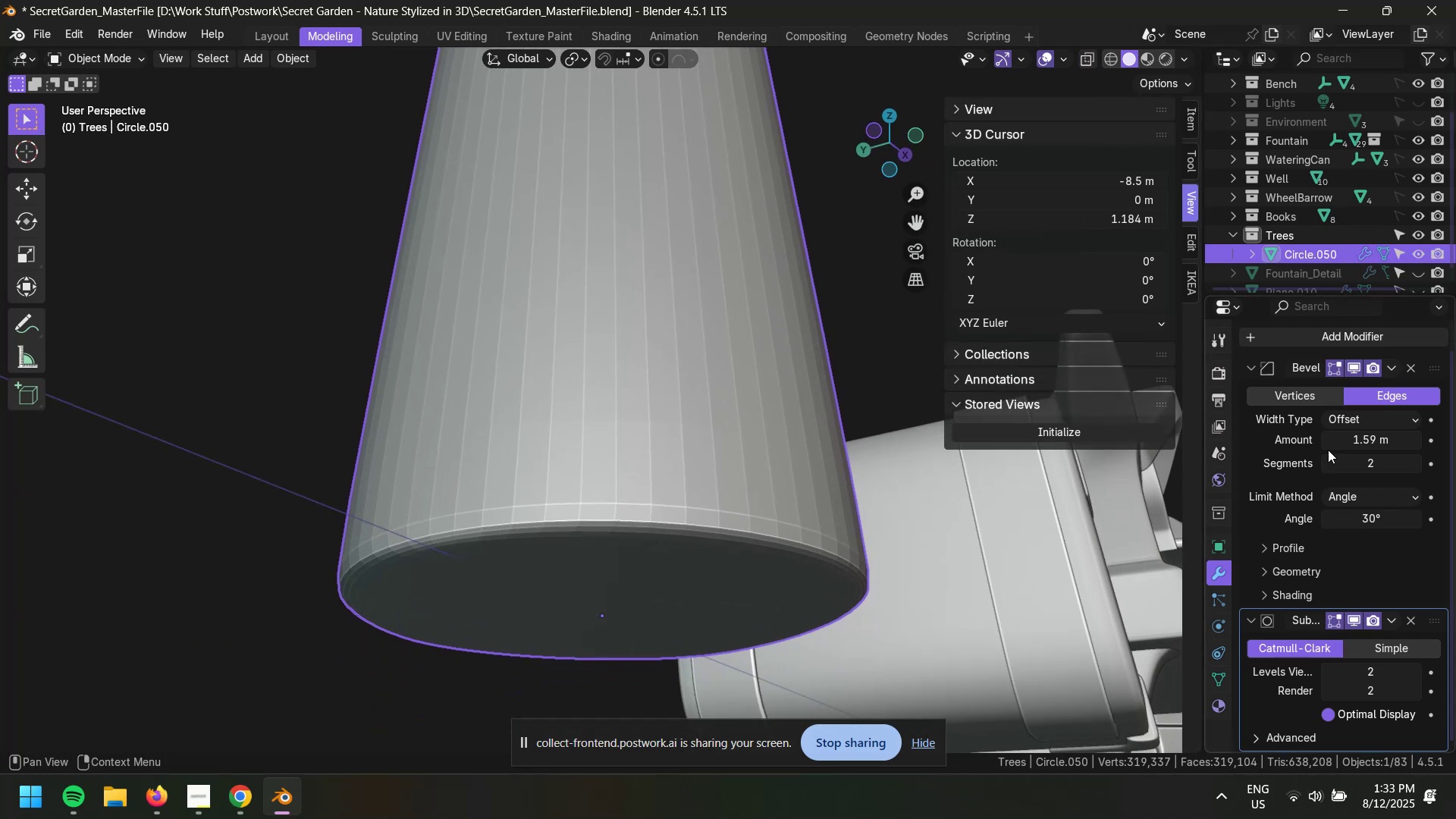 
left_click_drag(start_coordinate=[1365, 439], to_coordinate=[1025, 532])
 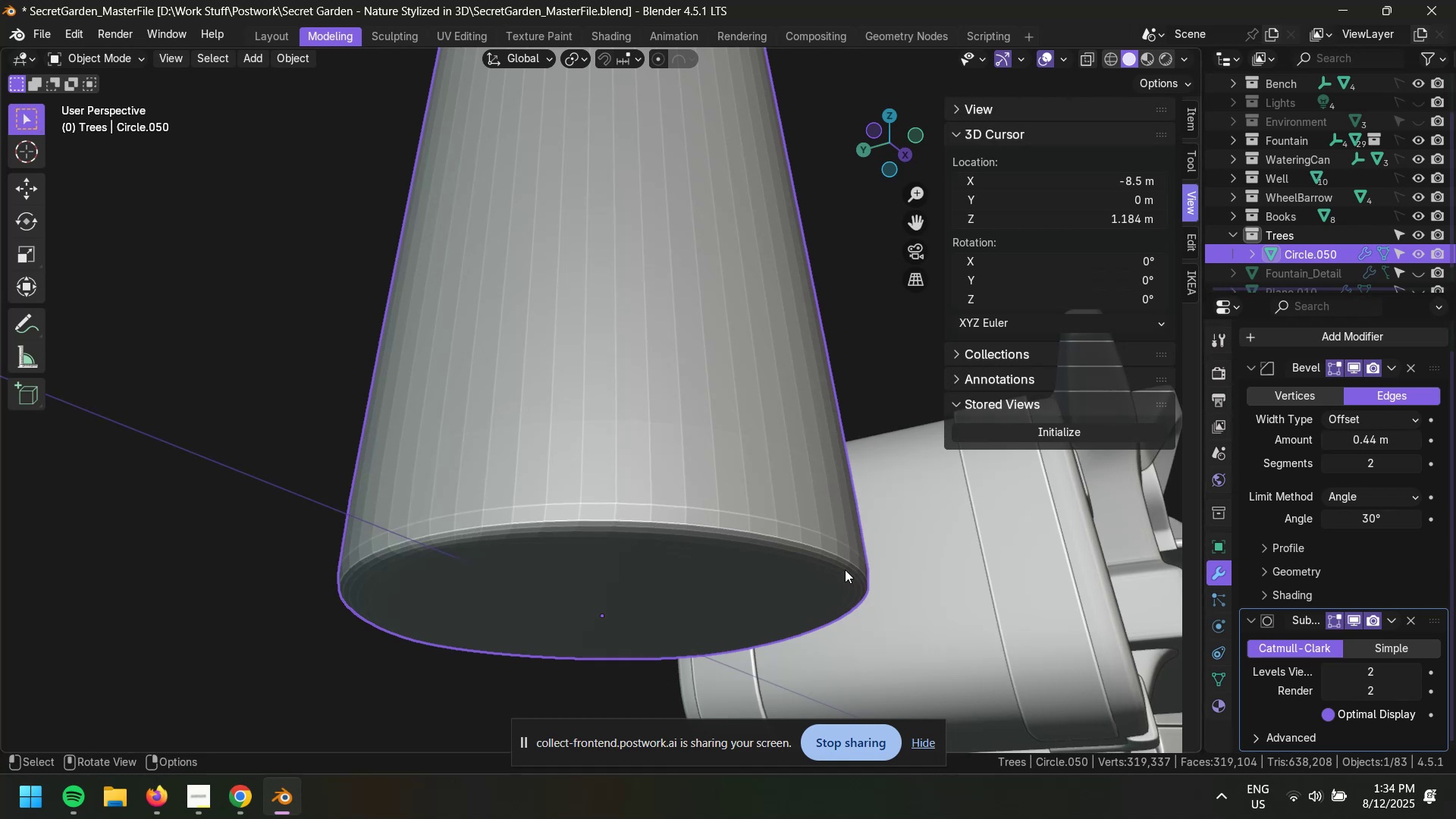 
key(Control+Z)
 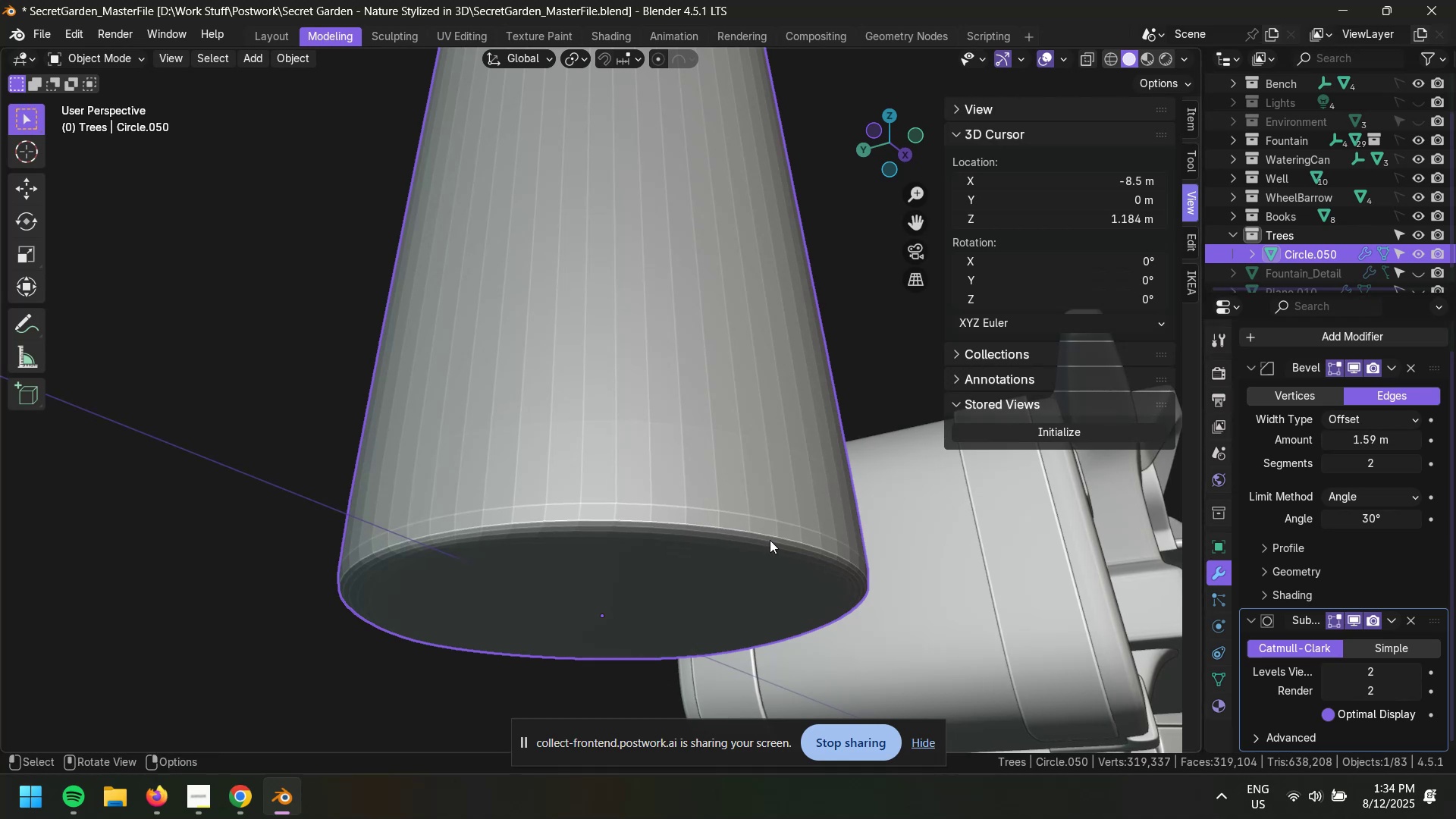 
left_click([738, 526])
 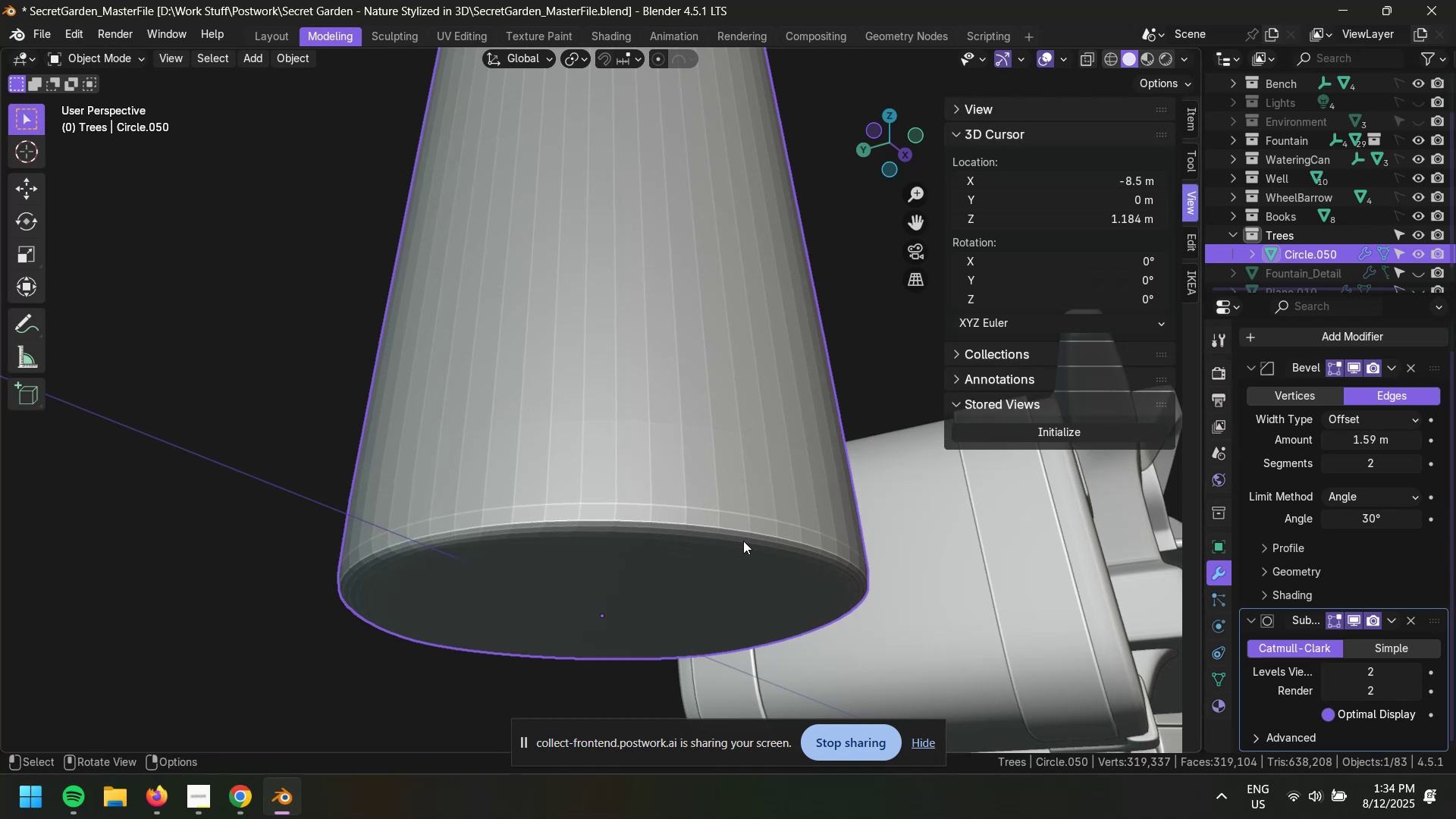 
key(Control+ControlLeft)
 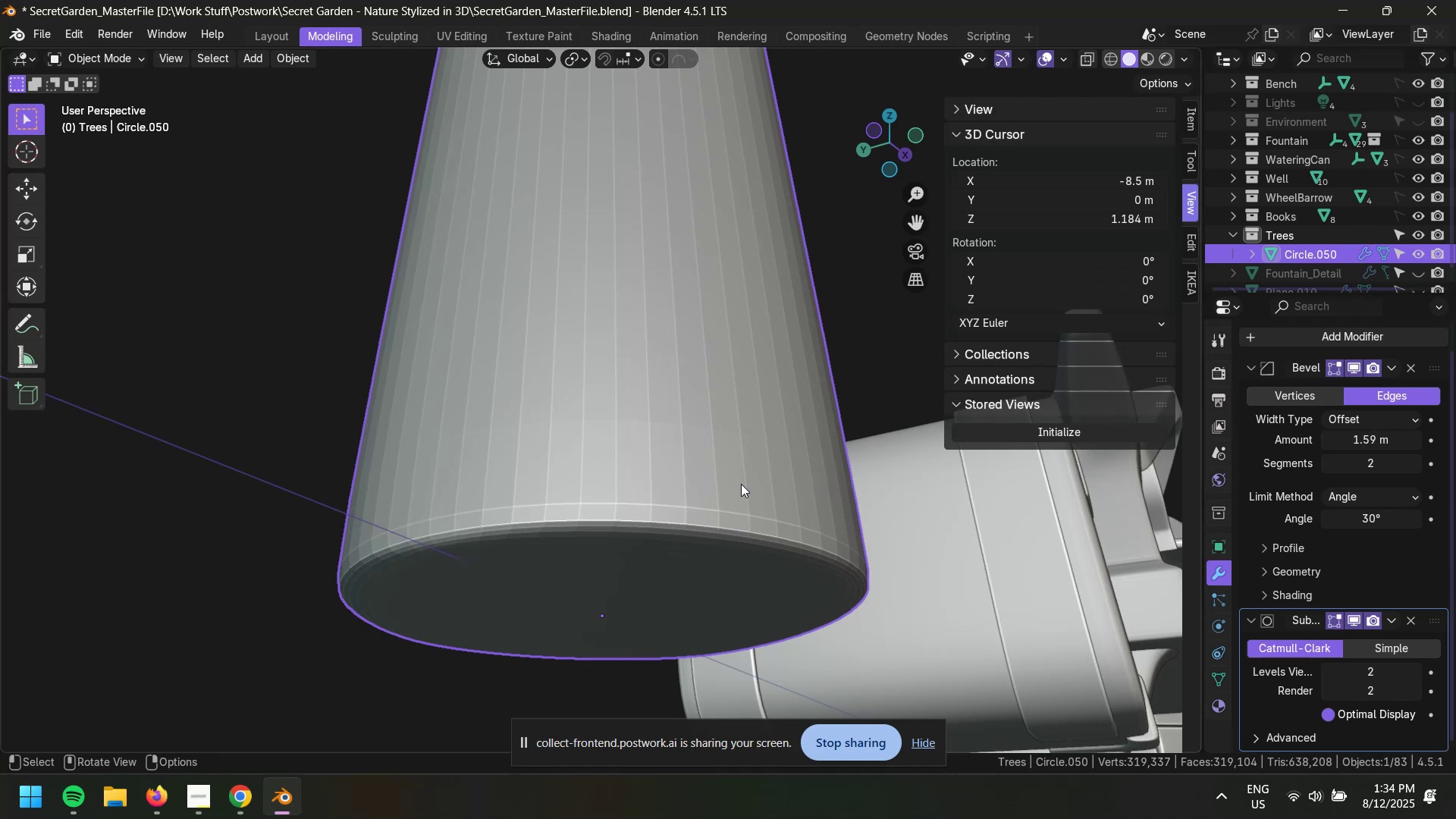 
key(Control+A)
 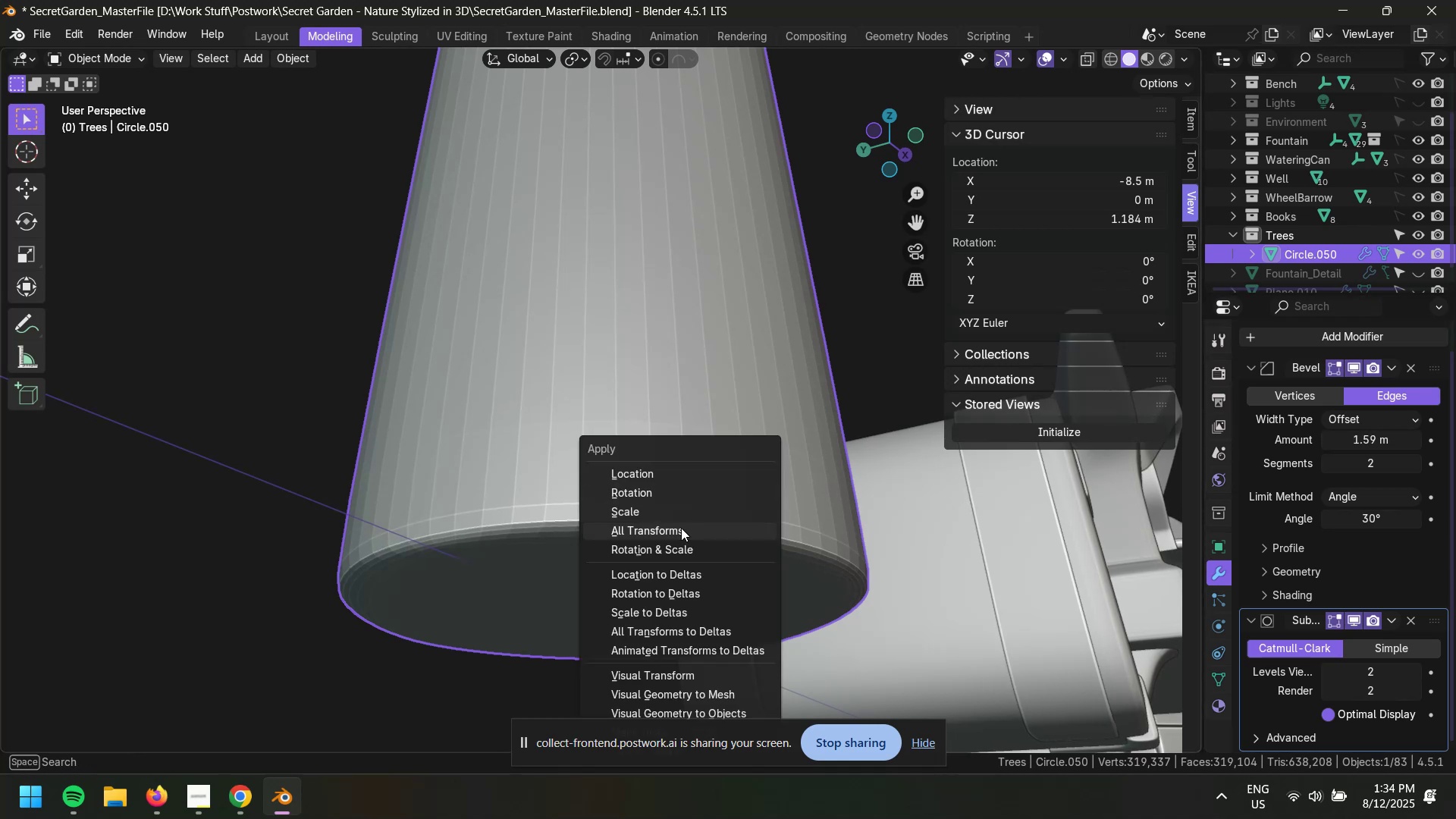 
left_click([681, 516])
 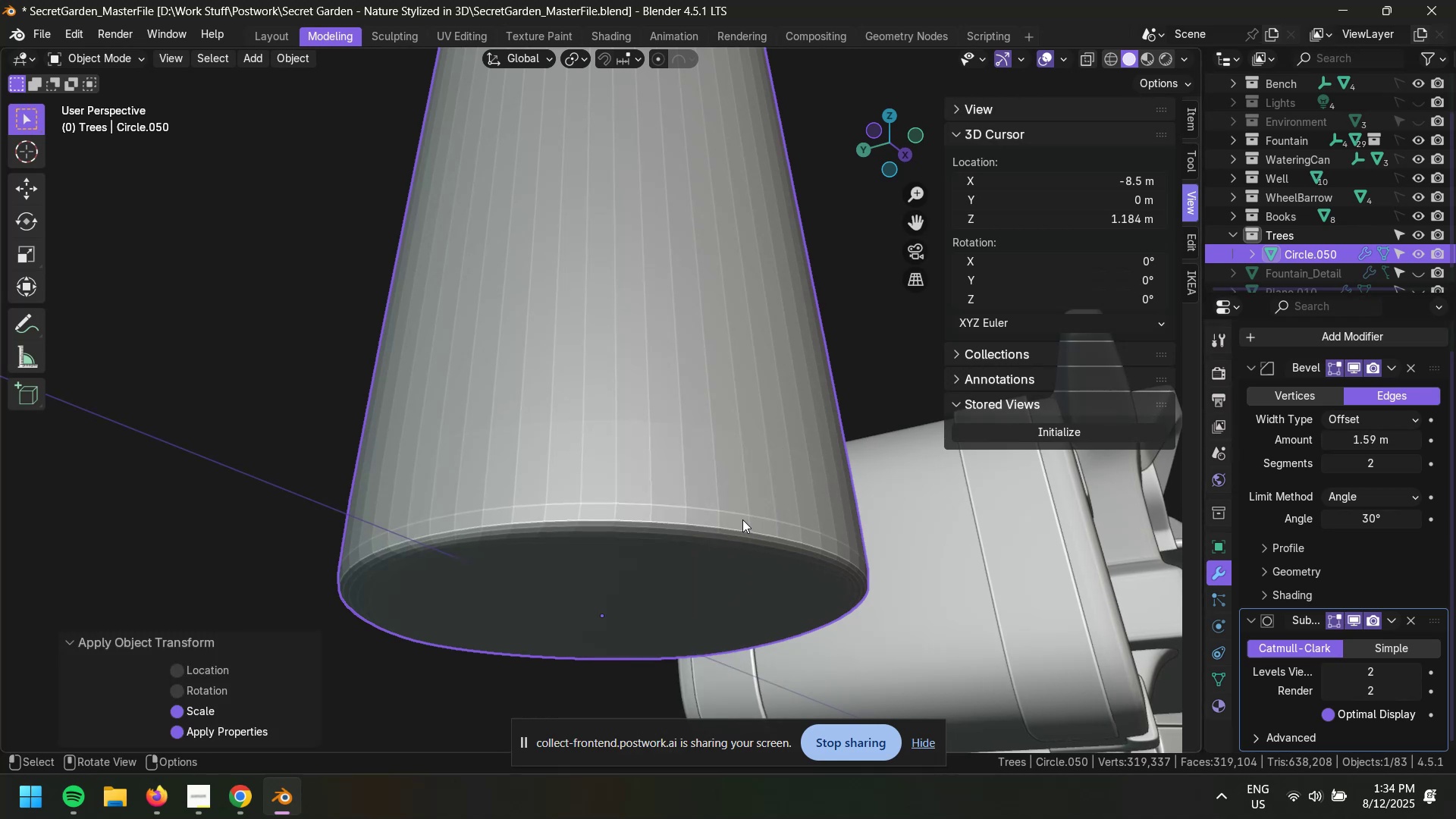 
left_click([742, 519])
 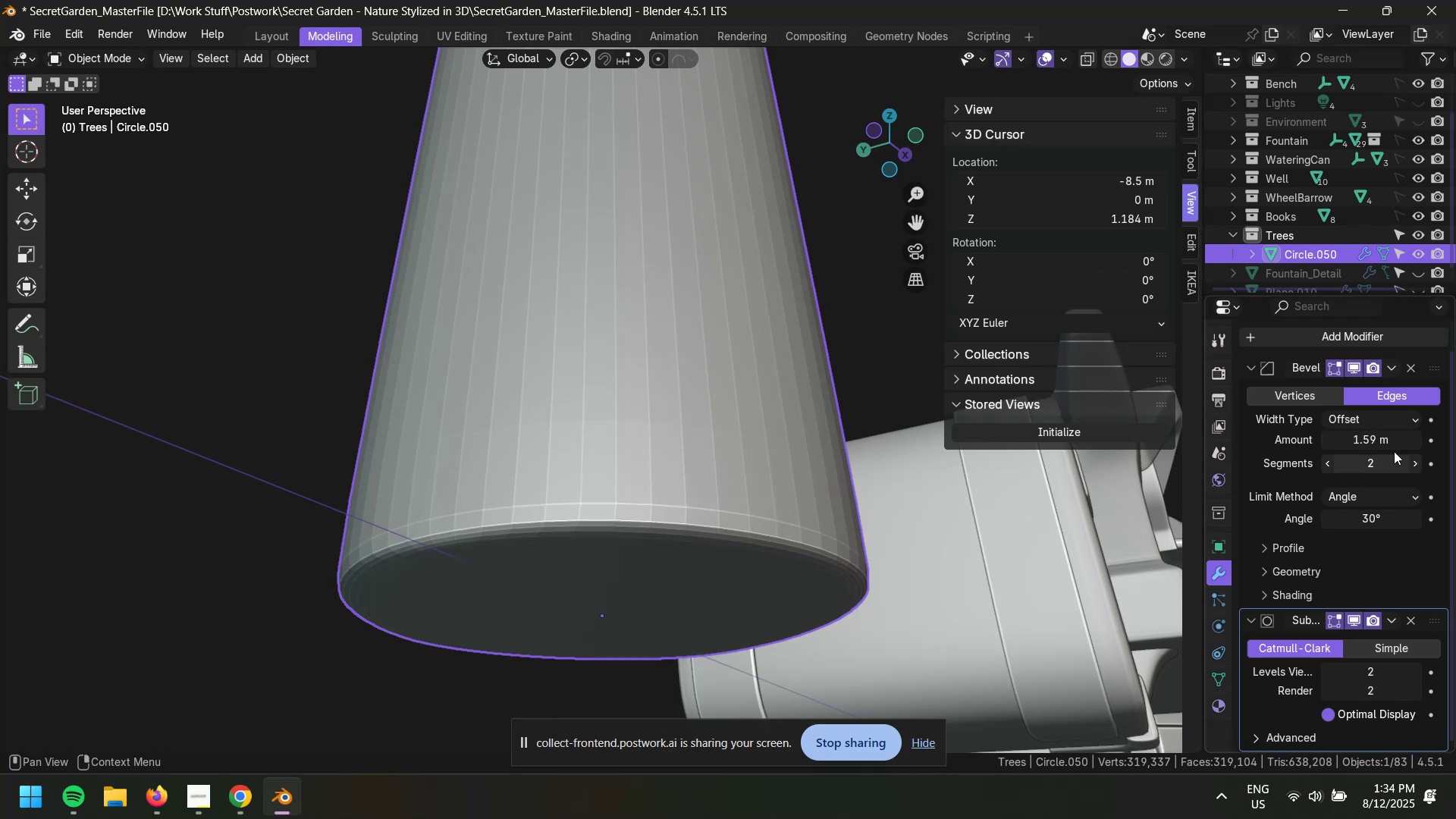 
left_click_drag(start_coordinate=[1365, 443], to_coordinate=[1229, 441])
 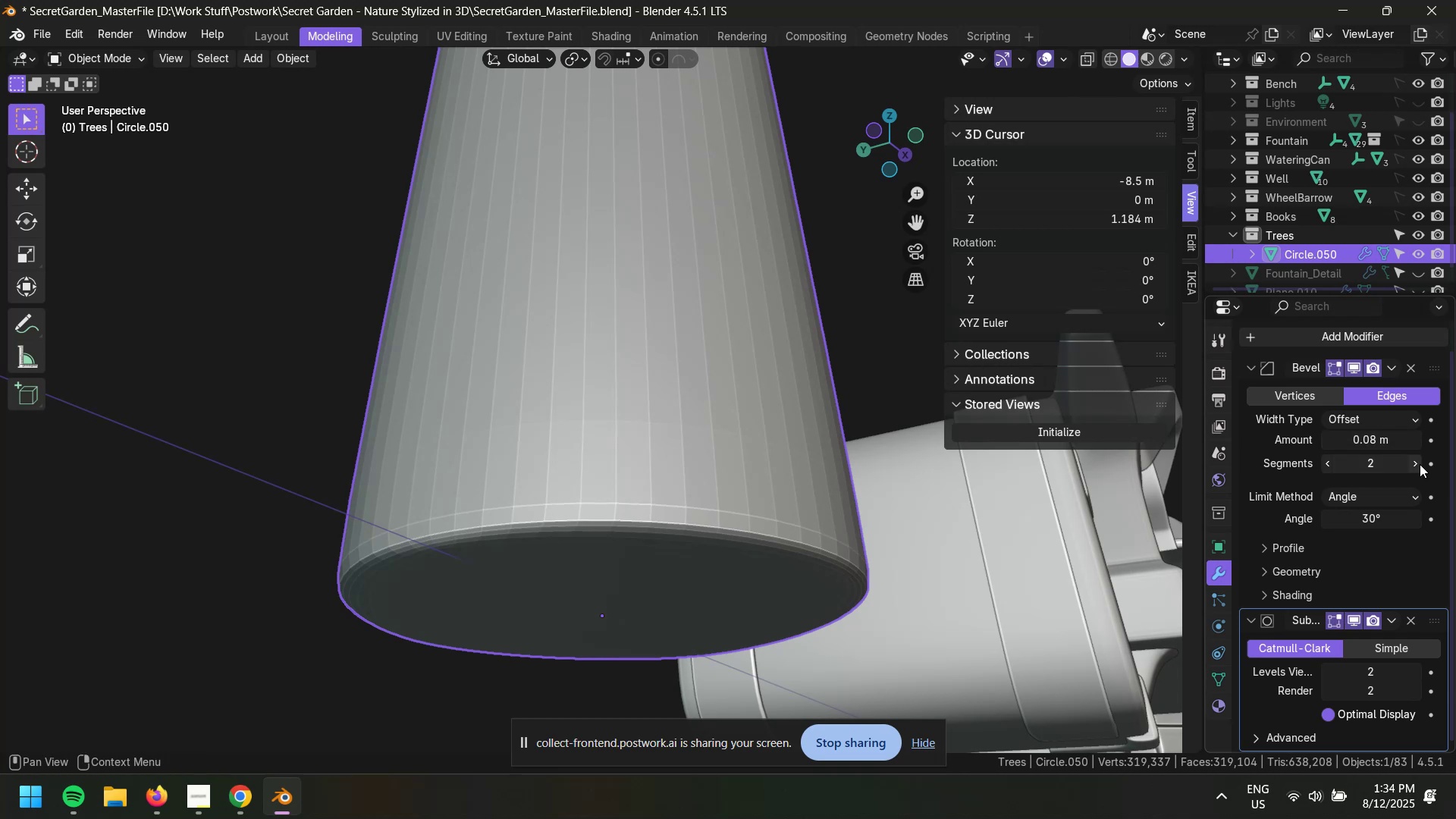 
left_click([1412, 462])
 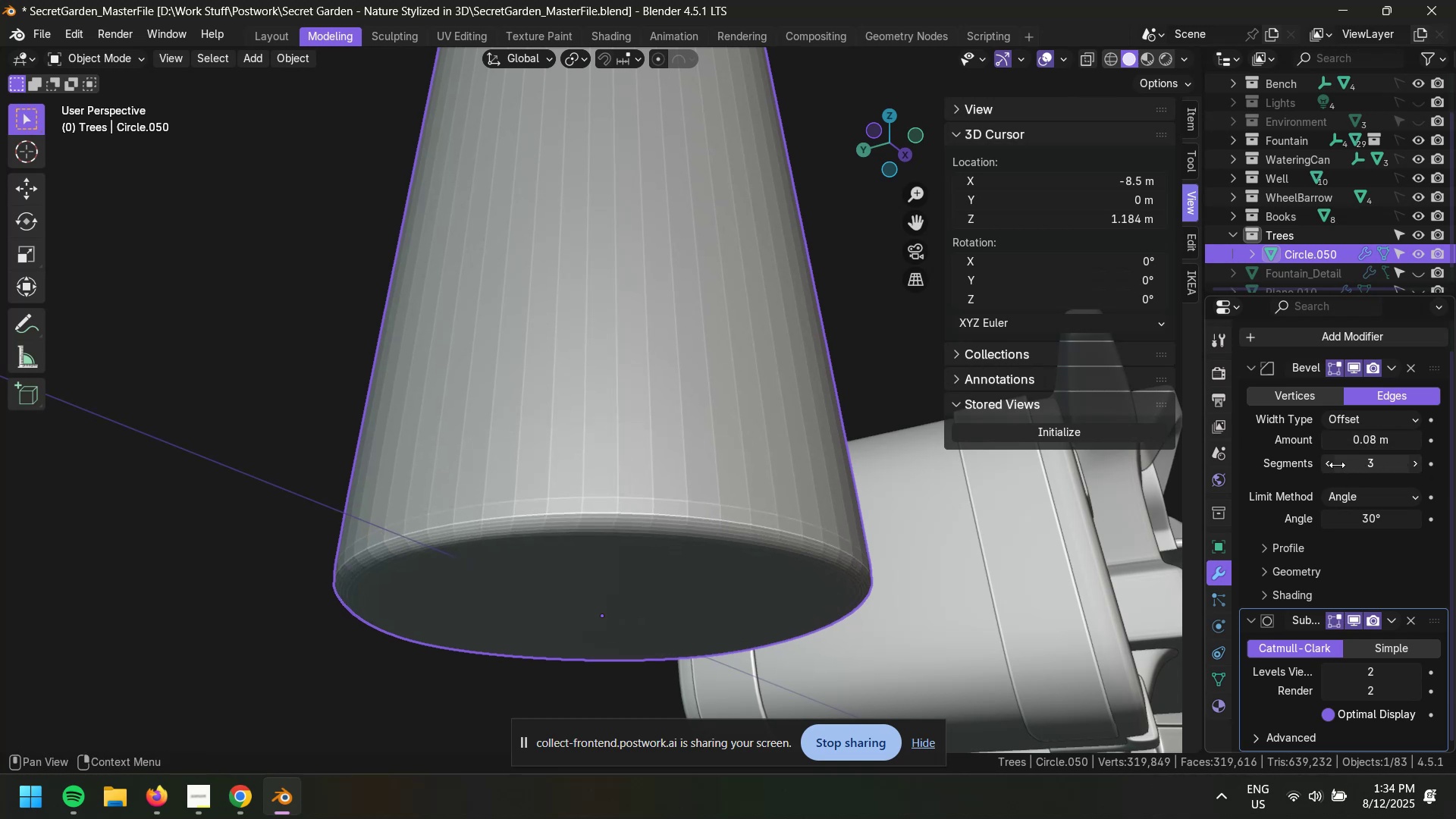 
left_click([1324, 465])
 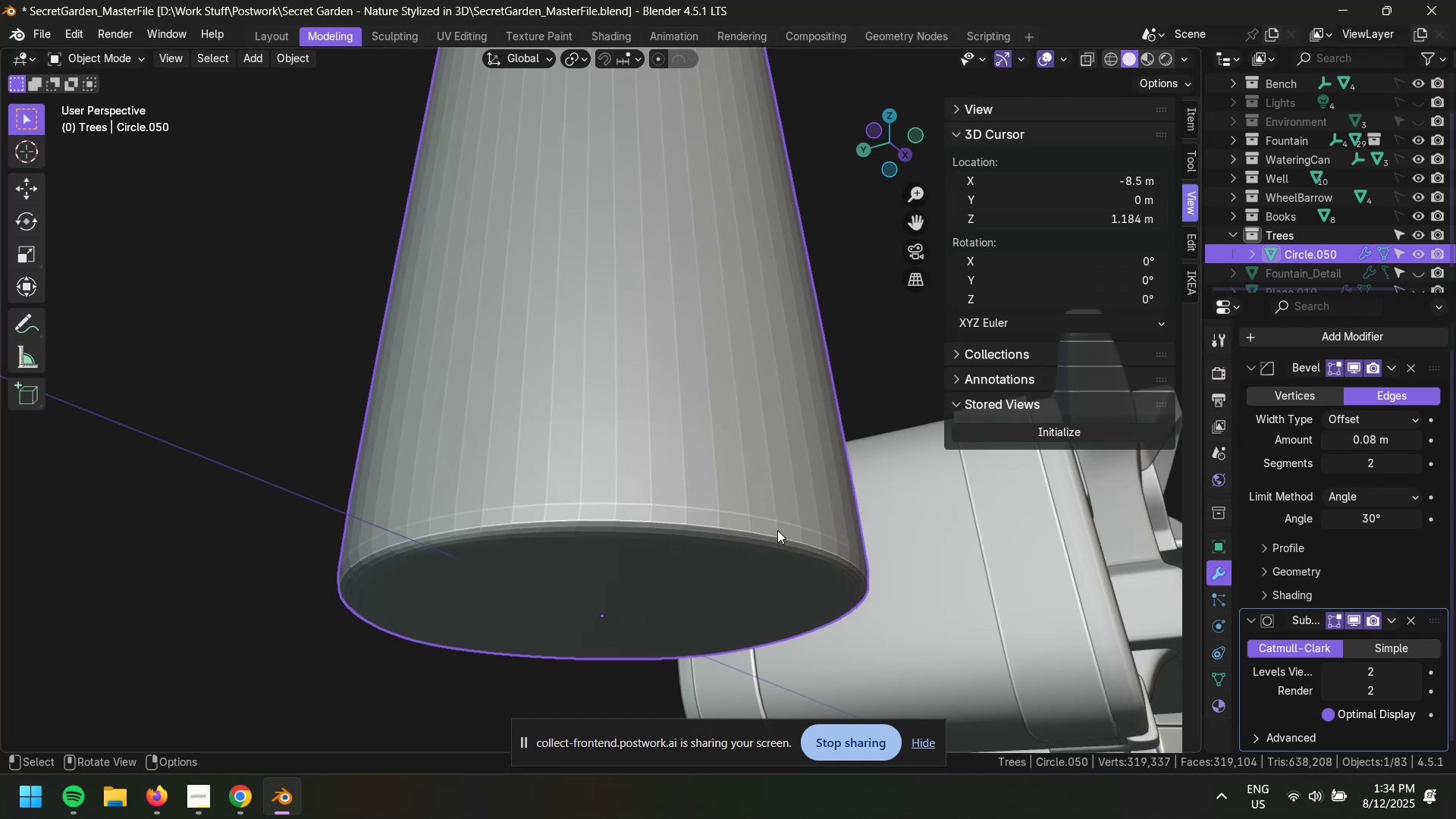 
left_click([774, 522])
 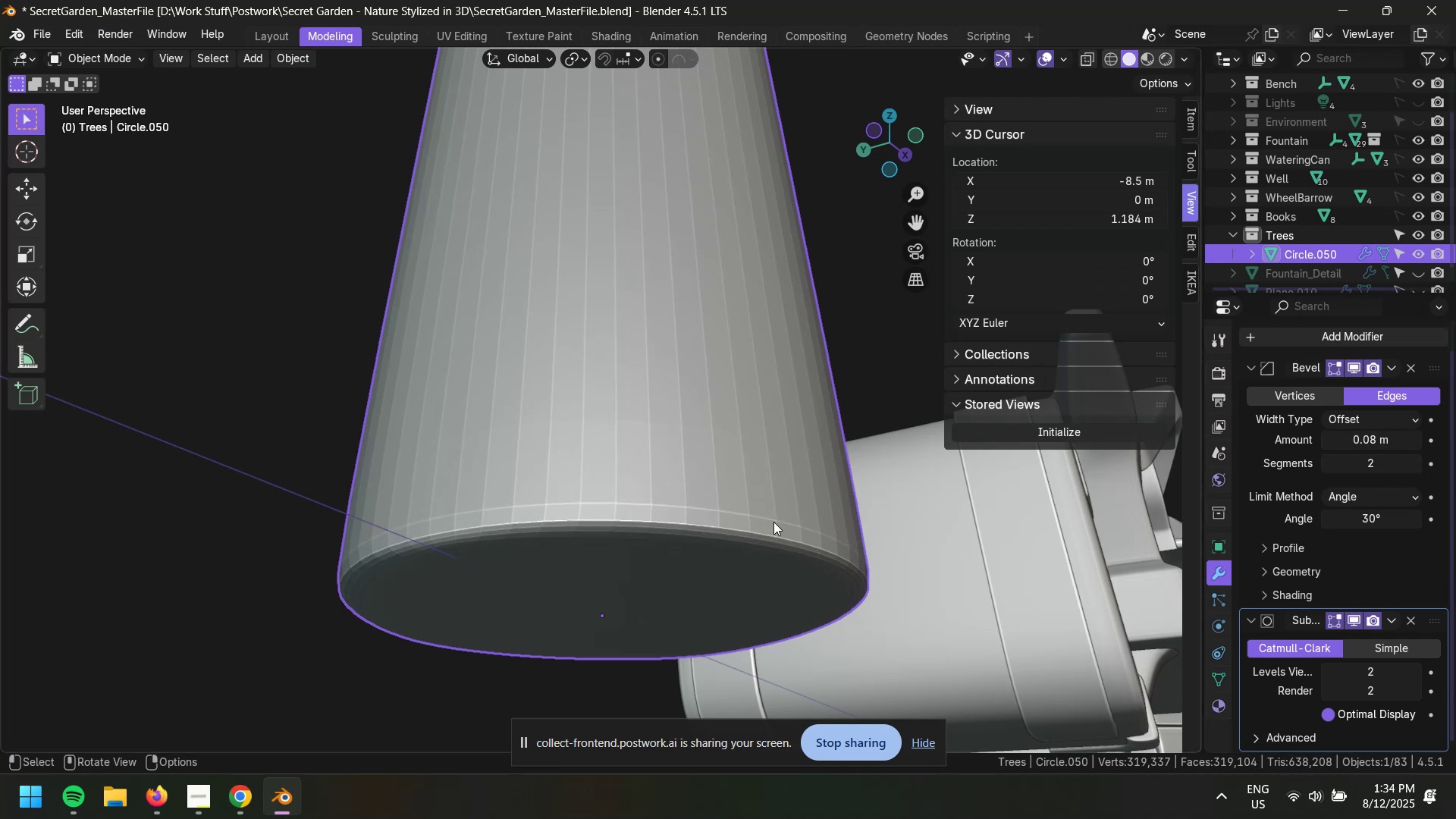 
key(Tab)
 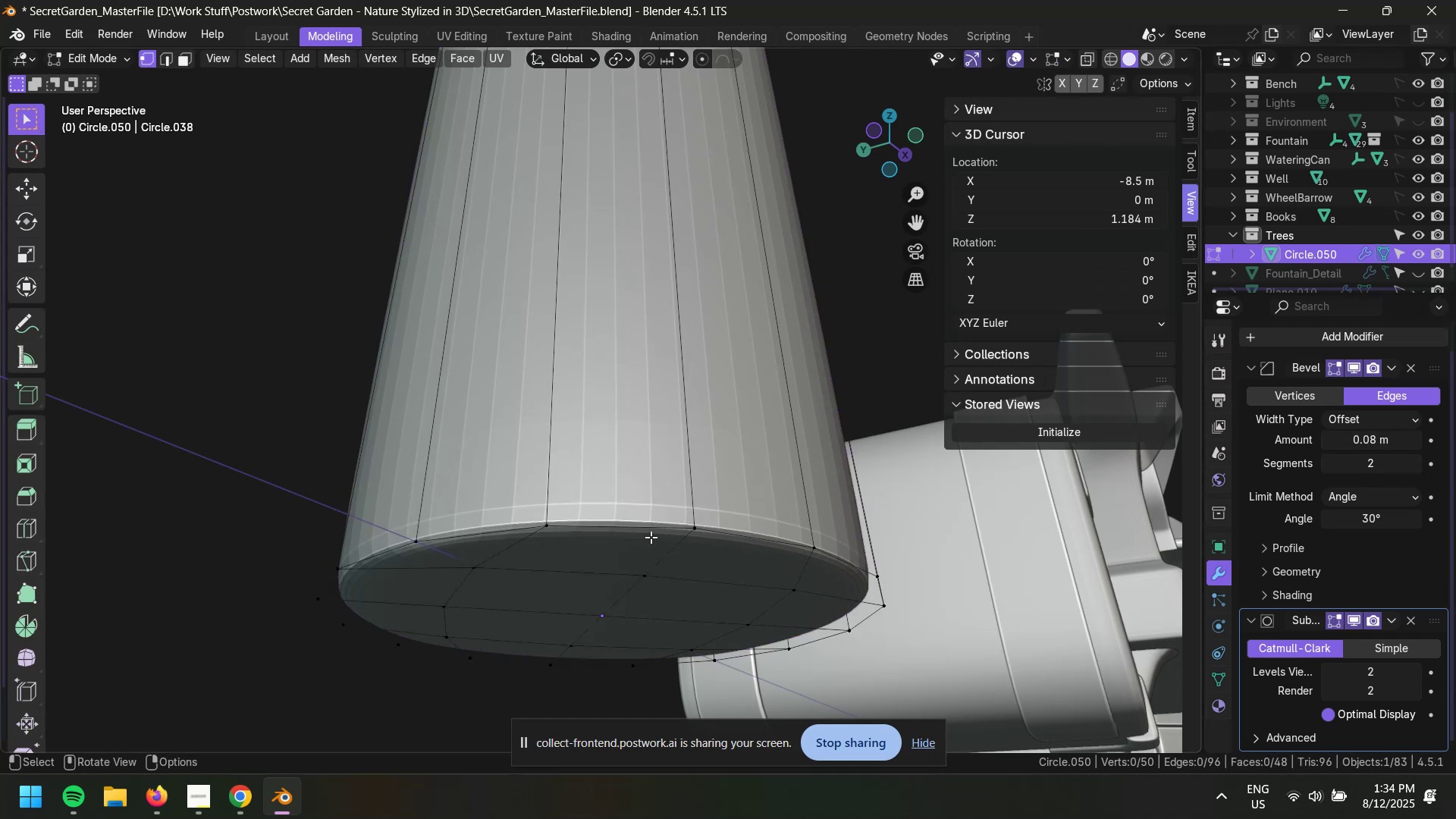 
key(Control+R)
 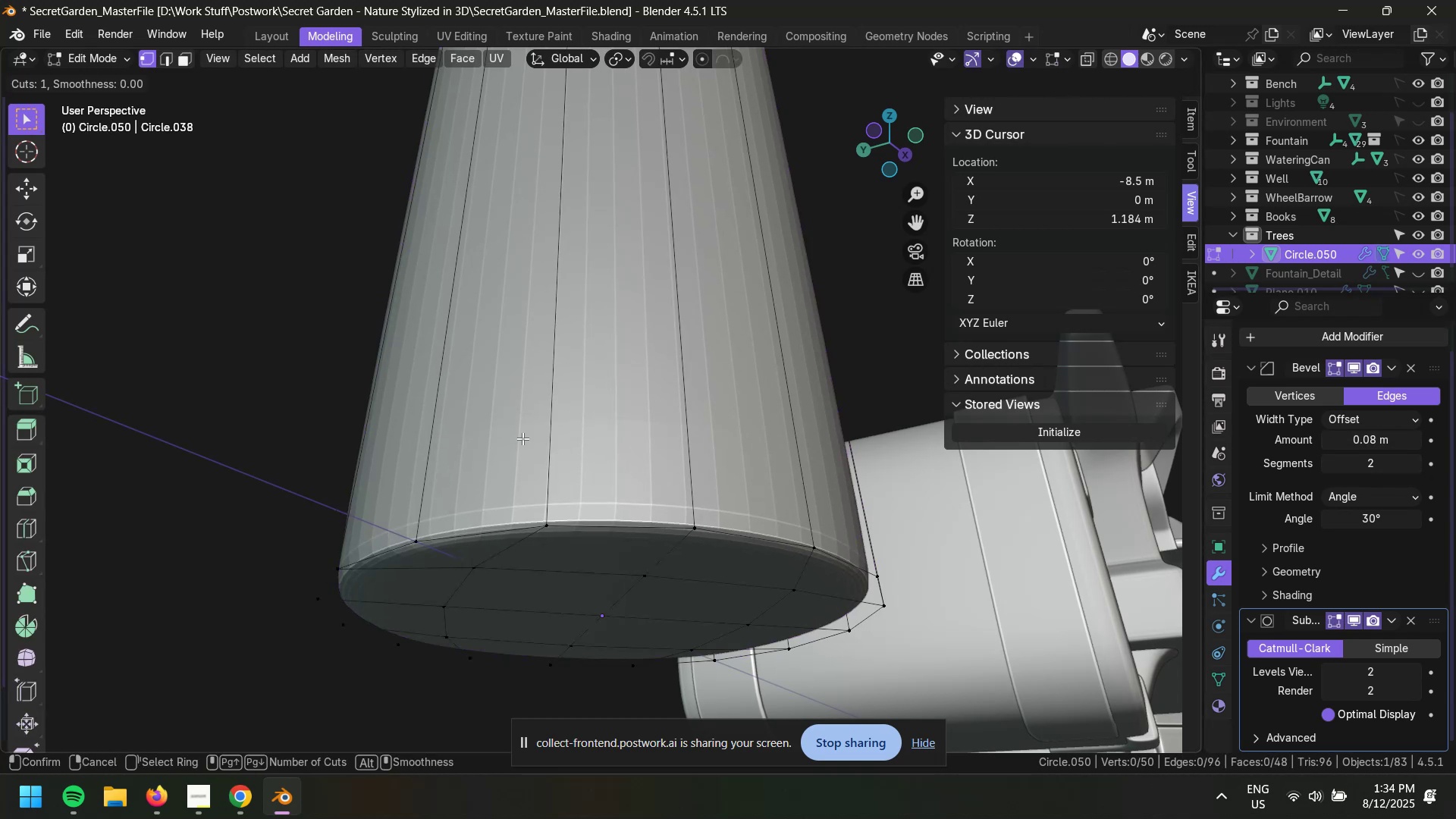 
left_click([532, 289])
 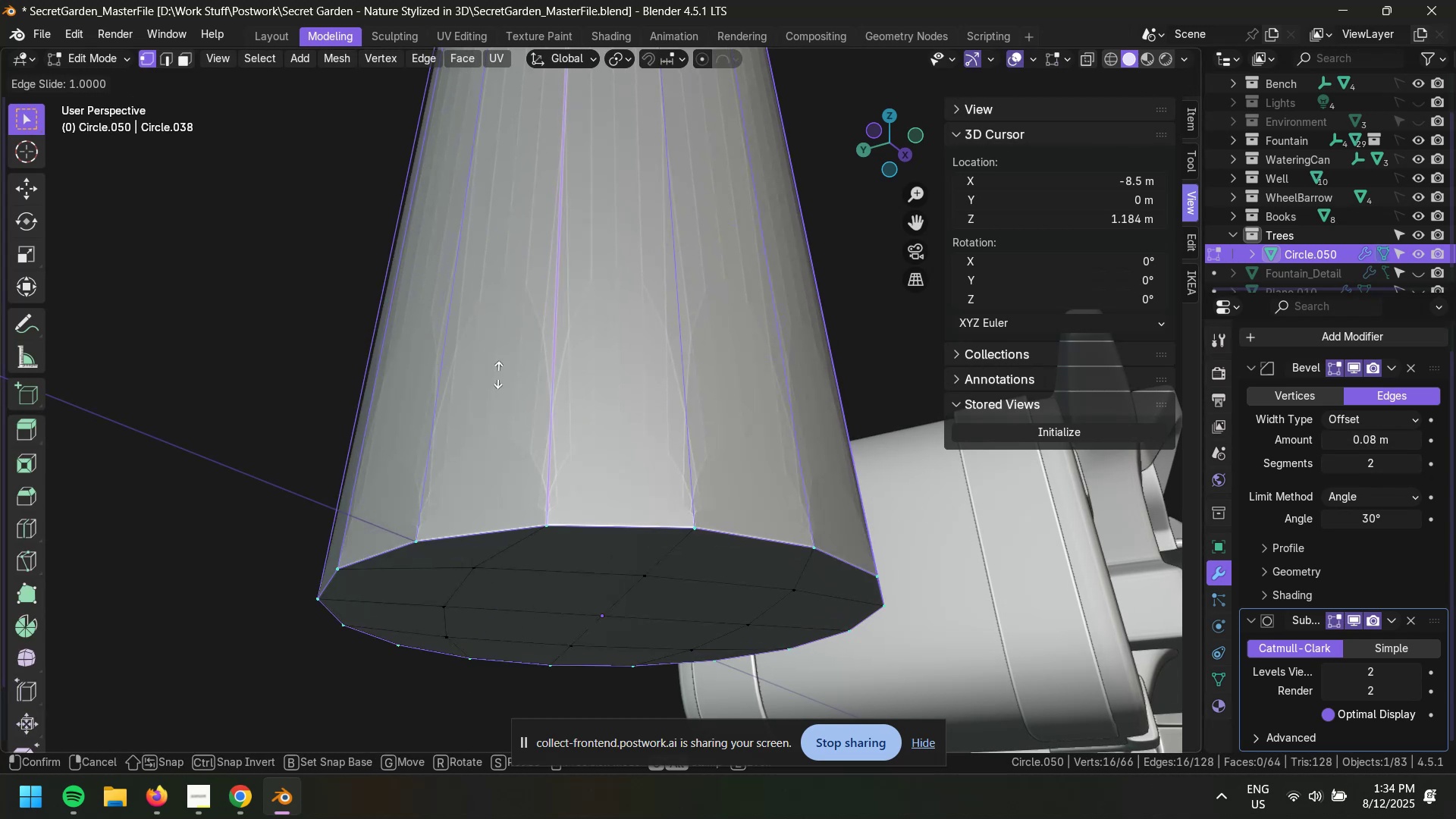 
wait(8.01)
 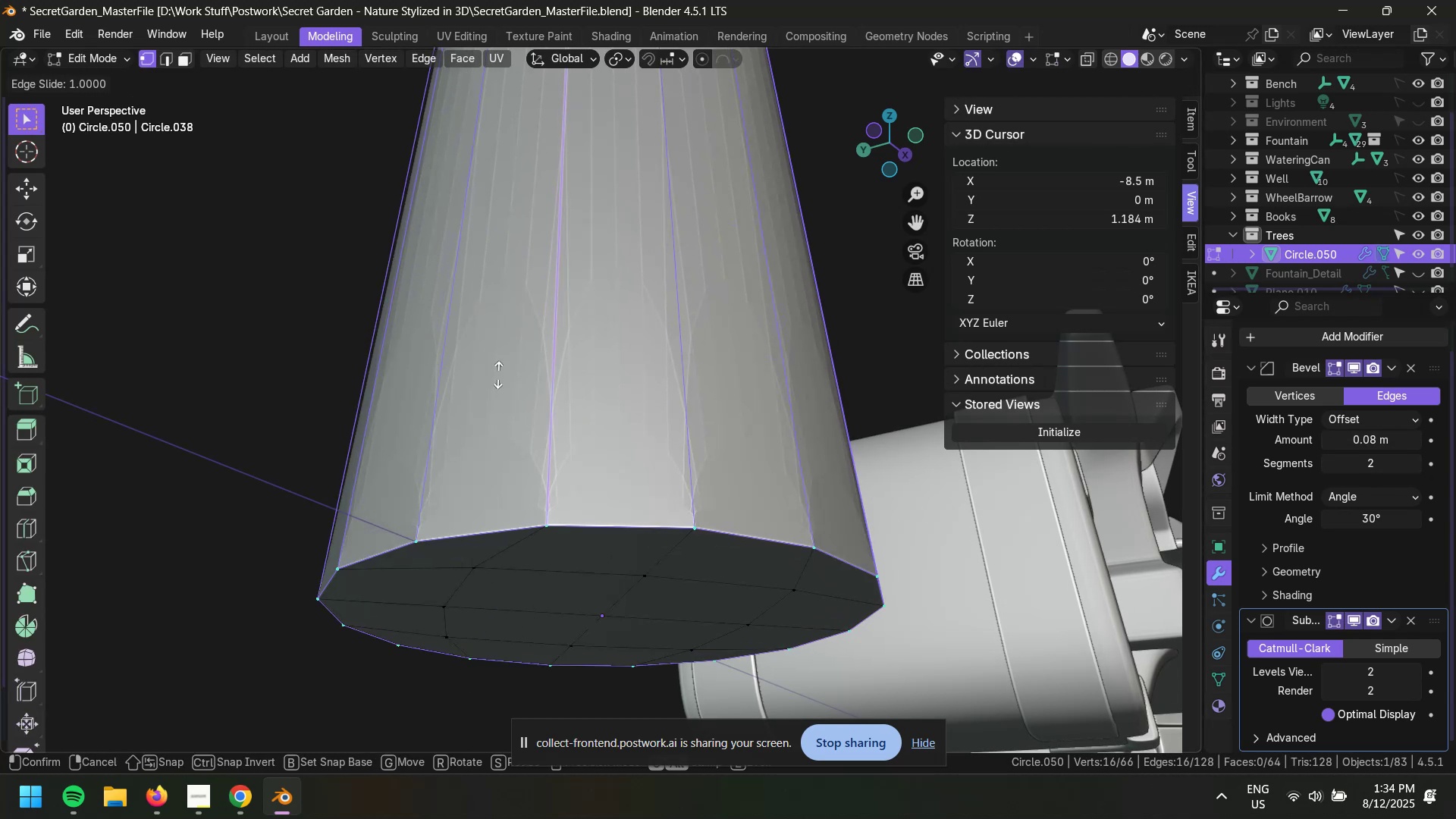 
left_click([514, 157])
 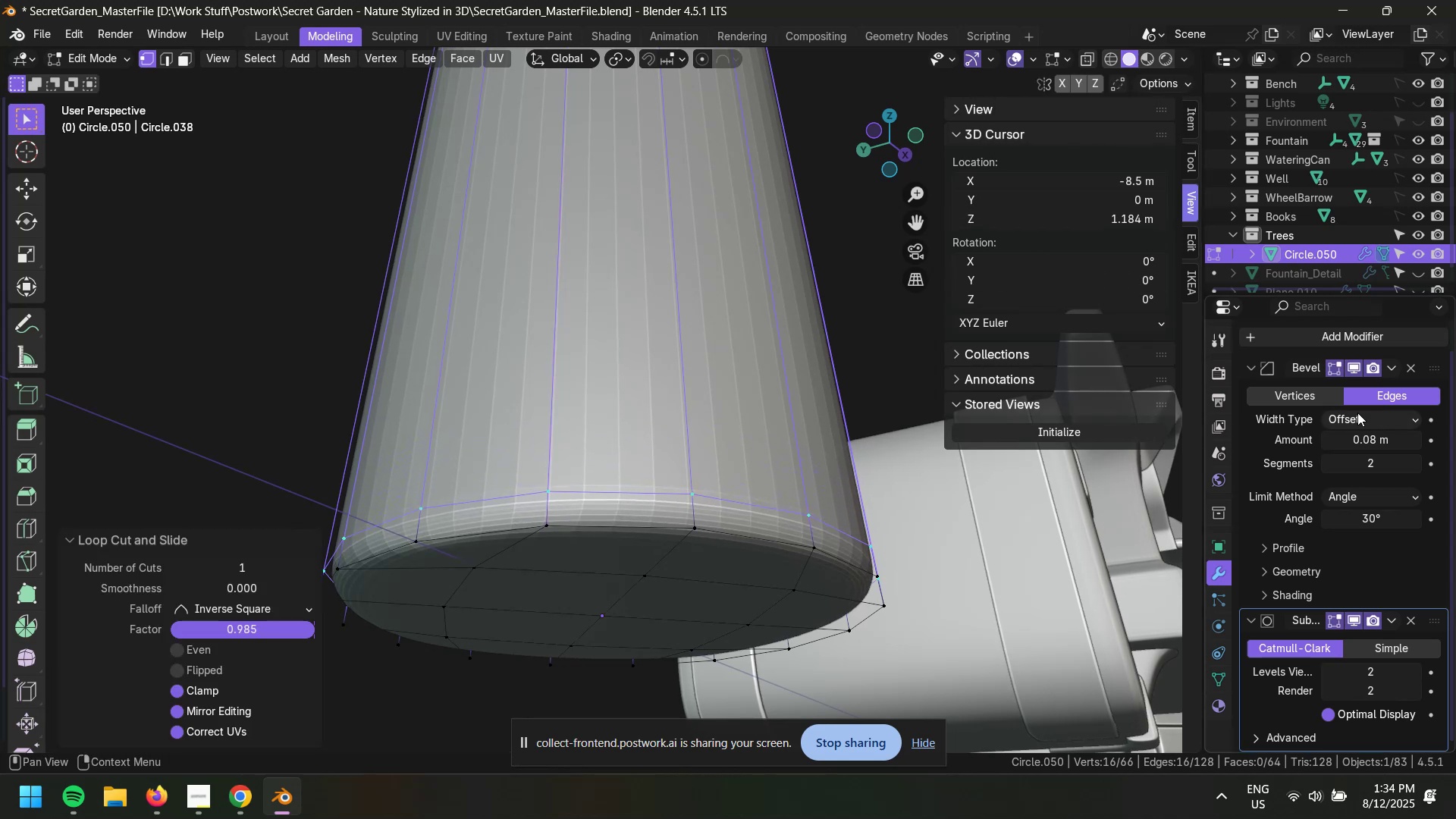 
left_click_drag(start_coordinate=[1367, 437], to_coordinate=[220, 437])
 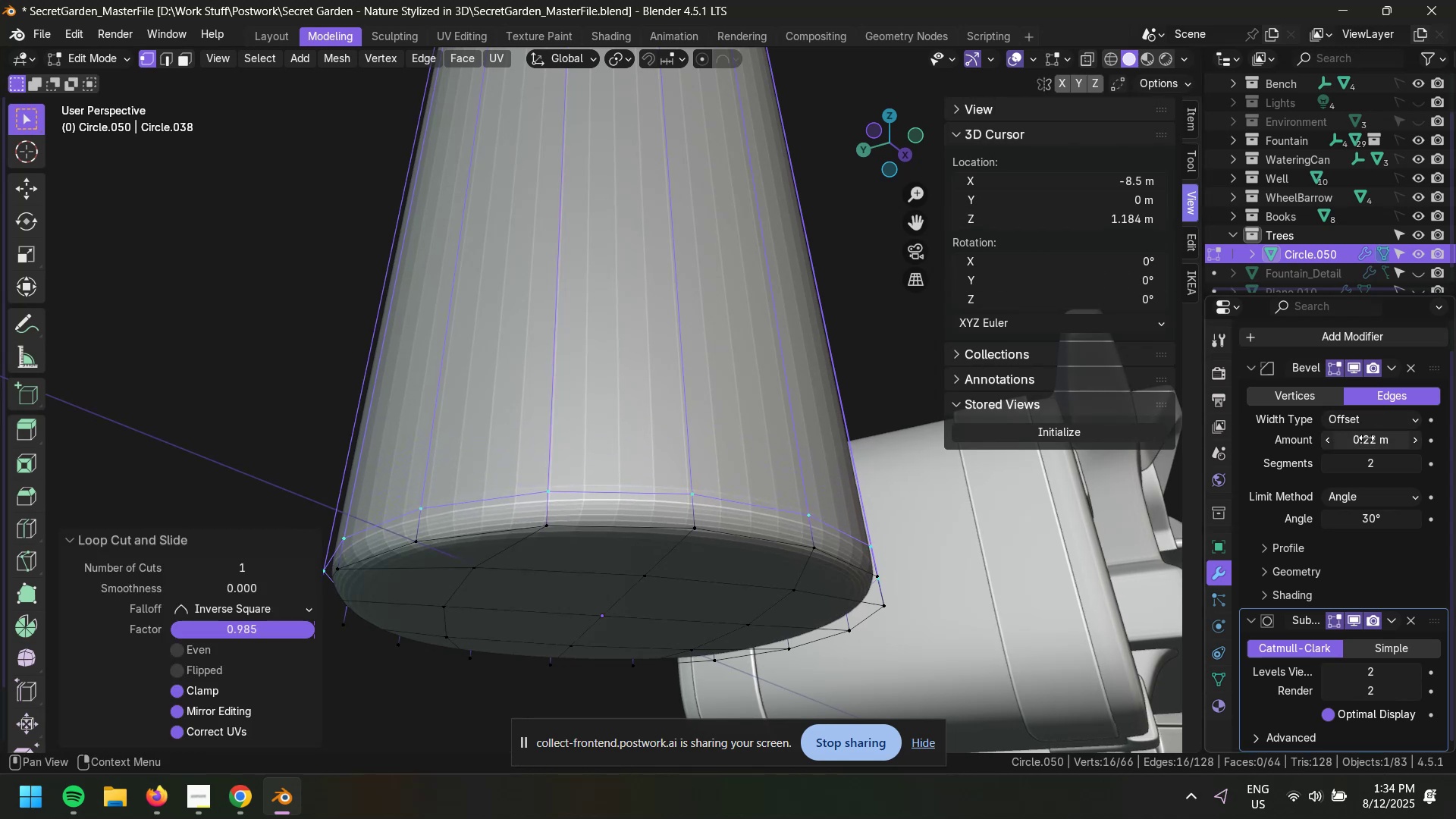 
left_click_drag(start_coordinate=[1370, 438], to_coordinate=[208, 439])
 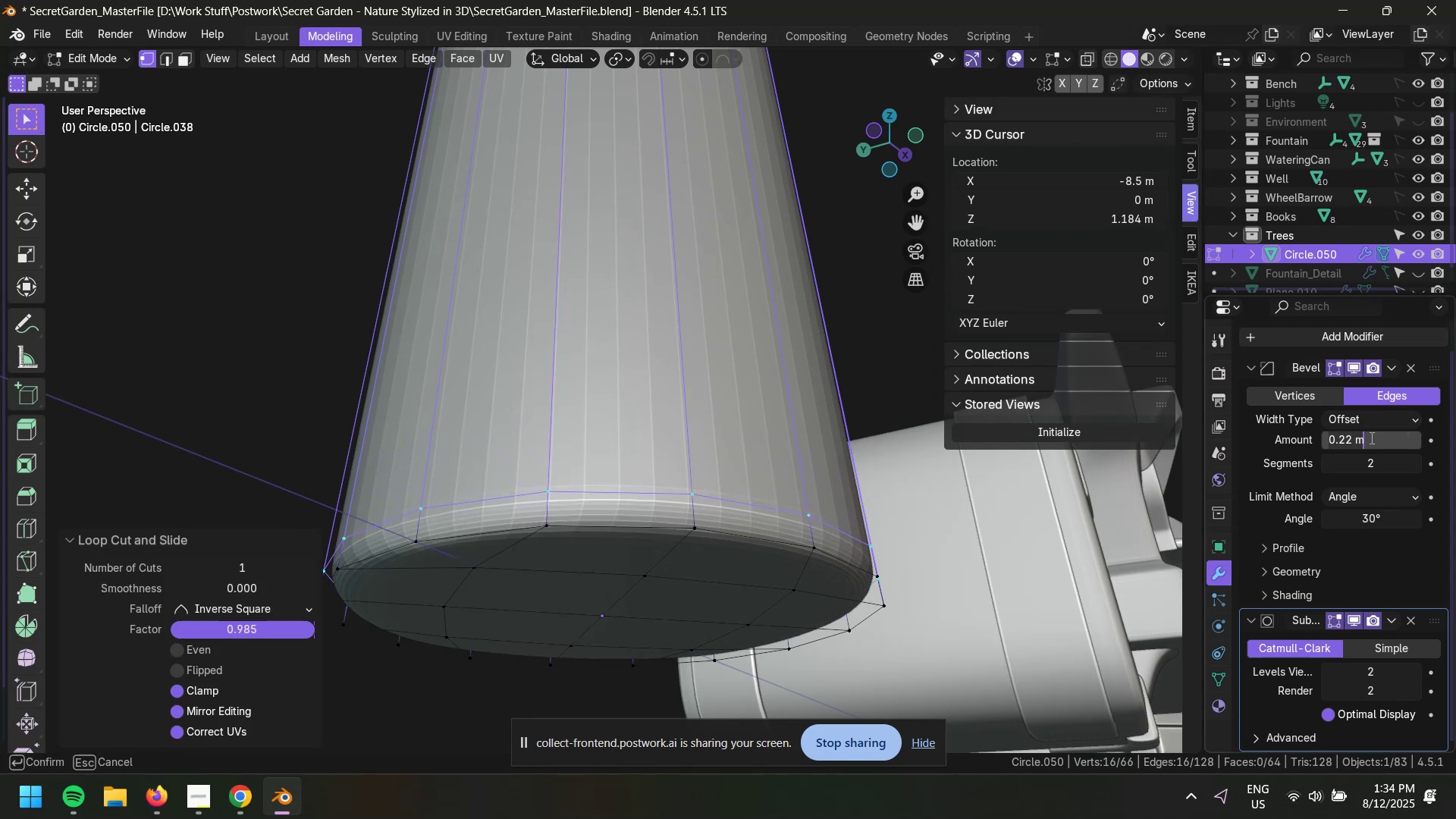 
key(Numpad0)
 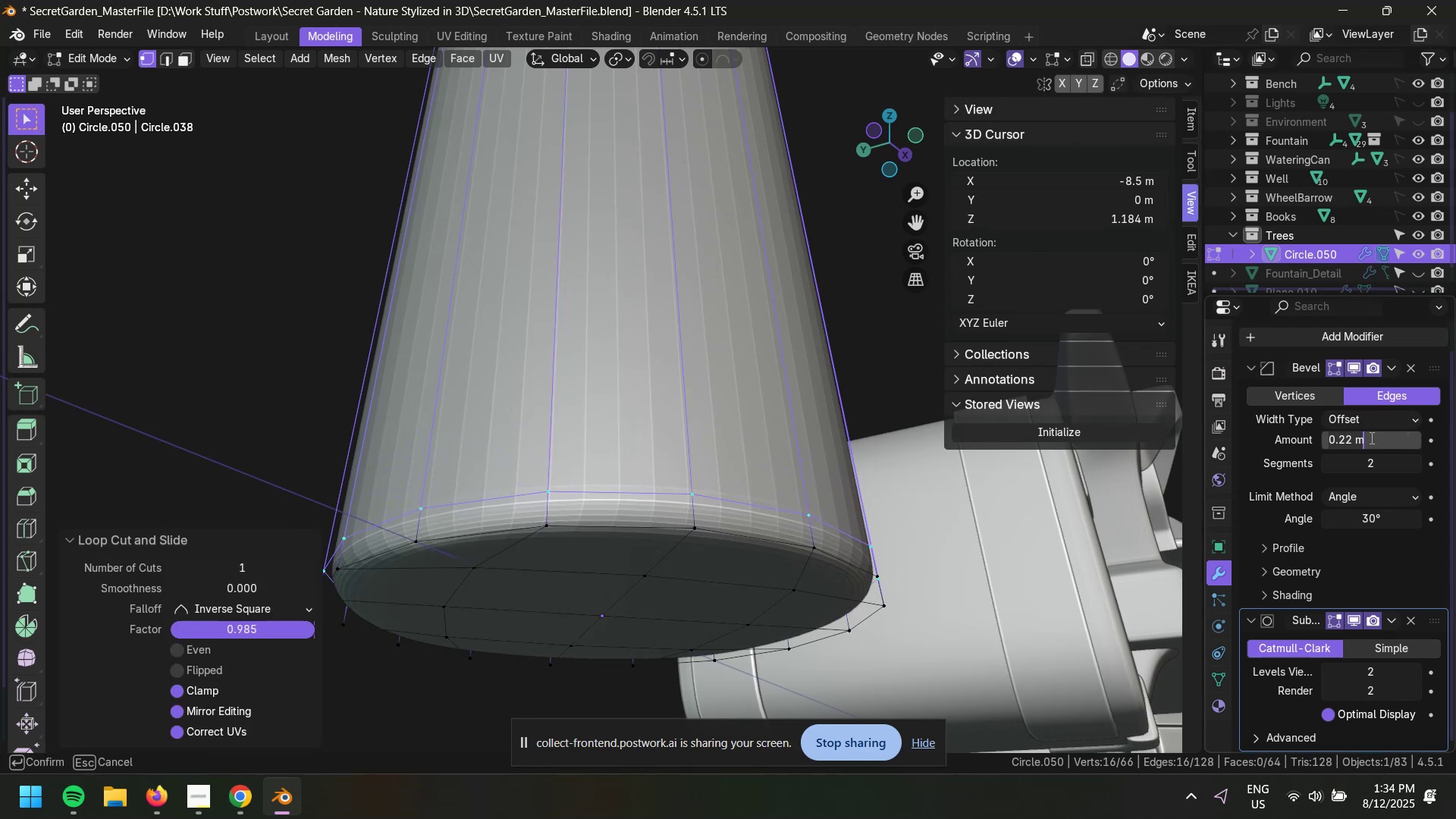 
key(NumpadDecimal)
 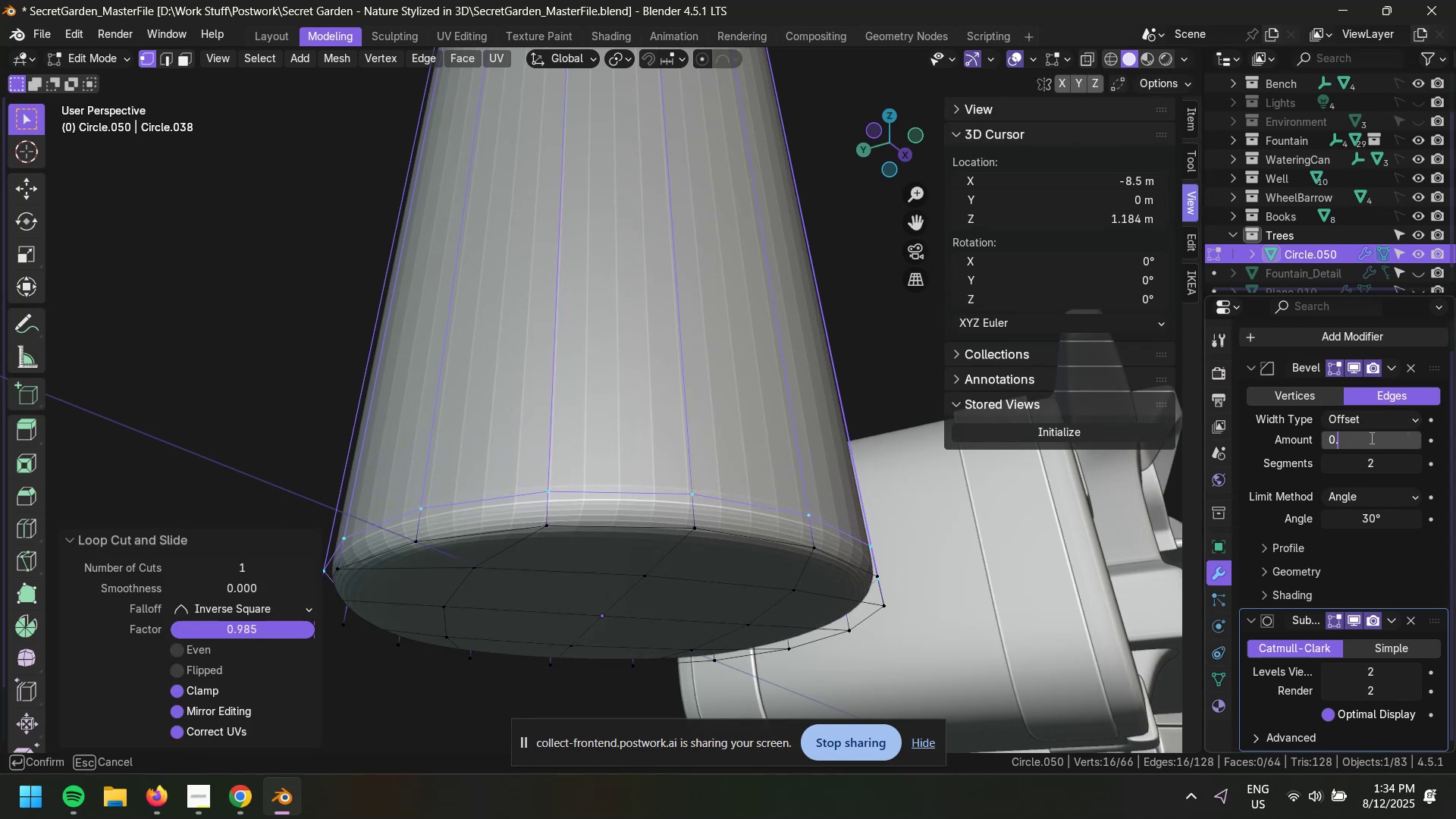 
key(Numpad0)
 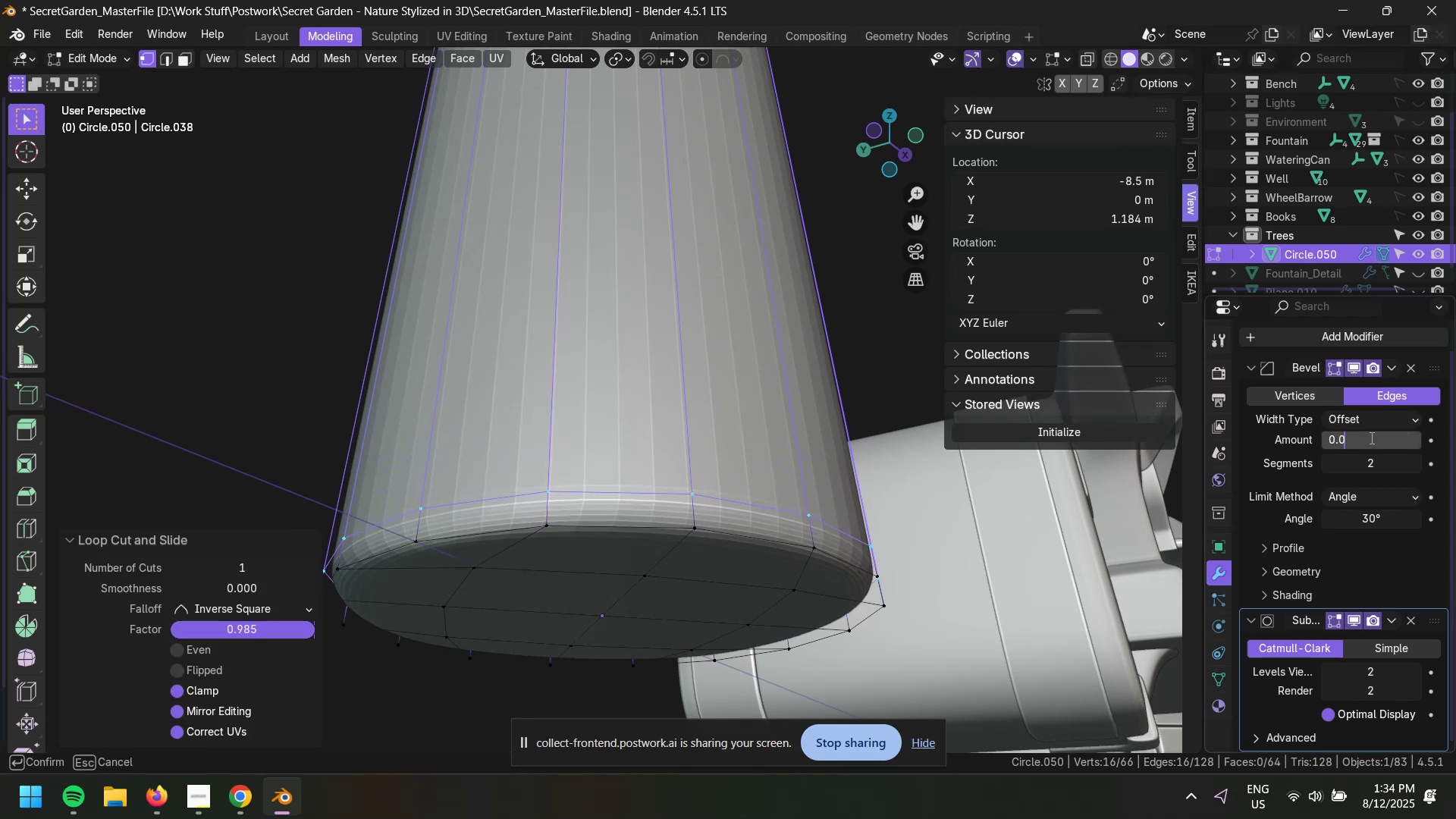 
key(Numpad1)
 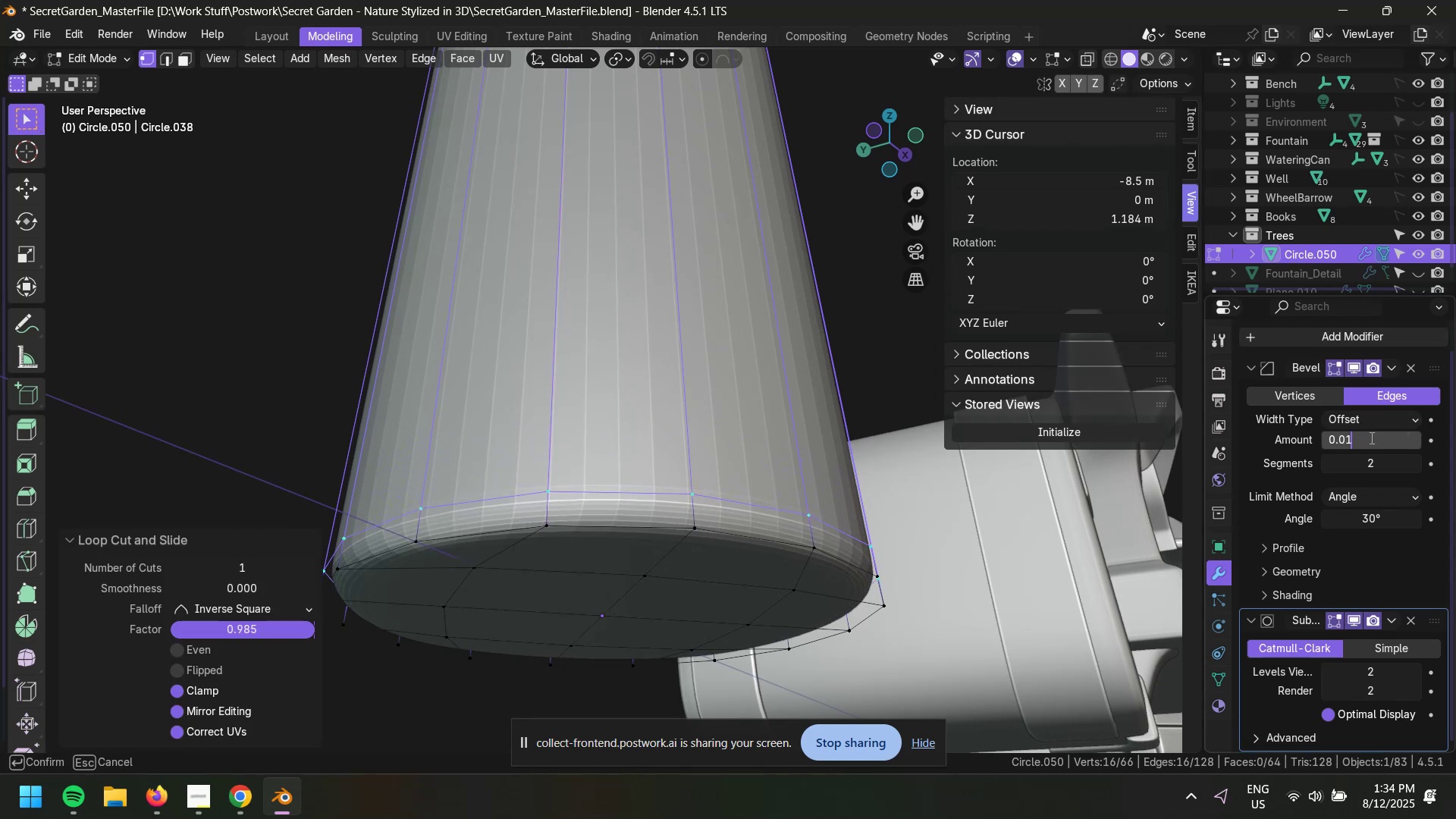 
key(NumpadEnter)
 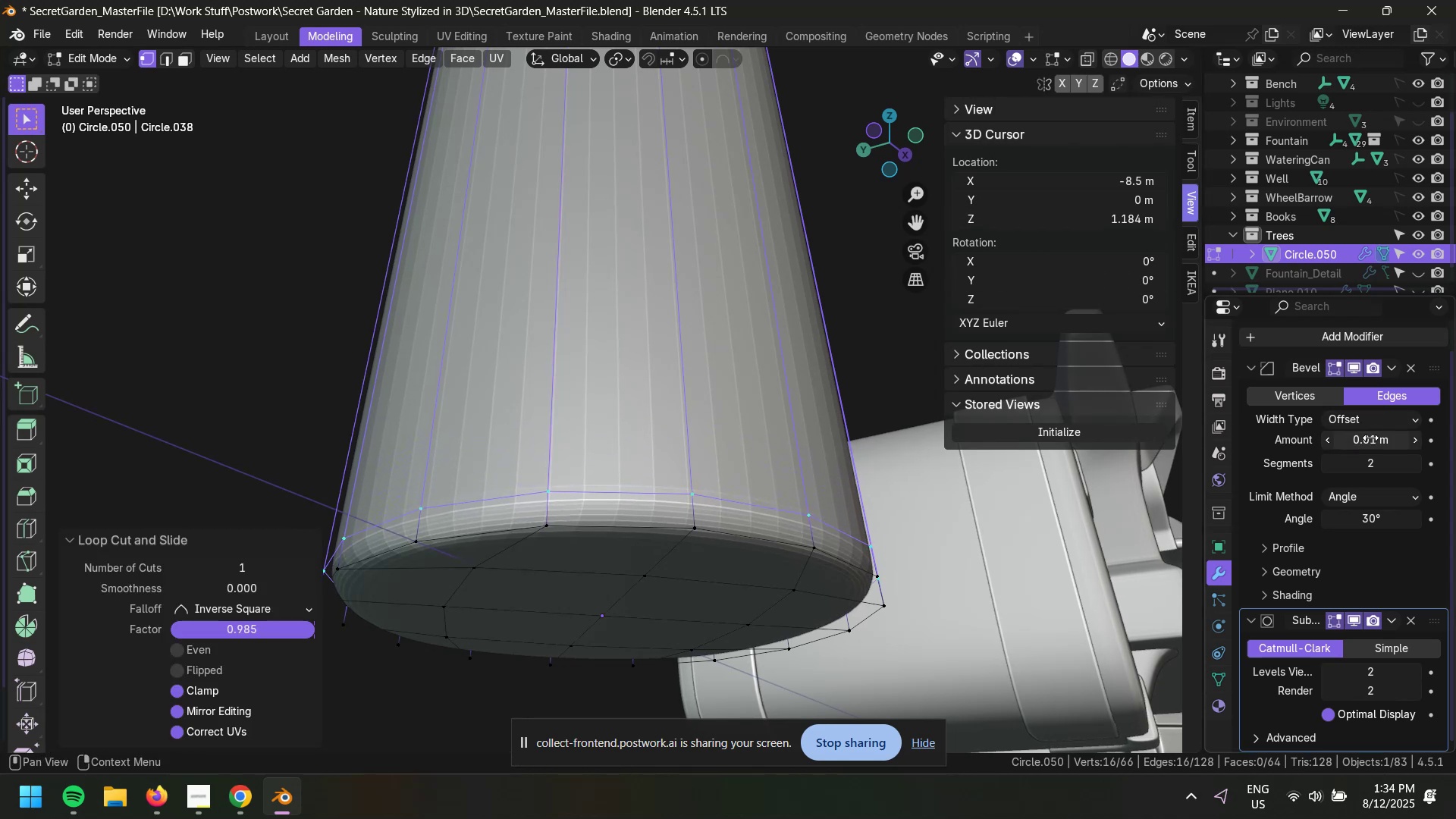 
left_click([1370, 438])
 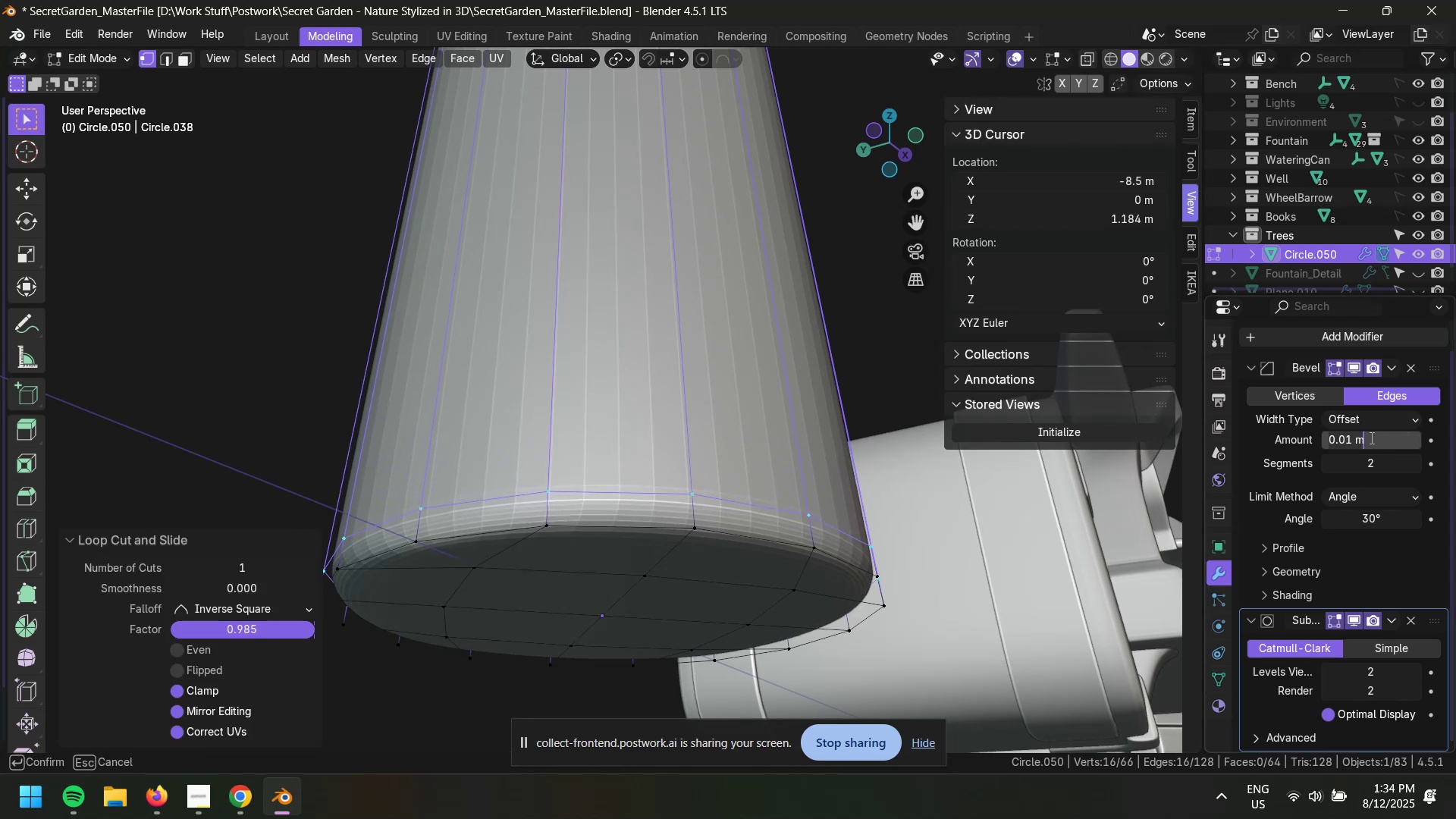 
key(Numpad0)
 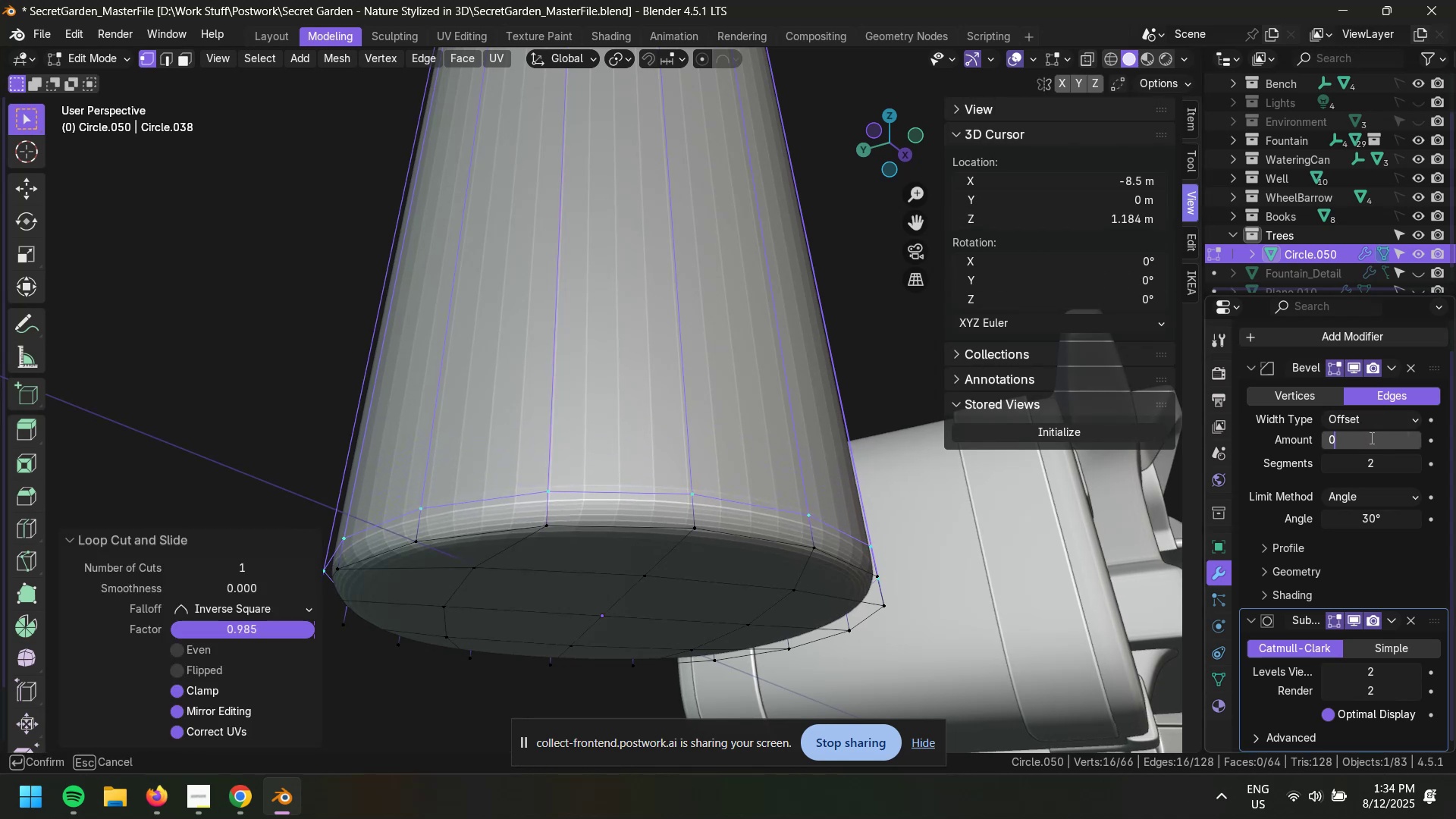 
key(NumpadDecimal)
 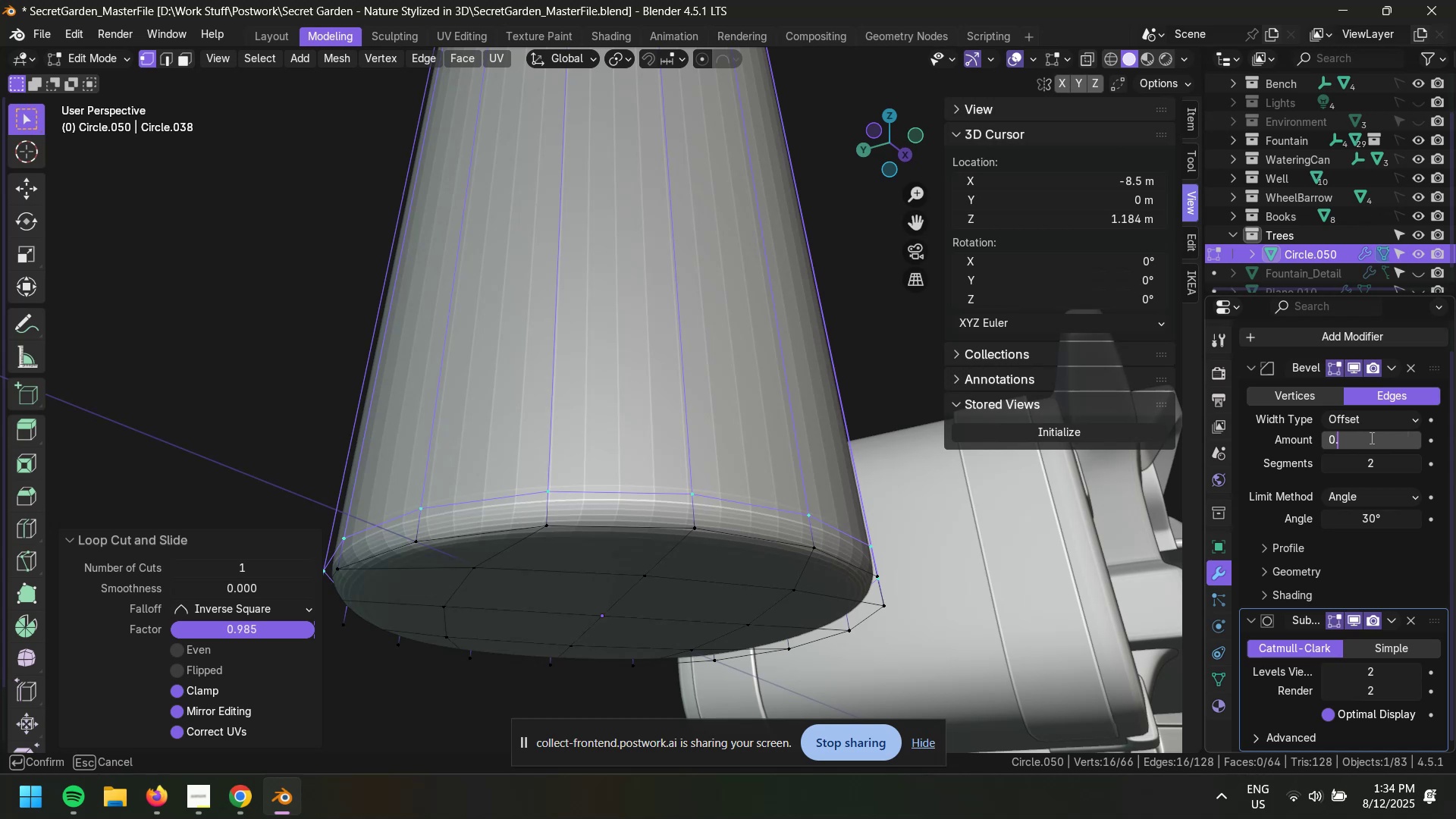 
key(Numpad1)
 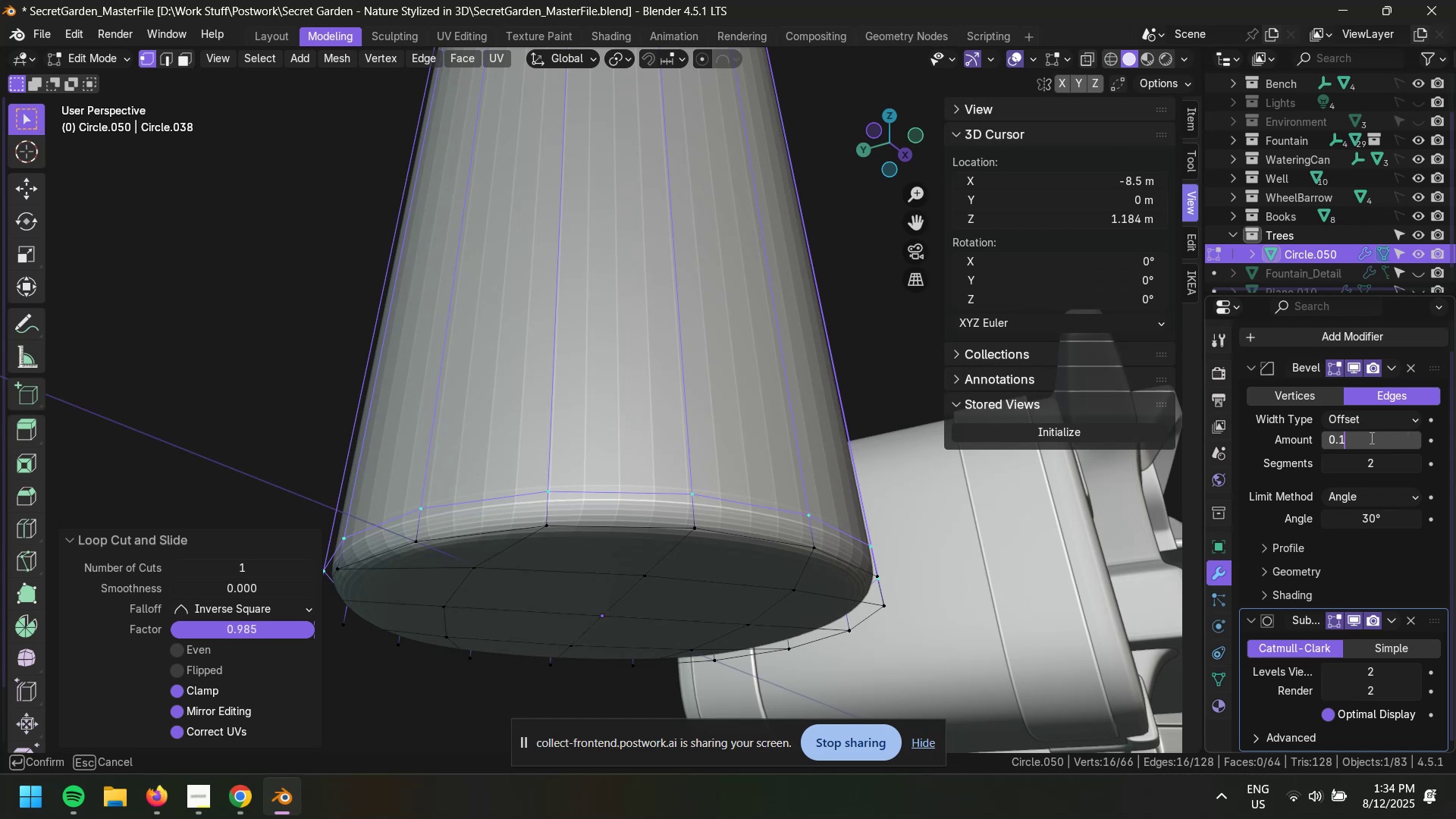 
key(NumpadEnter)
 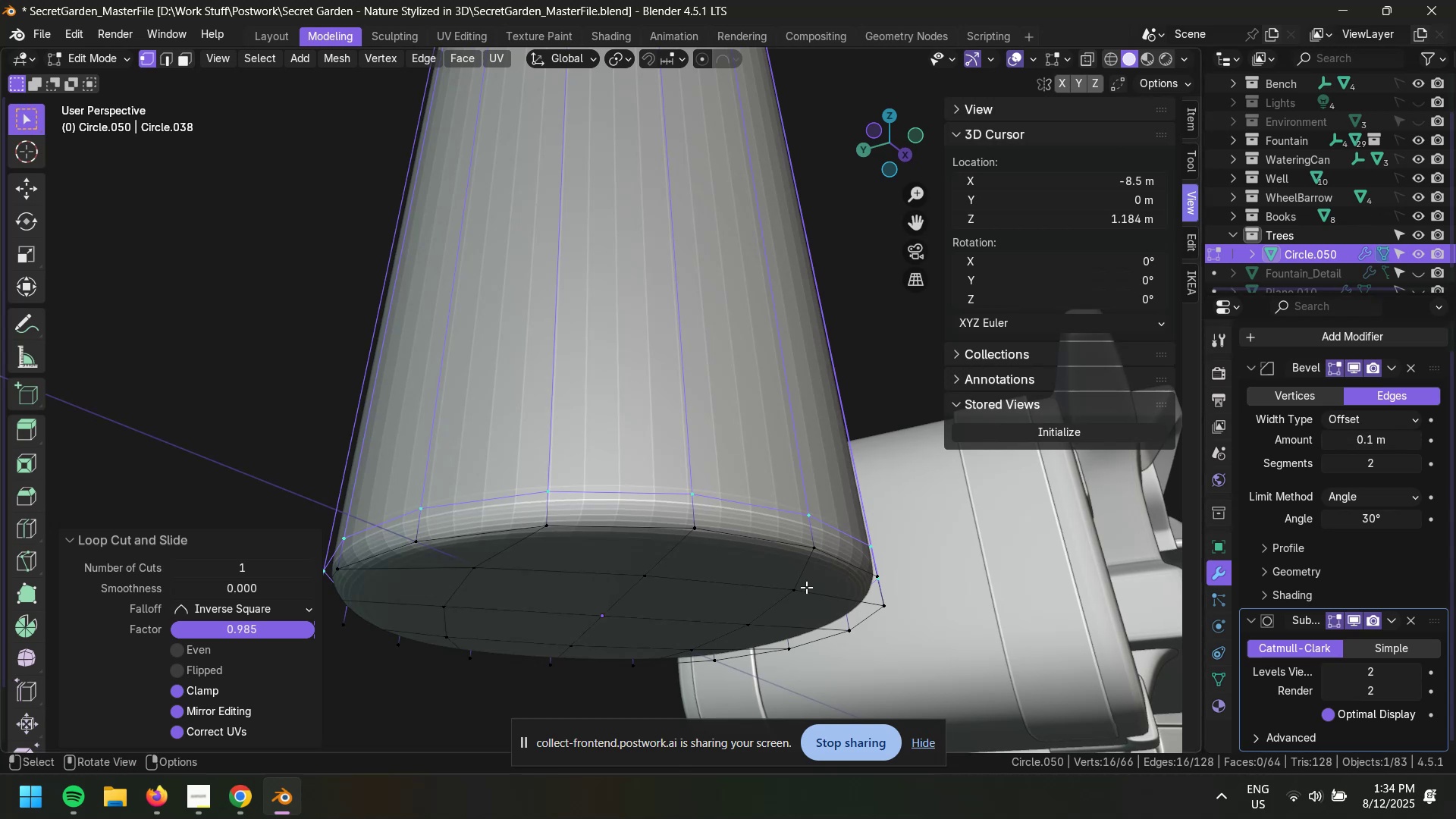 
key(Control+X)
 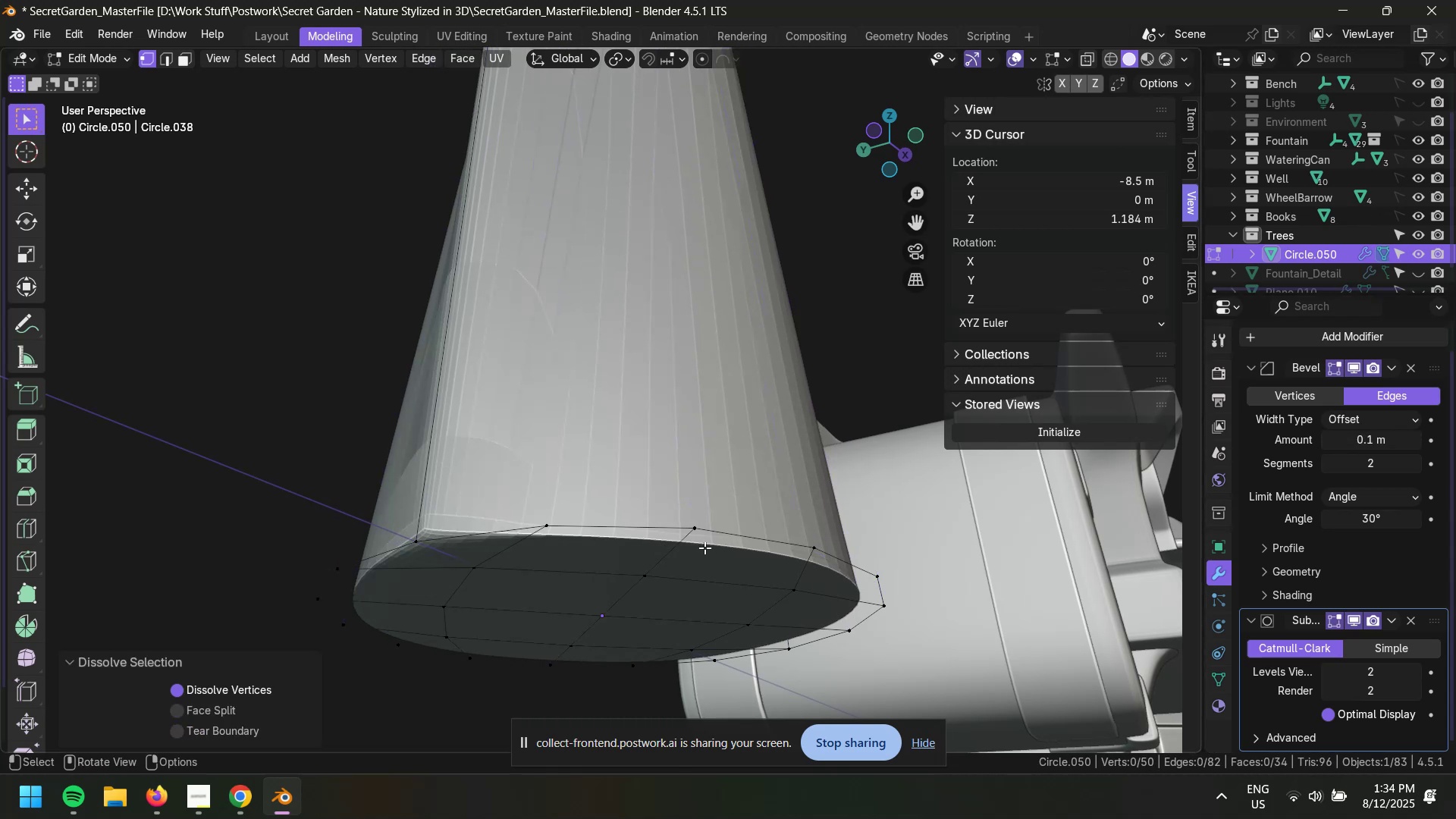 
scroll: coordinate [695, 526], scroll_direction: none, amount: 0.0
 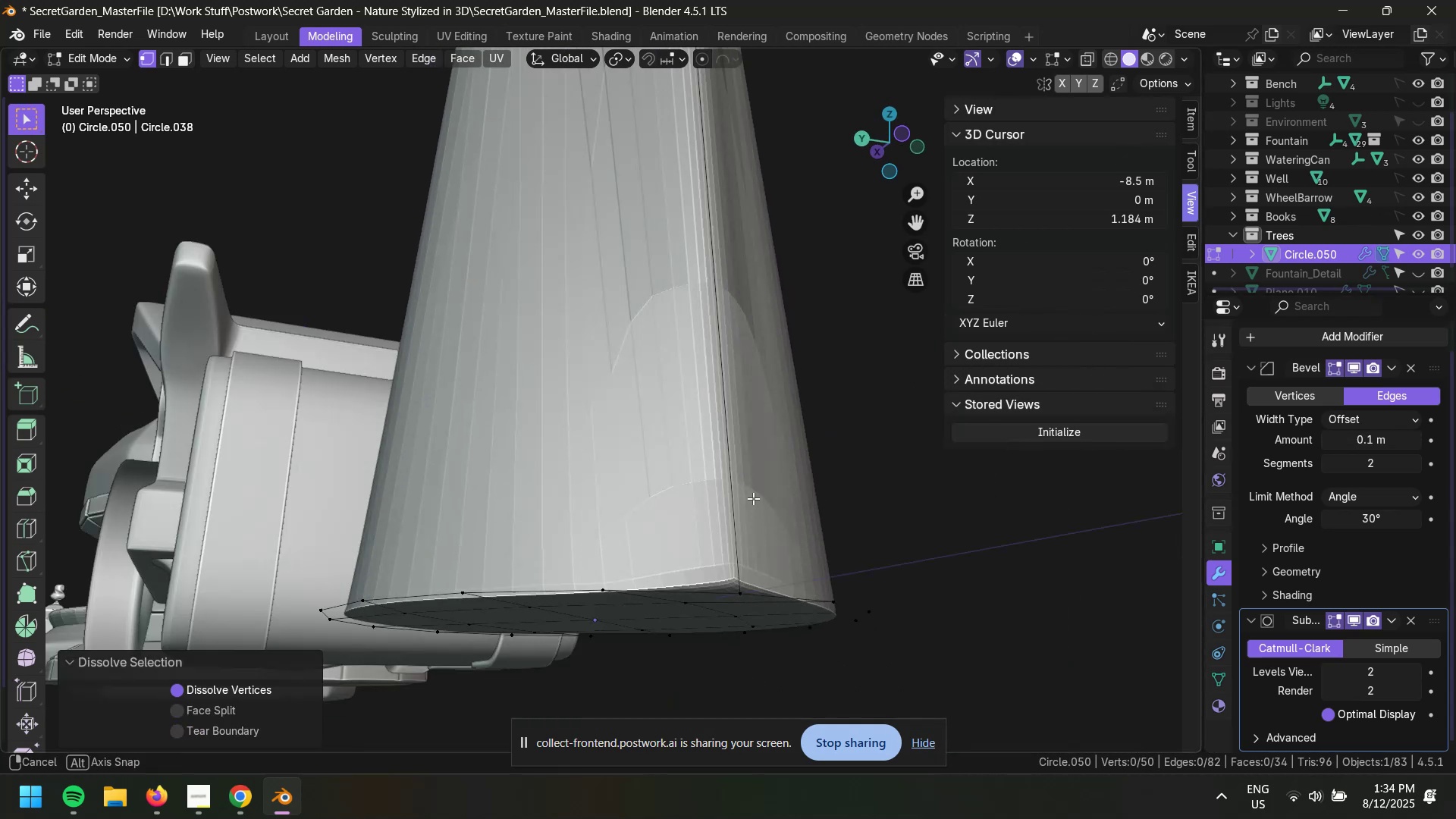 
key(Control+Z)
 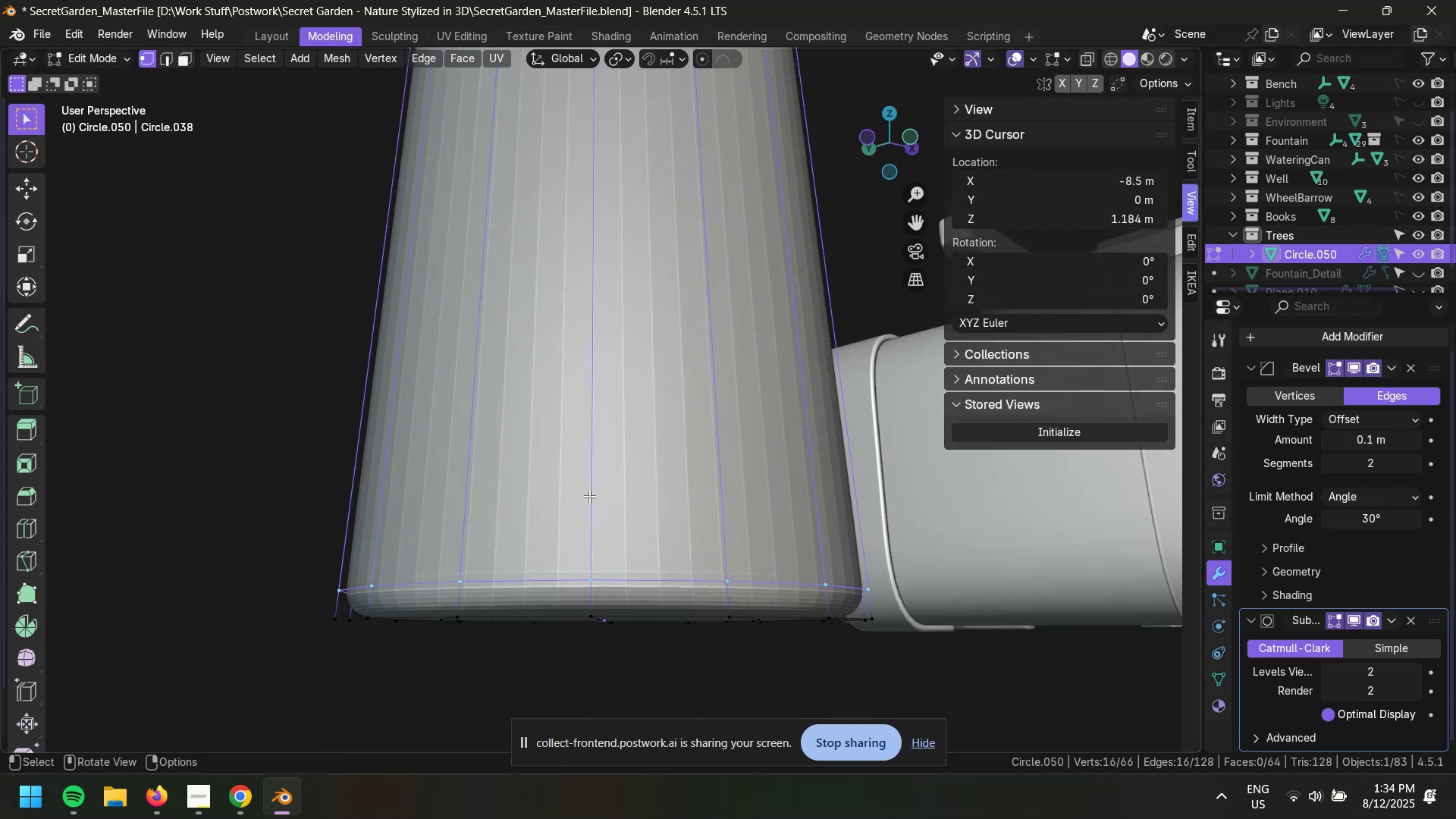 
key(2)
 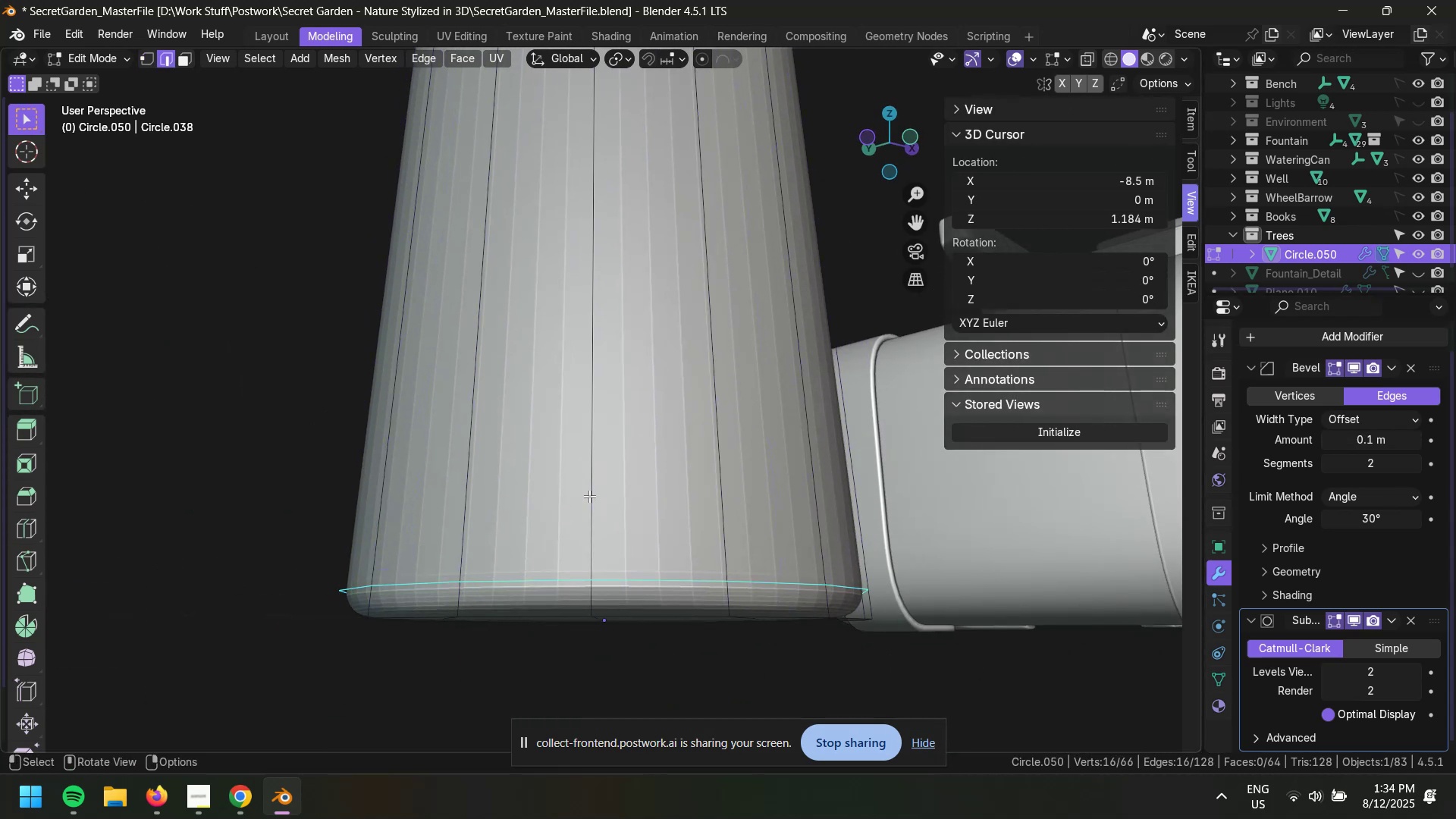 
key(Control+X)
 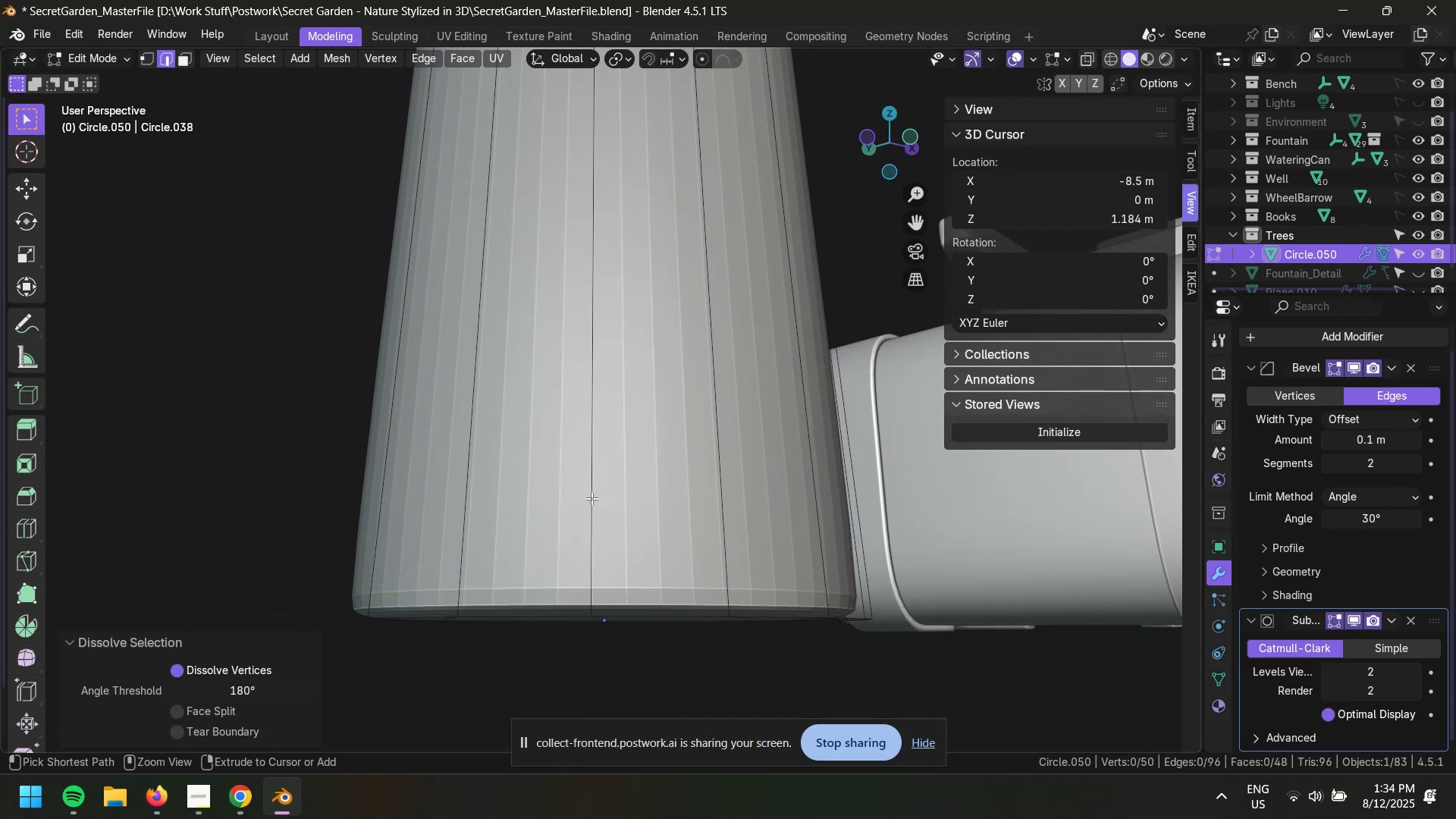 
scroll: coordinate [639, 507], scroll_direction: none, amount: 0.0
 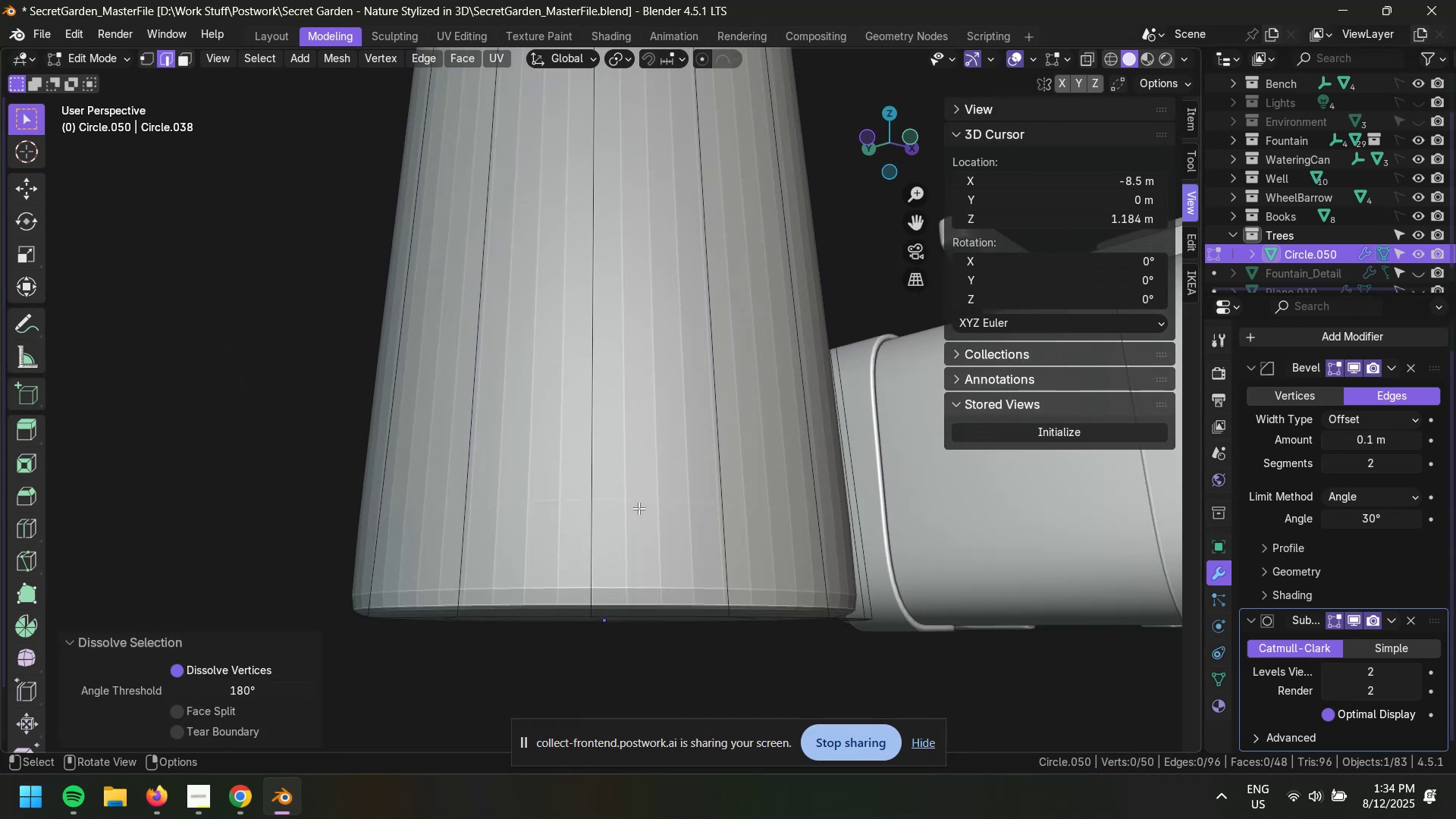 
key(Control+Shift+Z)
 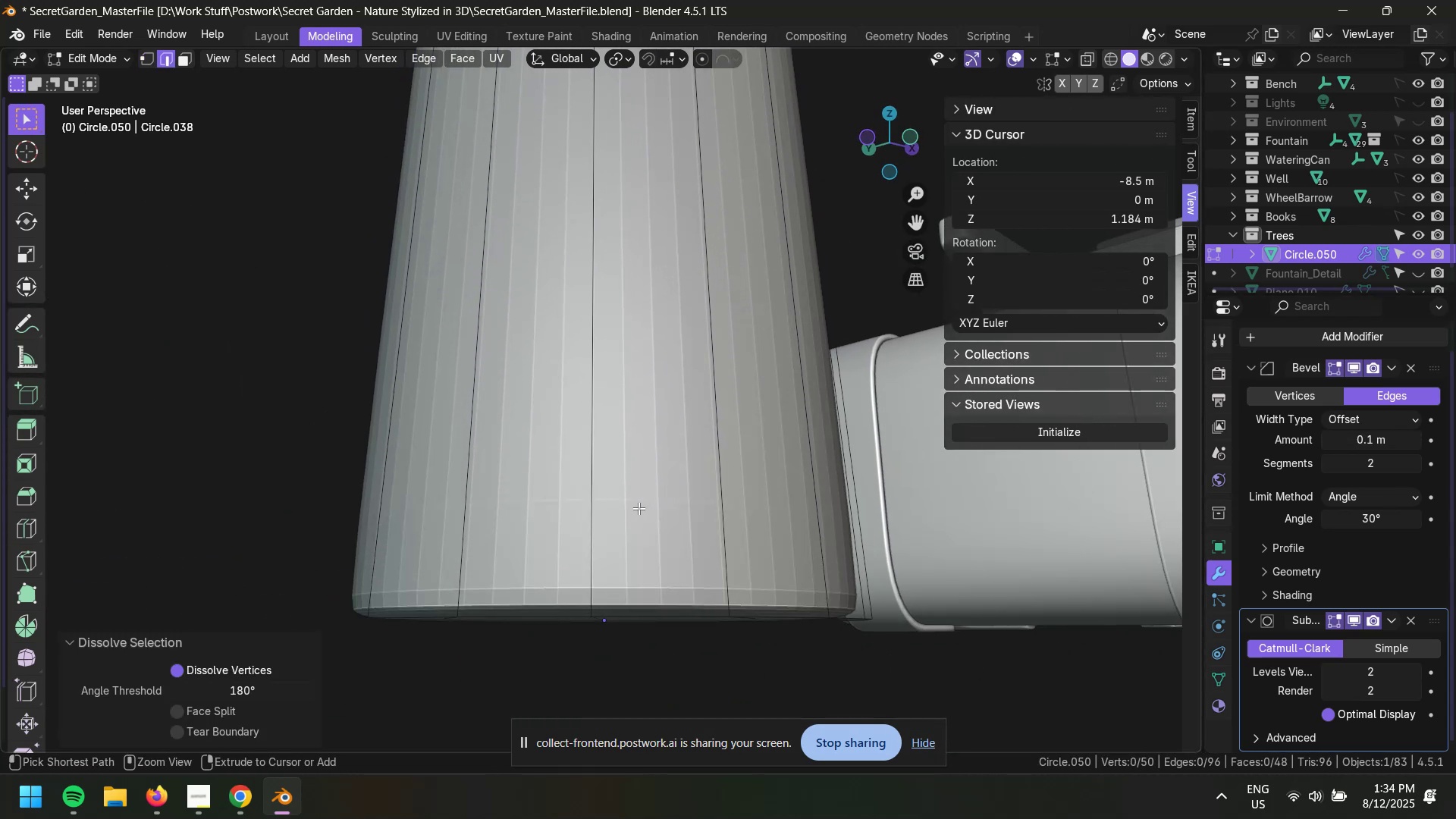 
key(Control+Y)
 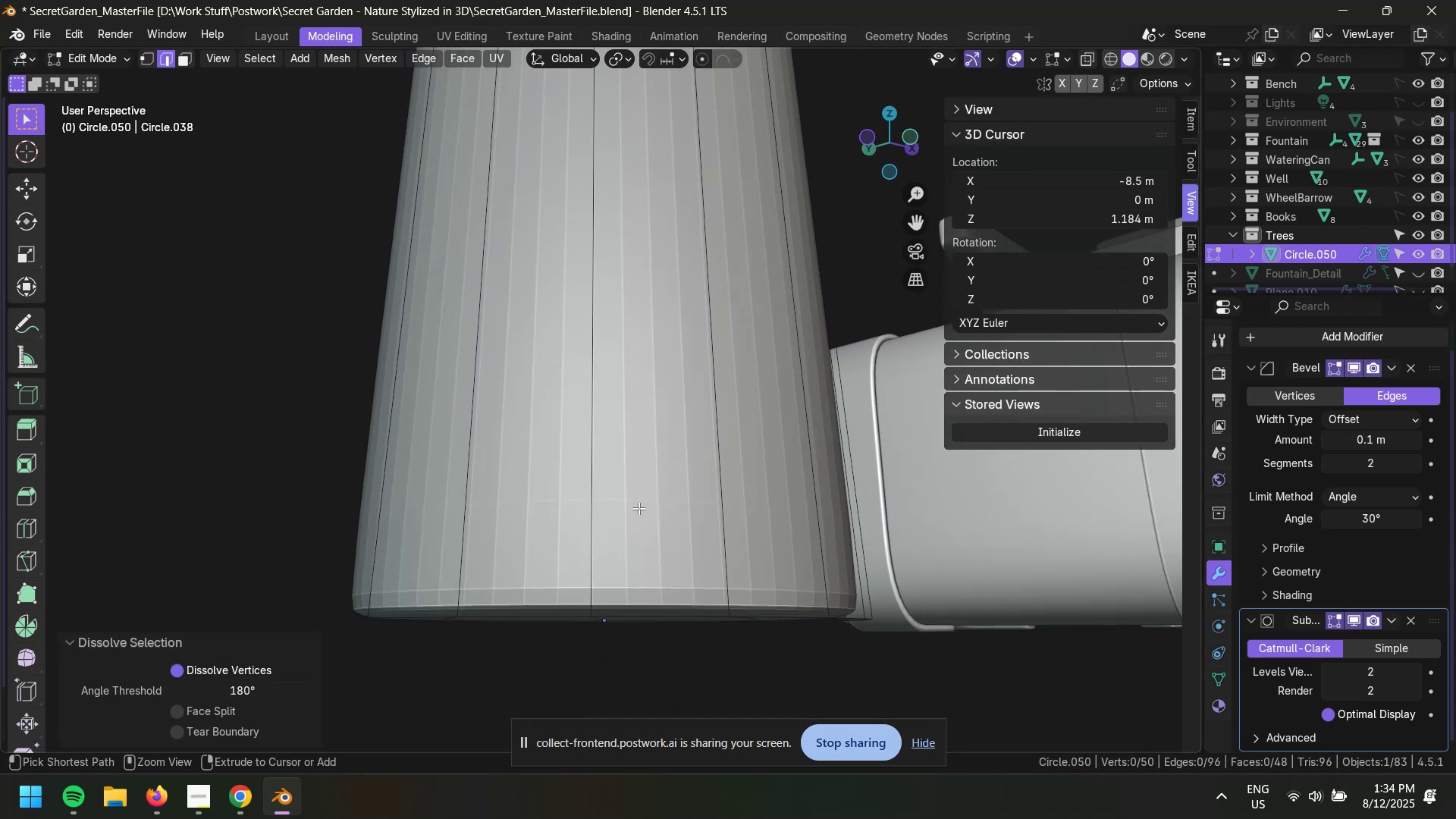 
key(Control+Shift+Z)
 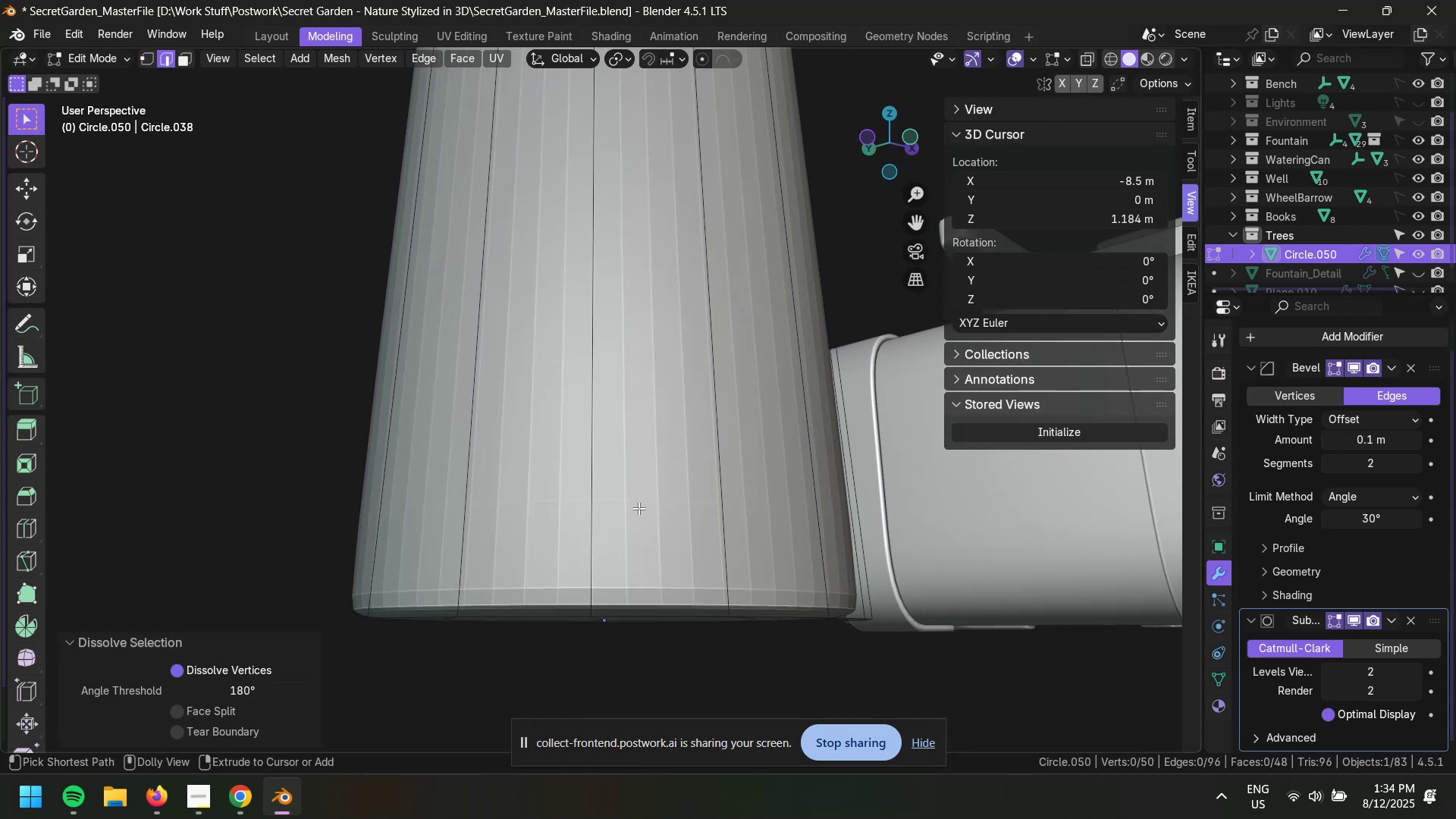 
key(Control+Shift+Z)
 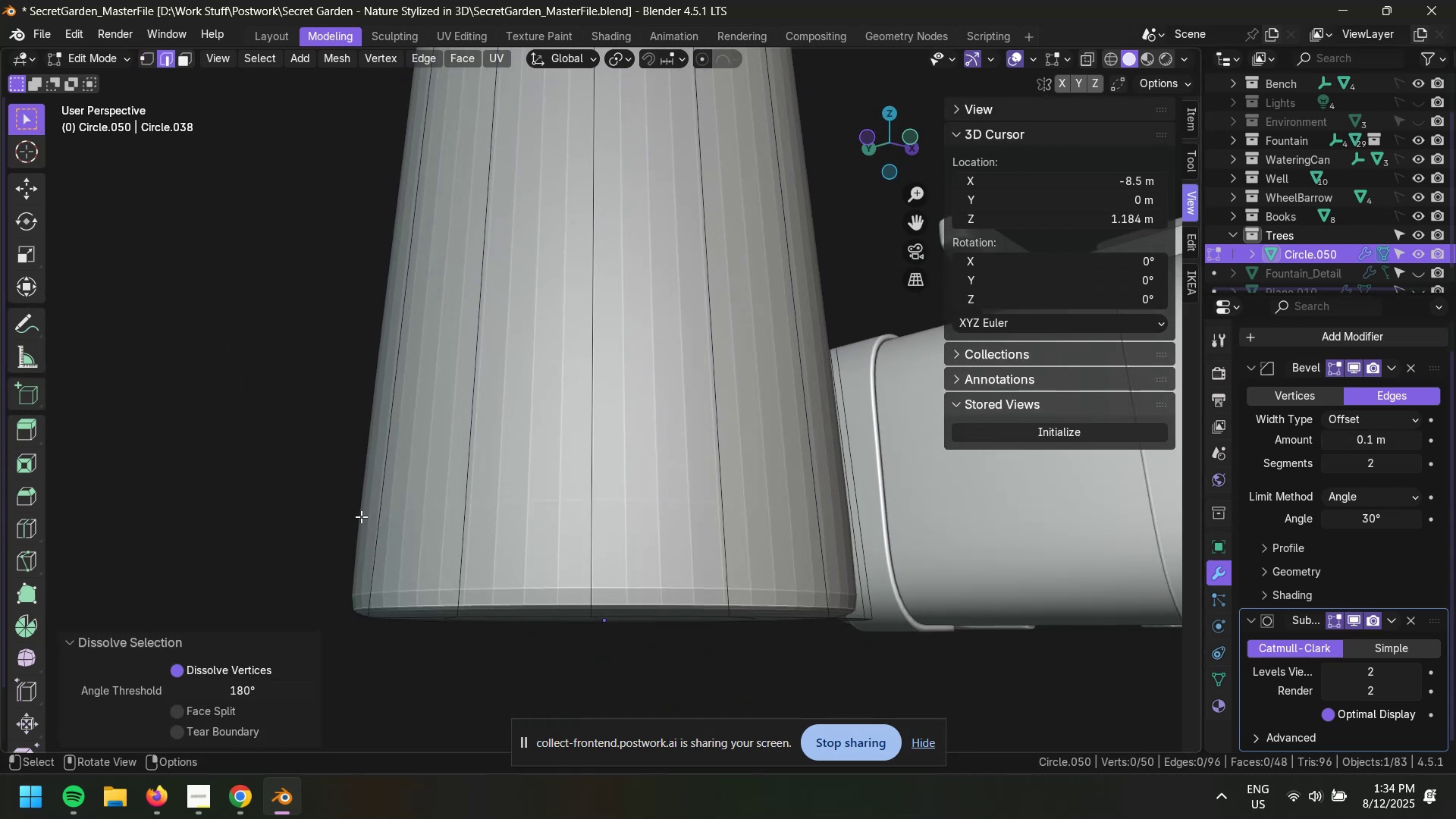 
left_click([246, 489])
 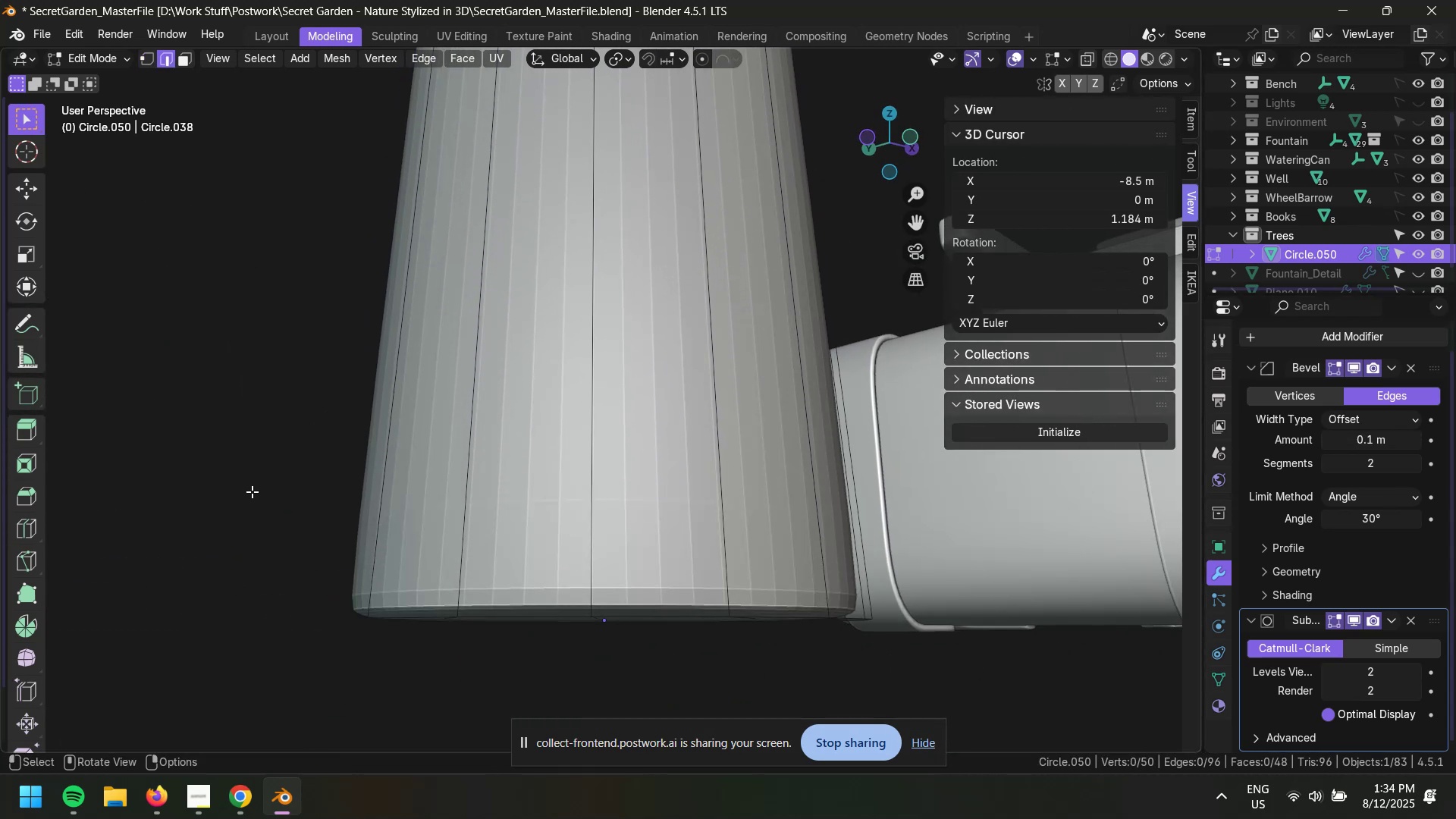 
scroll: coordinate [516, 522], scroll_direction: down, amount: 4.0
 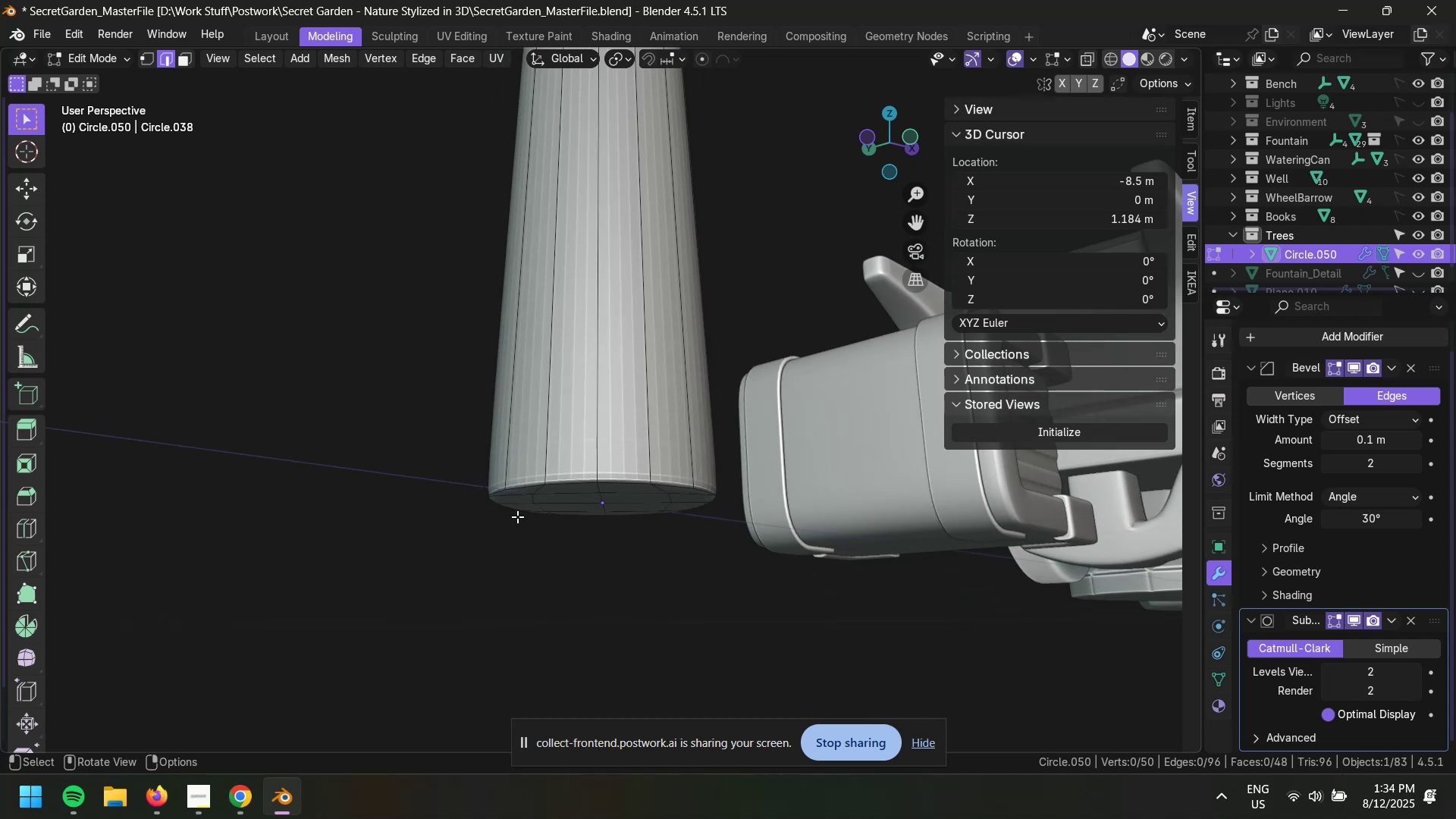 
hold_key(key=ShiftLeft, duration=0.52)
 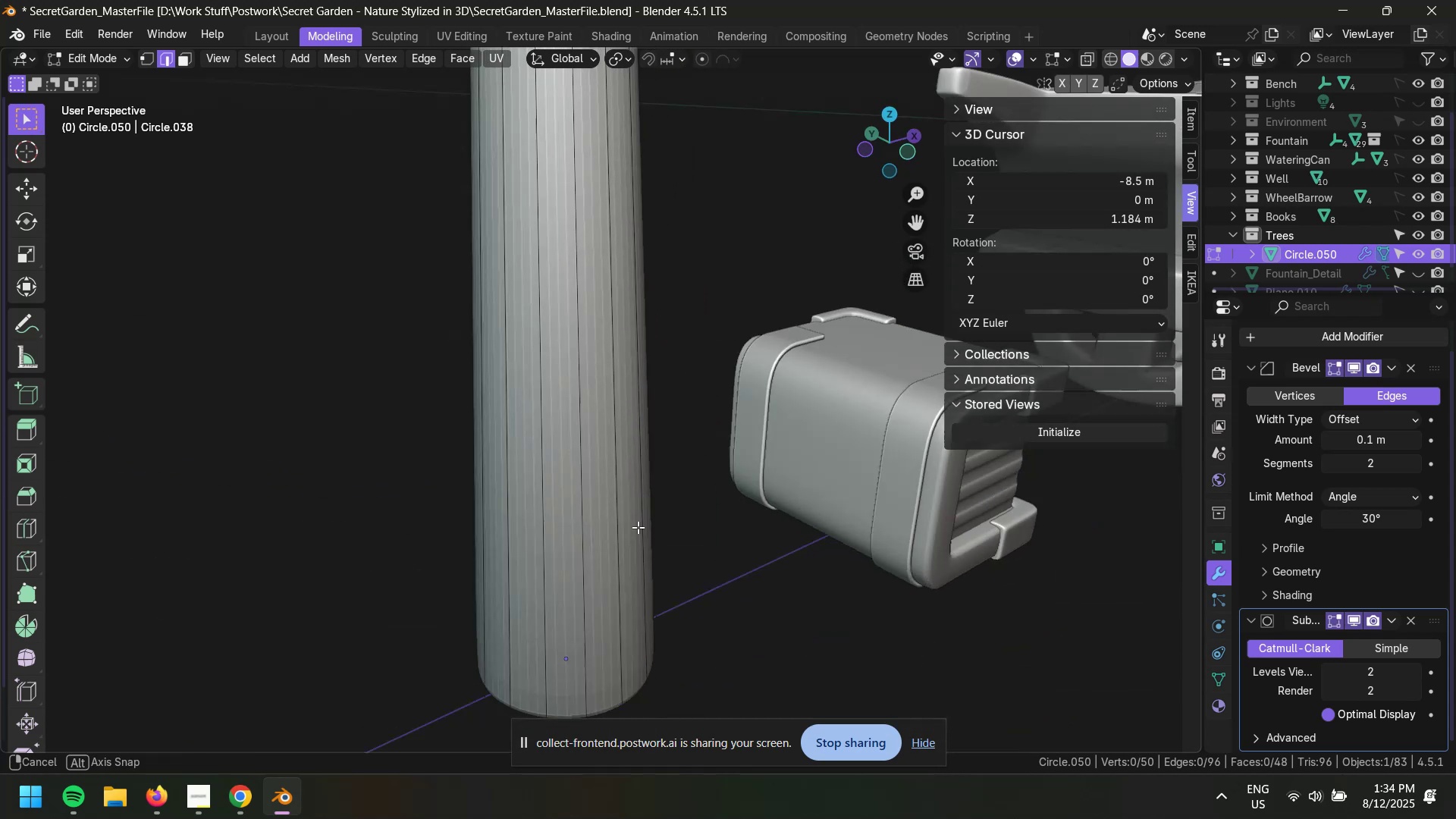 
scroll: coordinate [604, 417], scroll_direction: down, amount: 7.0
 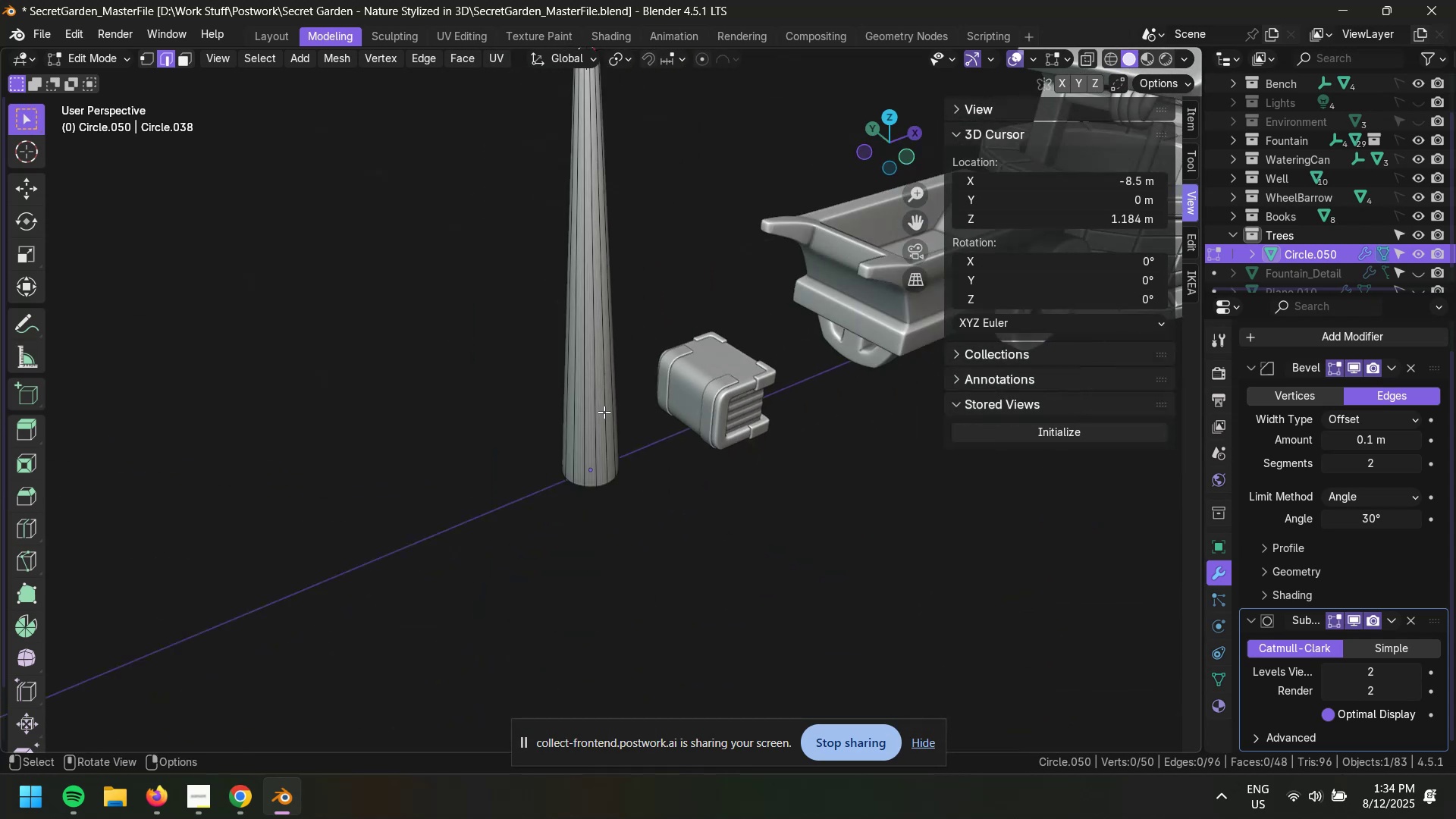 
hold_key(key=ShiftLeft, duration=0.49)
 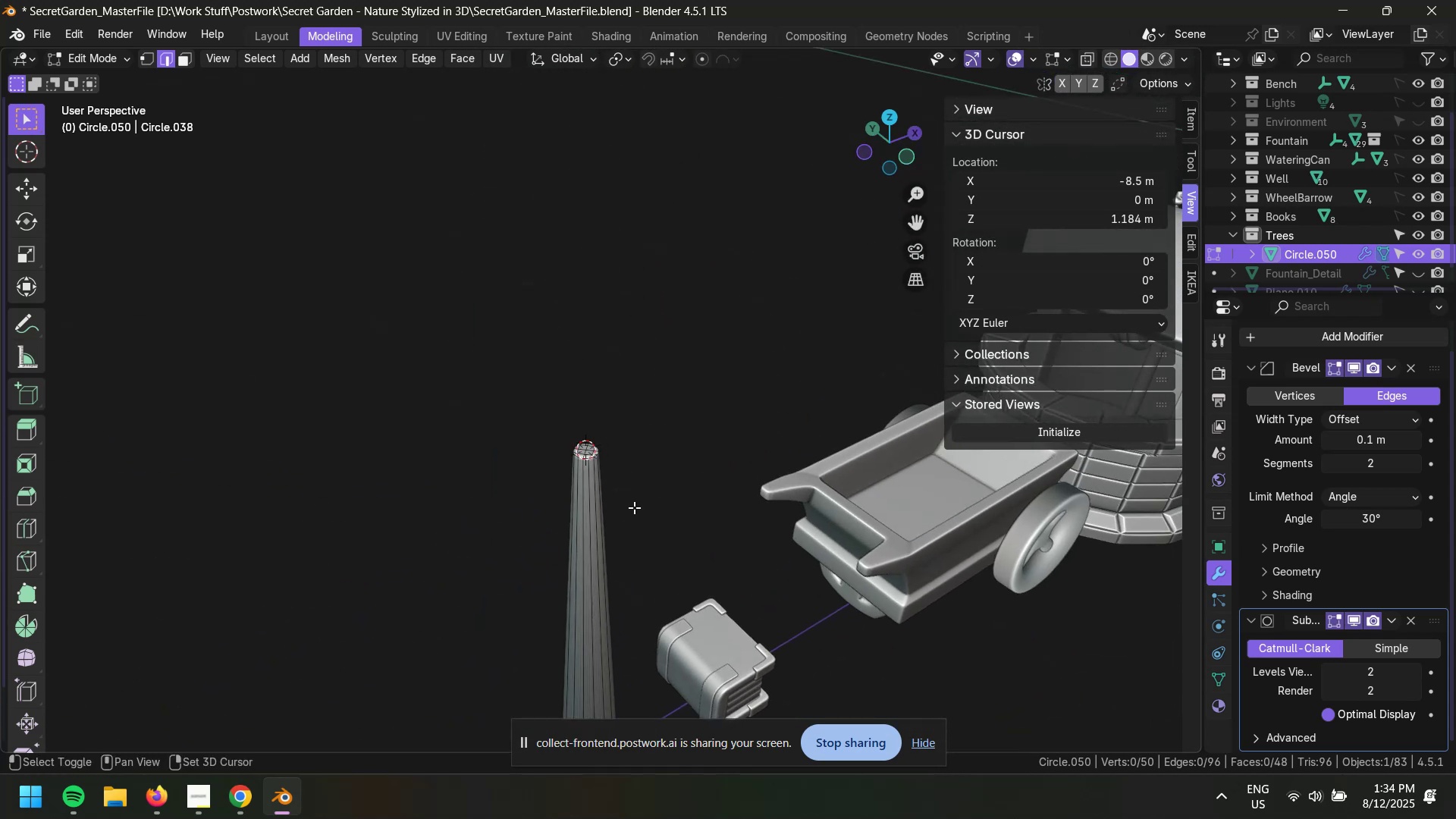 
scroll: coordinate [588, 497], scroll_direction: up, amount: 8.0
 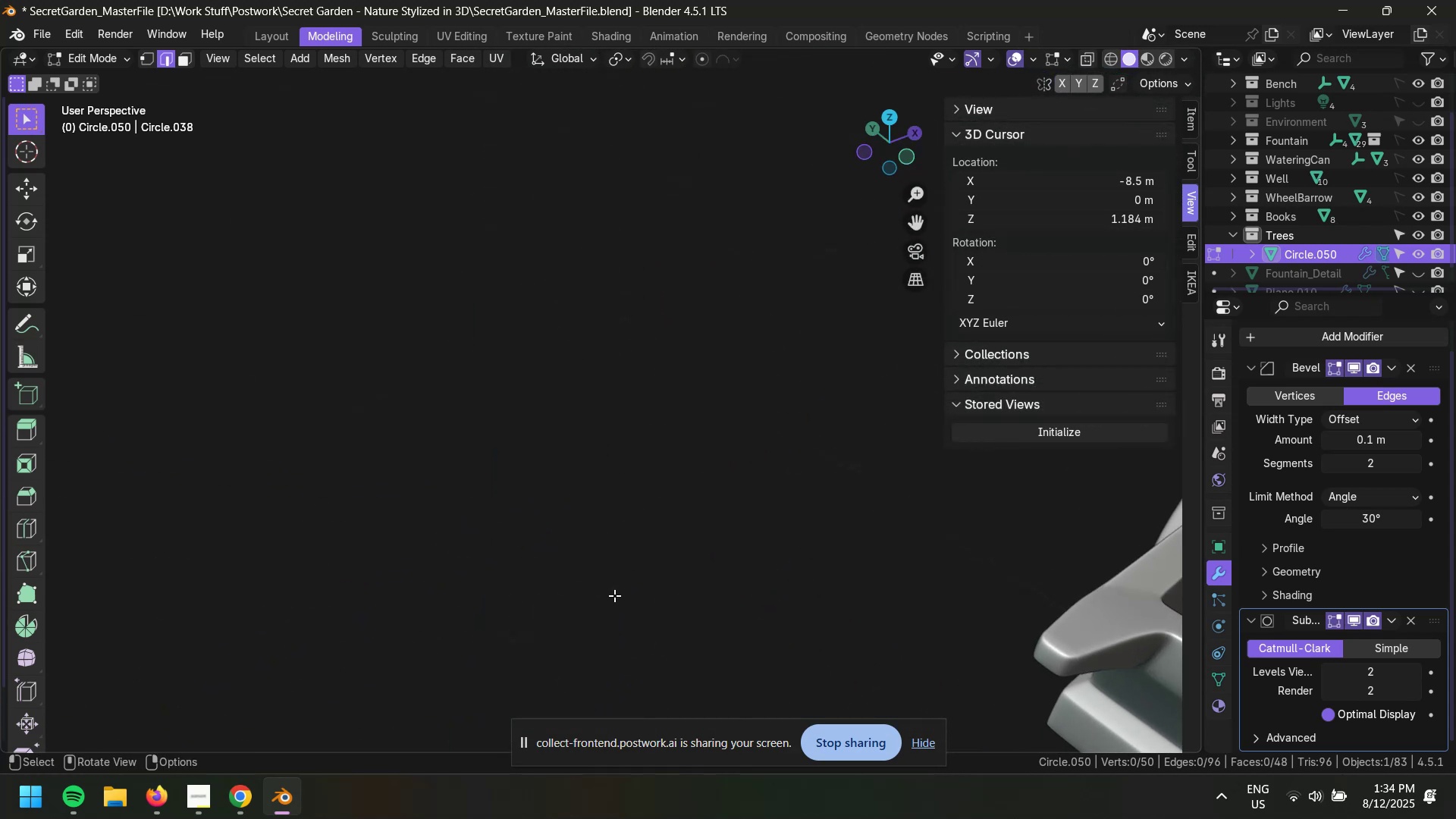 
scroll: coordinate [616, 588], scroll_direction: down, amount: 2.0
 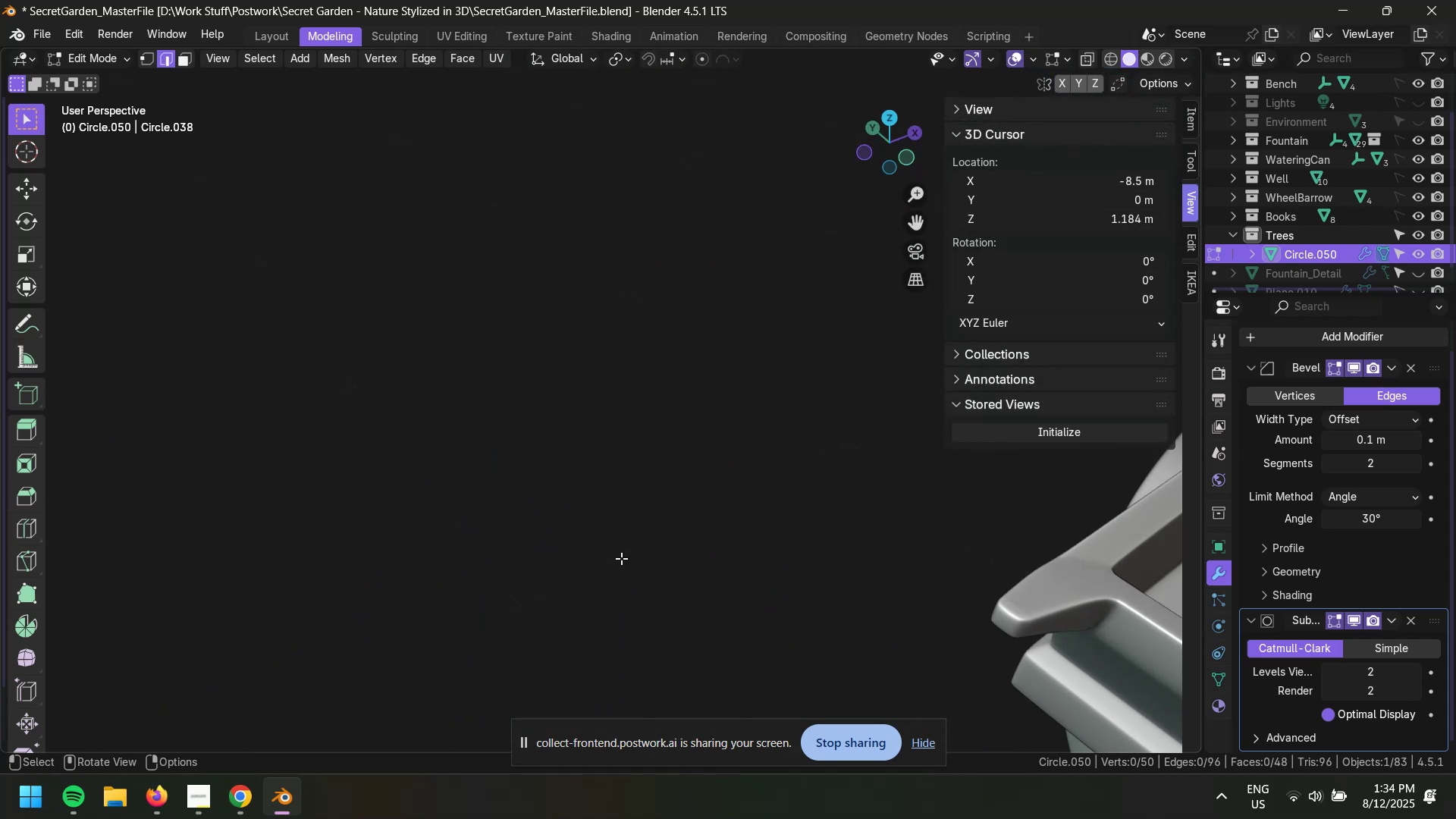 
key(A)
 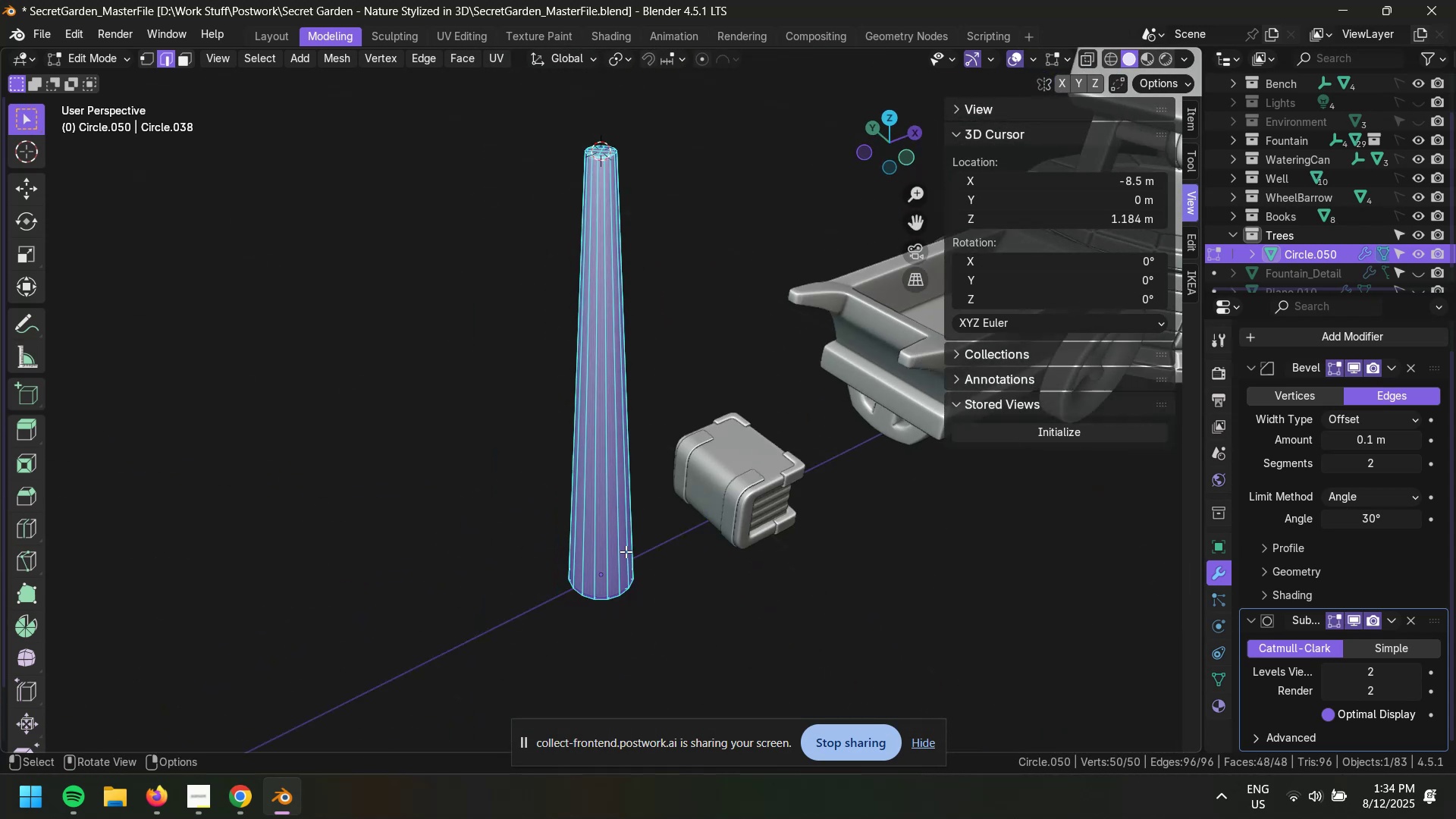 
scroll: coordinate [626, 498], scroll_direction: up, amount: 5.0
 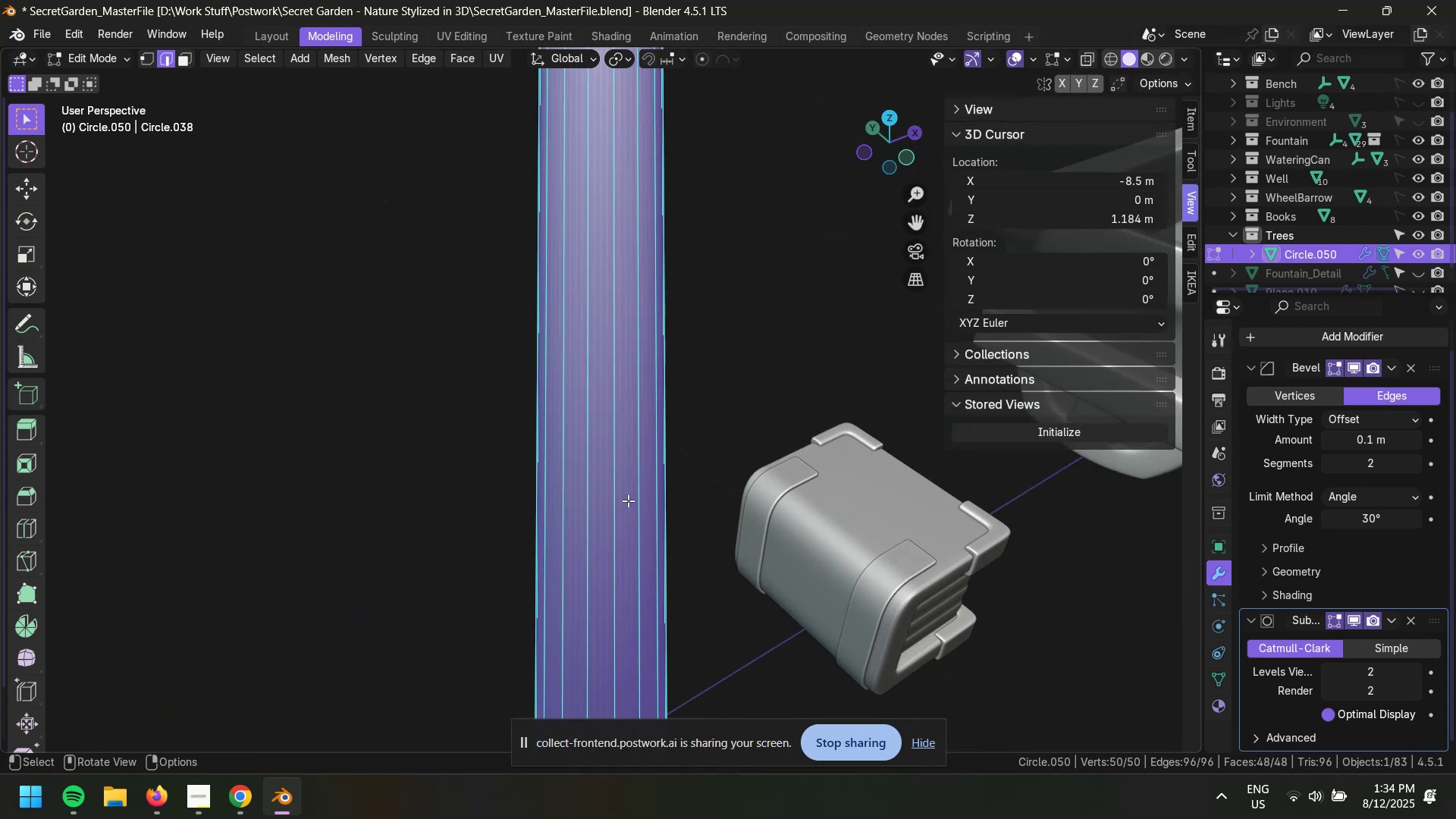 
hold_key(key=ShiftLeft, duration=0.46)
 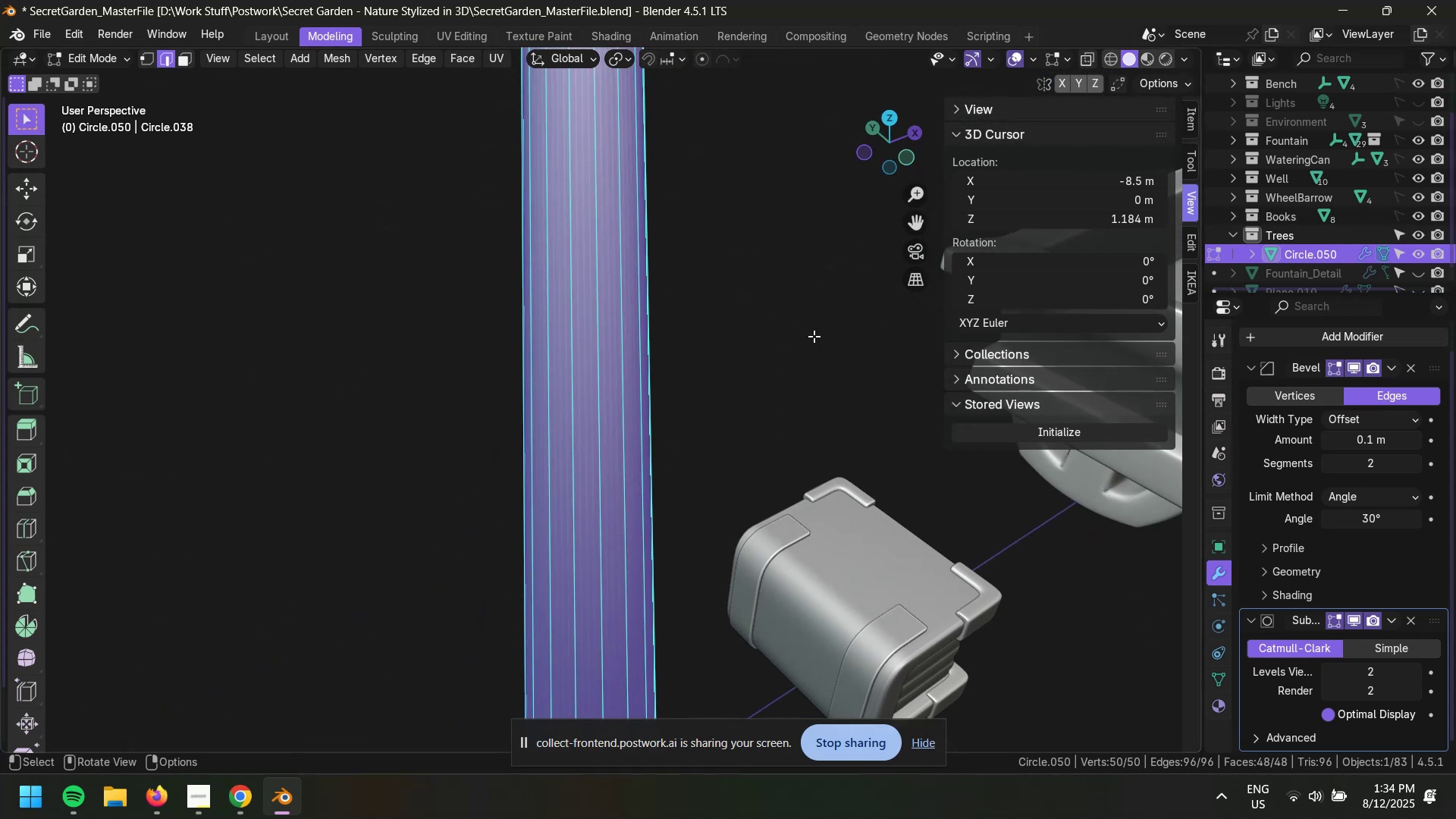 
left_click([809, 342])
 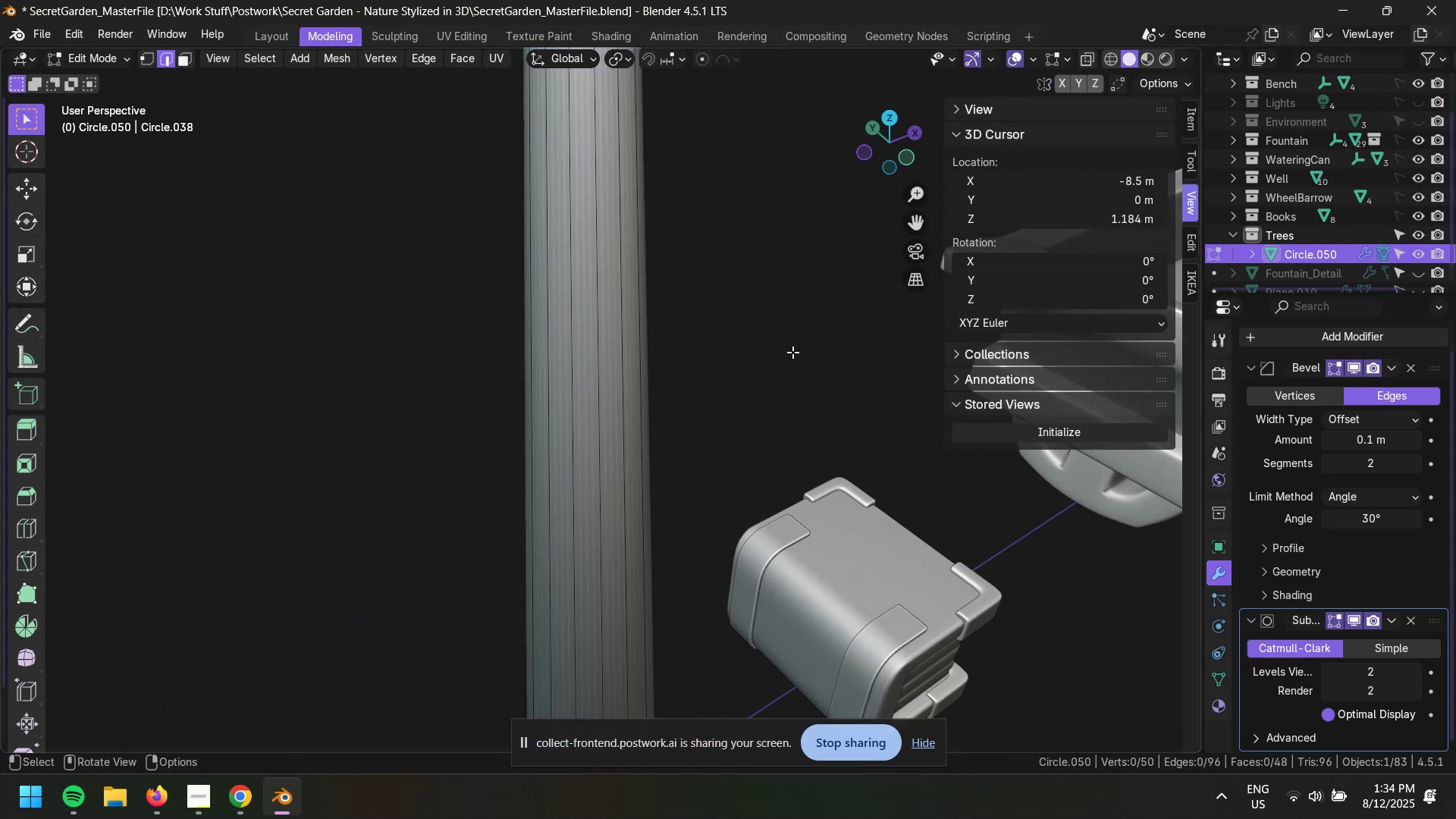 
scroll: coordinate [705, 410], scroll_direction: down, amount: 2.0
 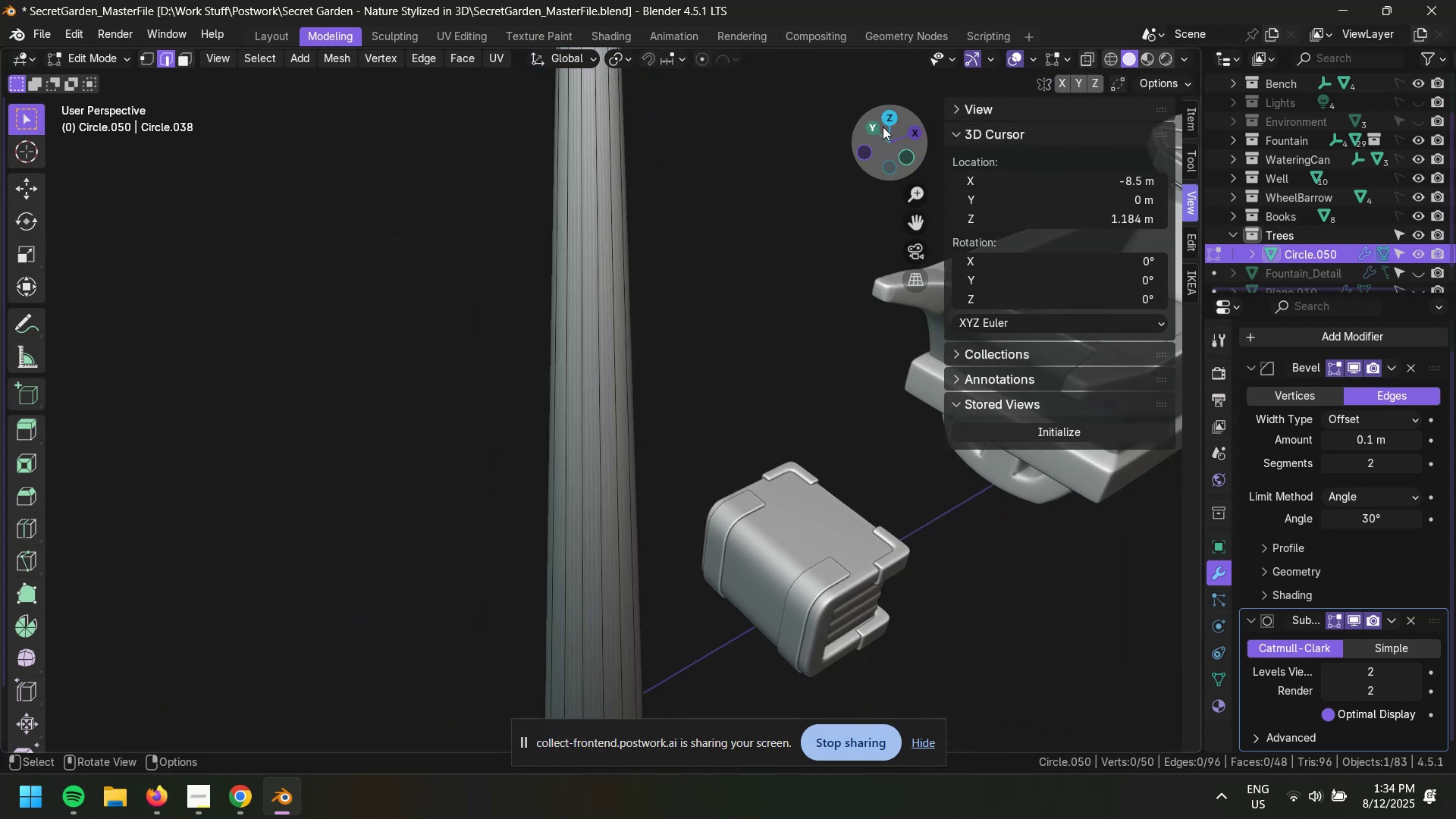 
left_click([876, 133])
 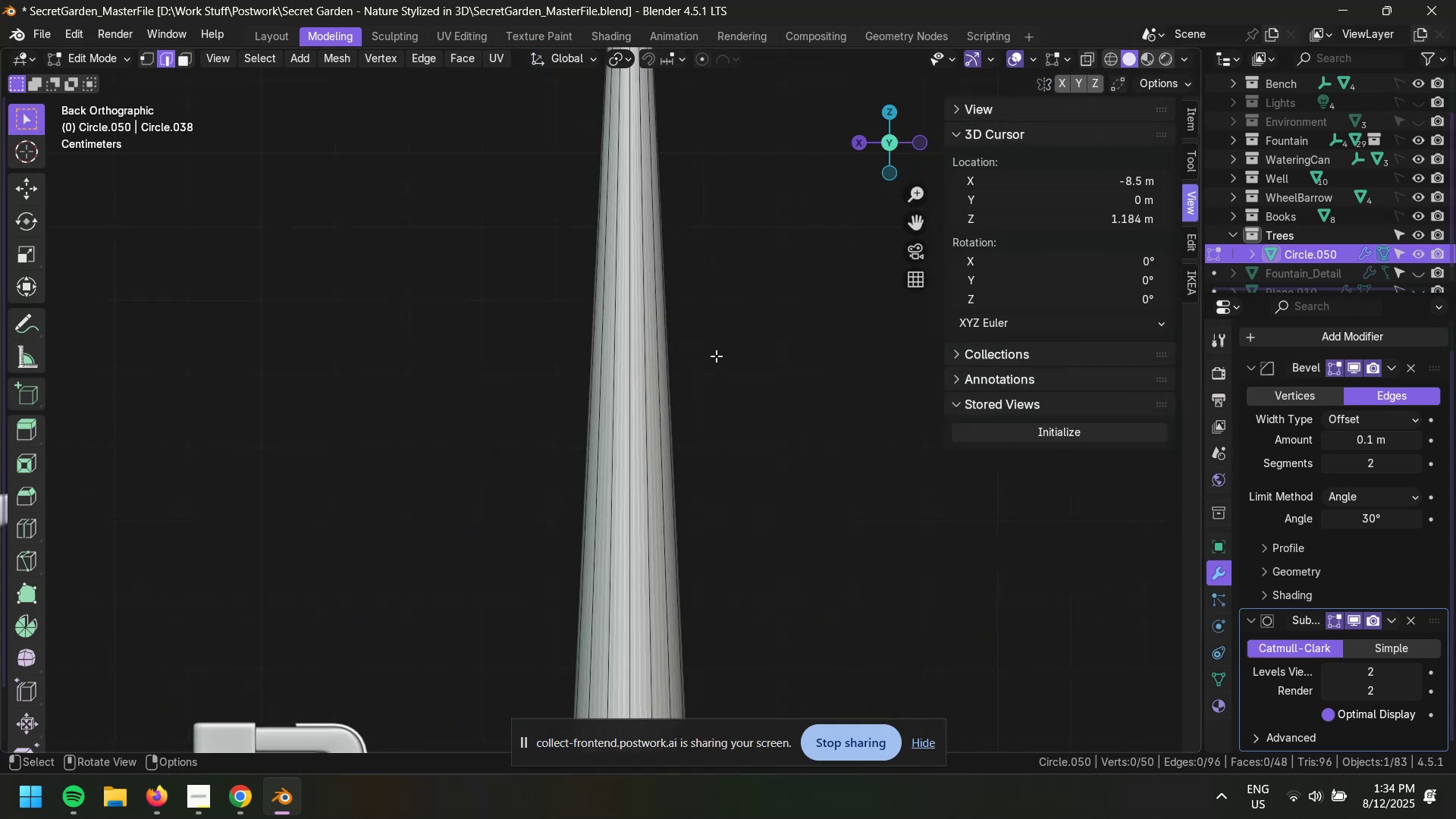 
scroll: coordinate [708, 381], scroll_direction: down, amount: 4.0
 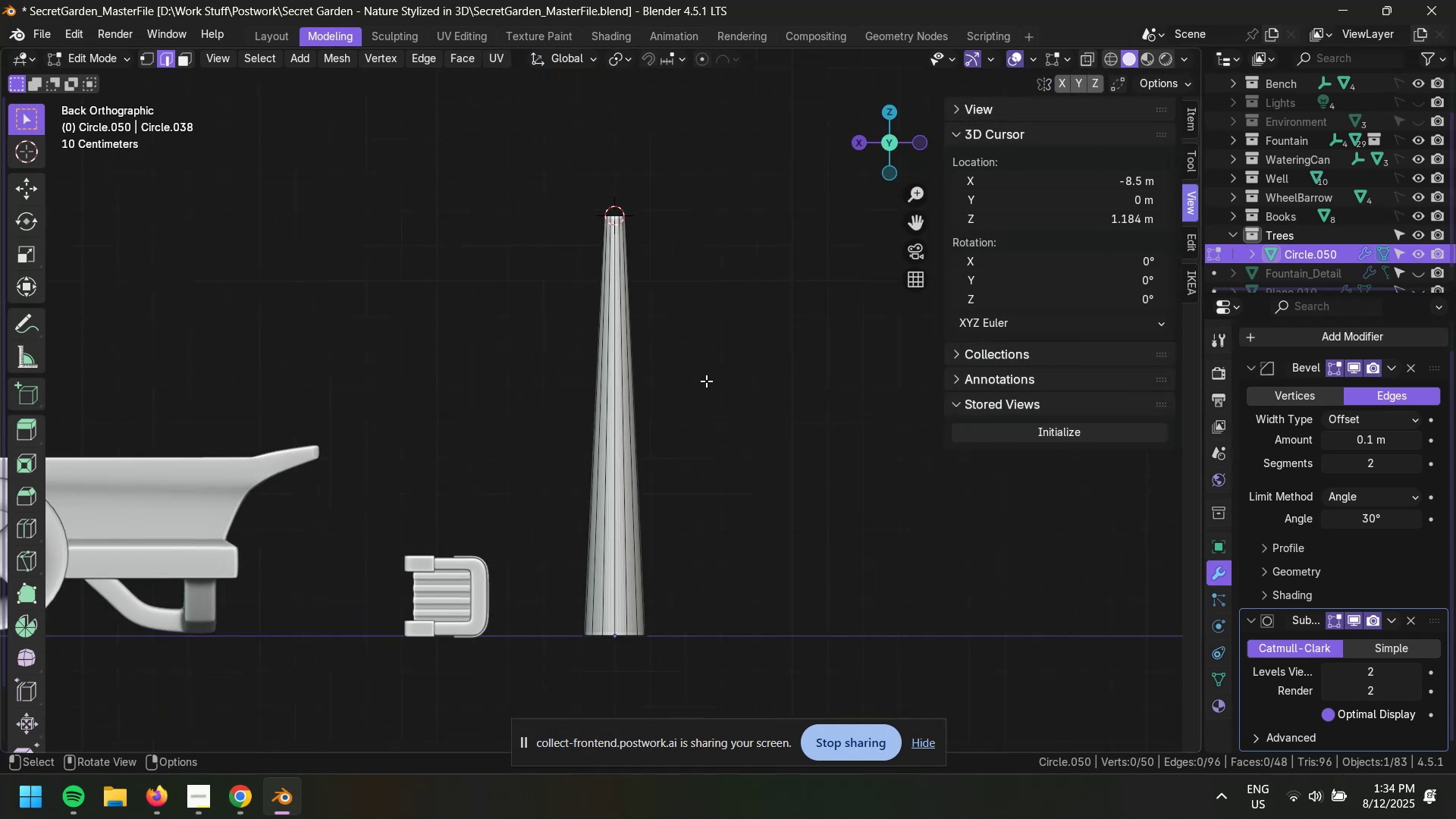 
left_click([706, 380])
 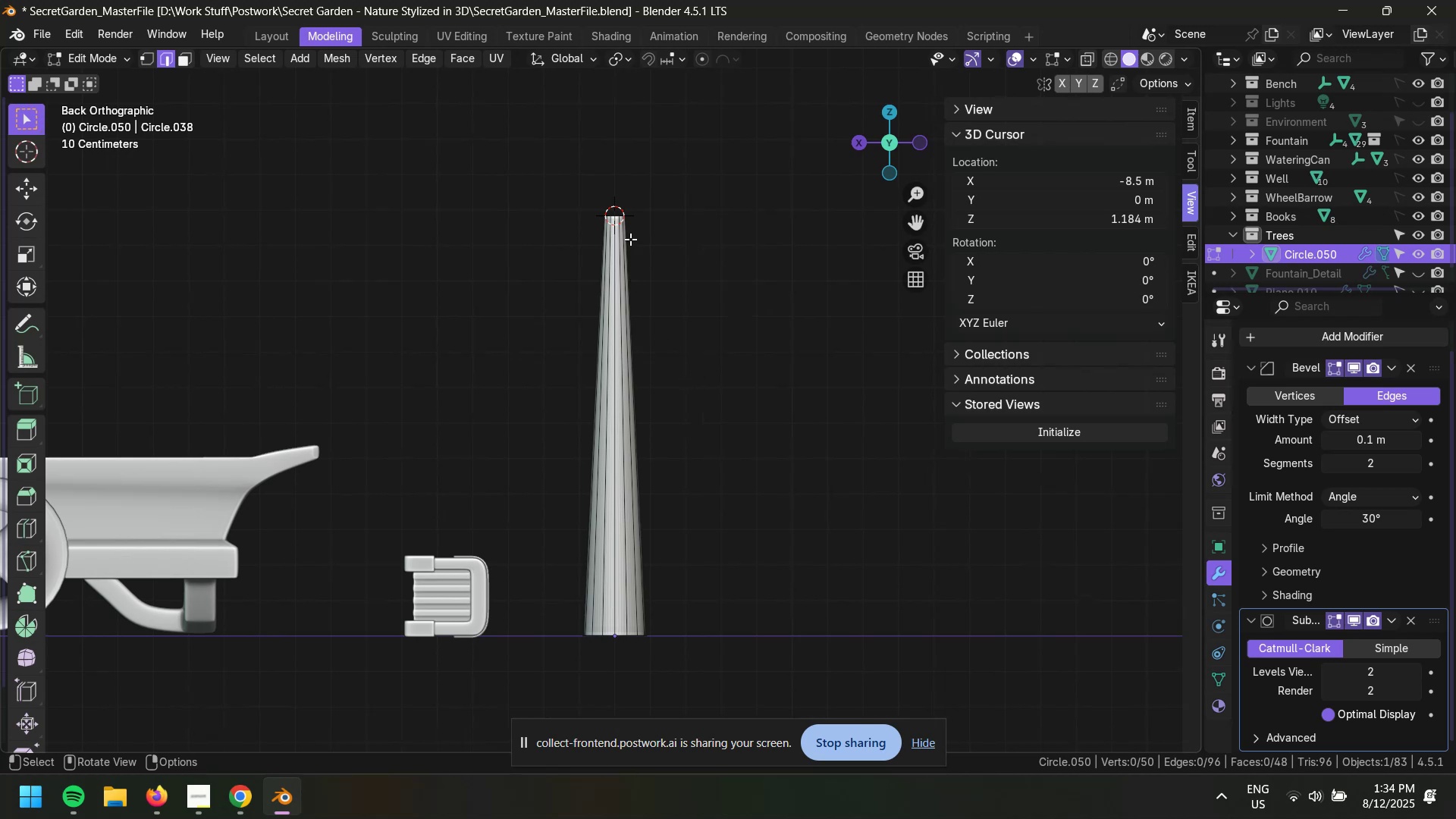 
key(1)
 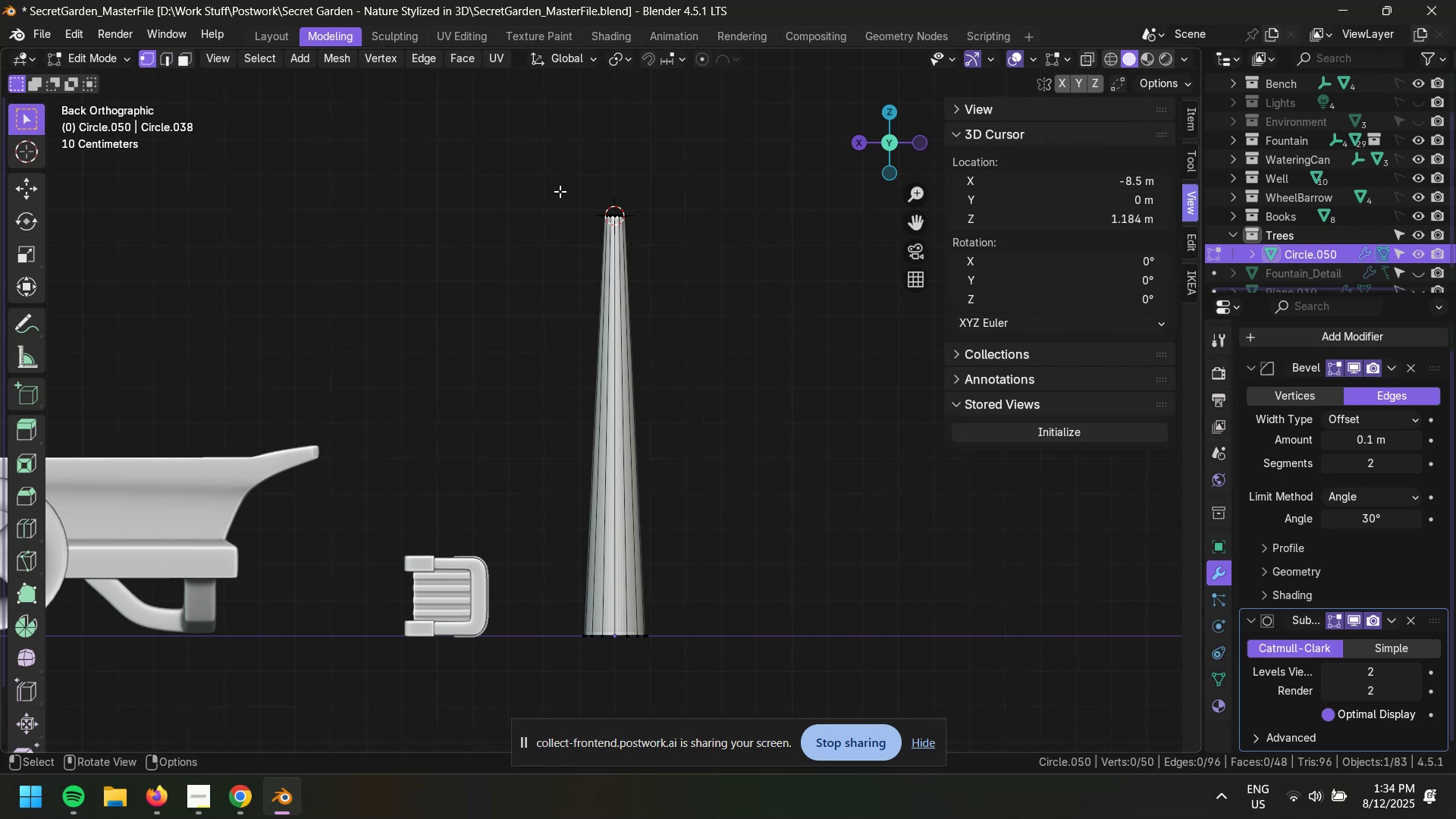 
left_click_drag(start_coordinate=[553, 181], to_coordinate=[715, 225])
 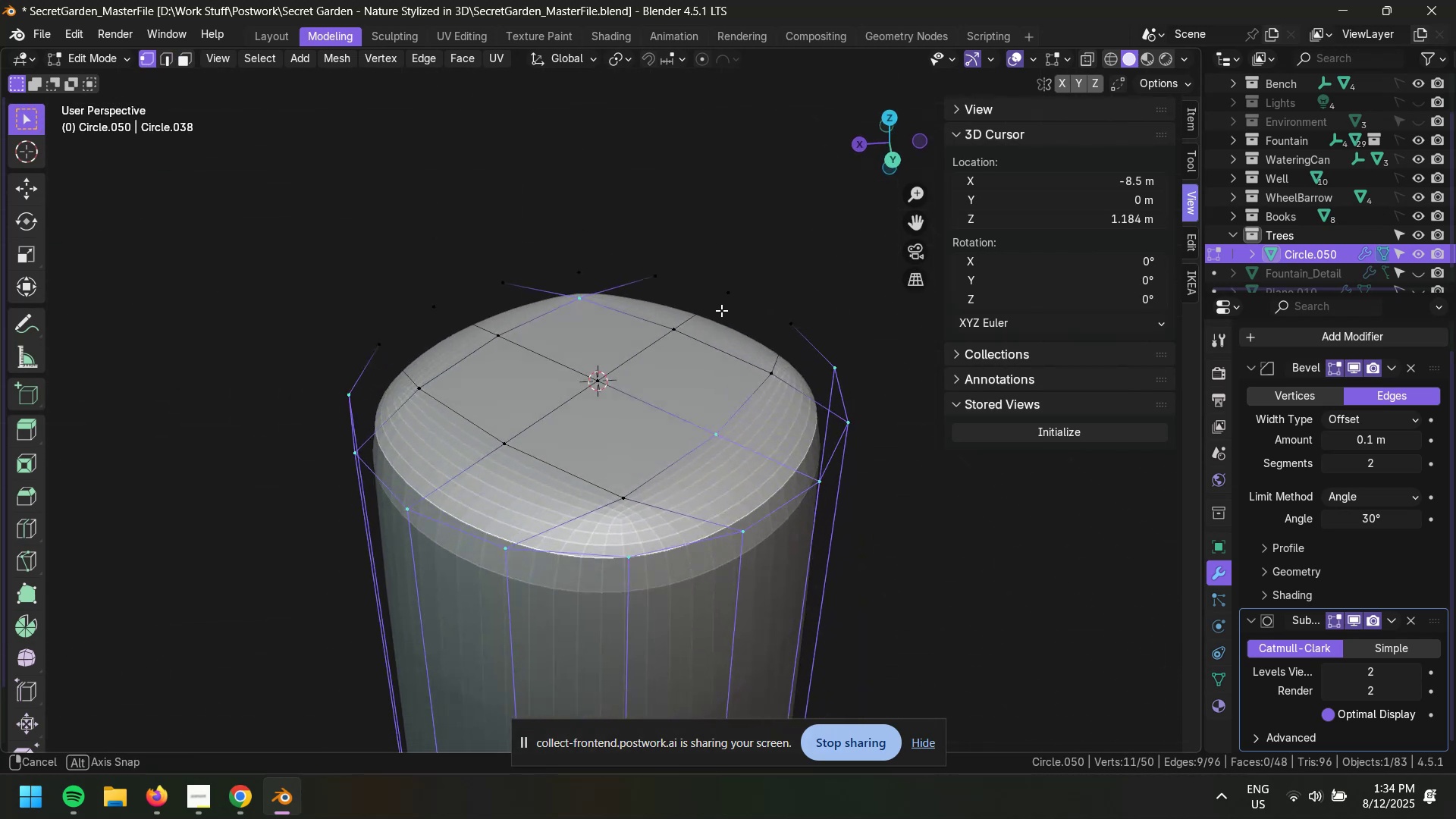 
key(Alt+AltLeft)
 